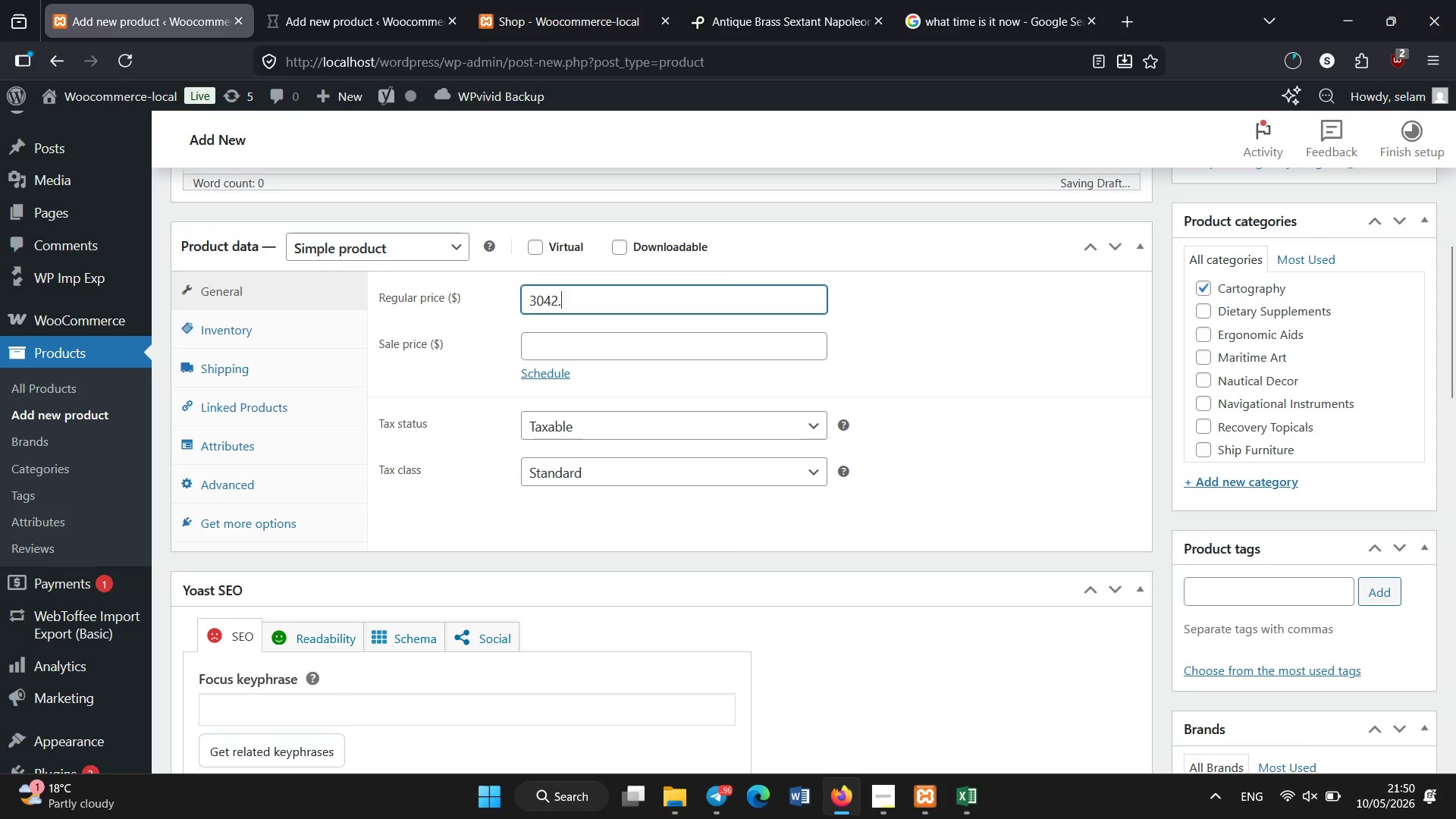 
key(NumpadDecimal)
 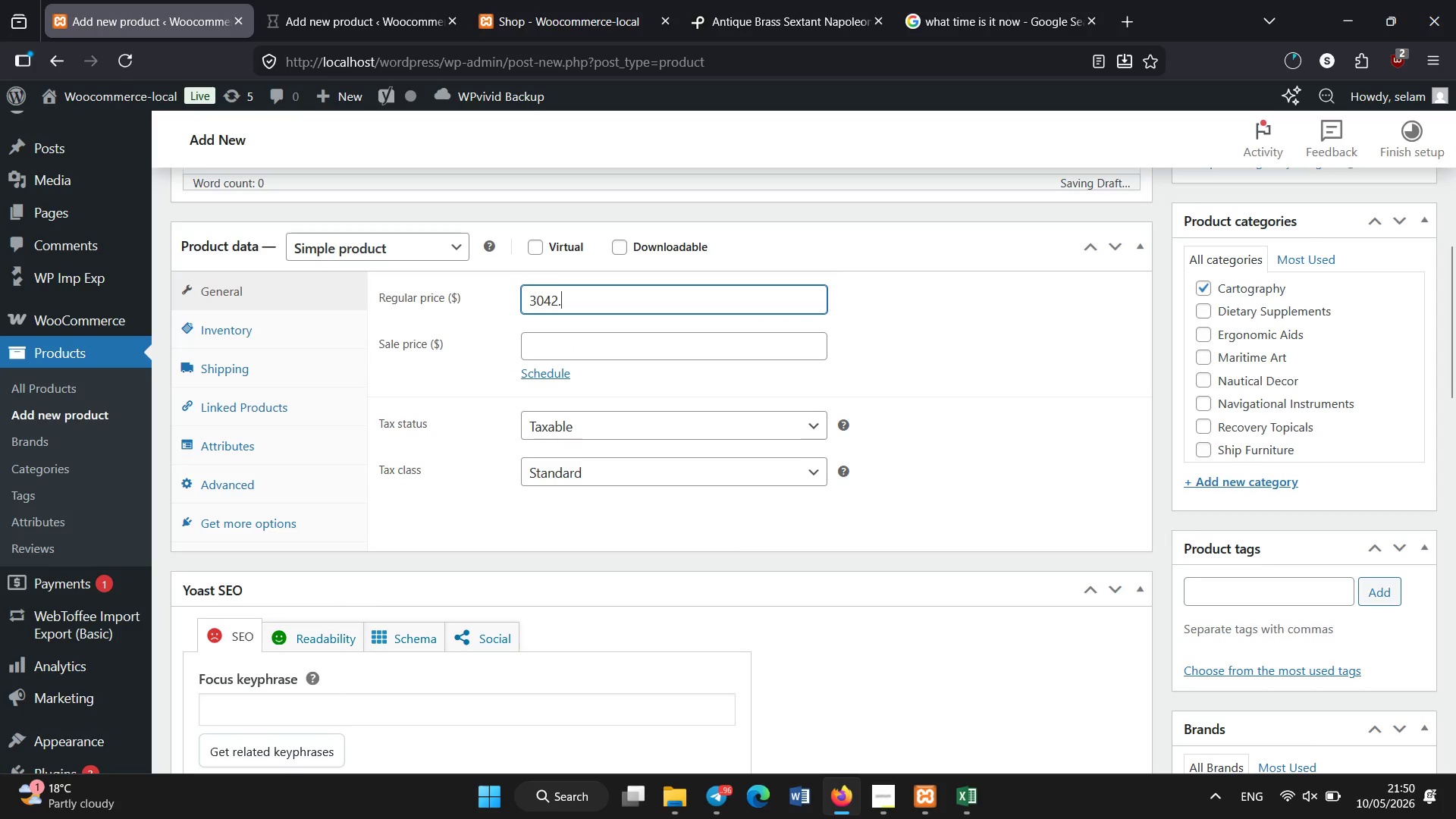 
key(Numpad8)
 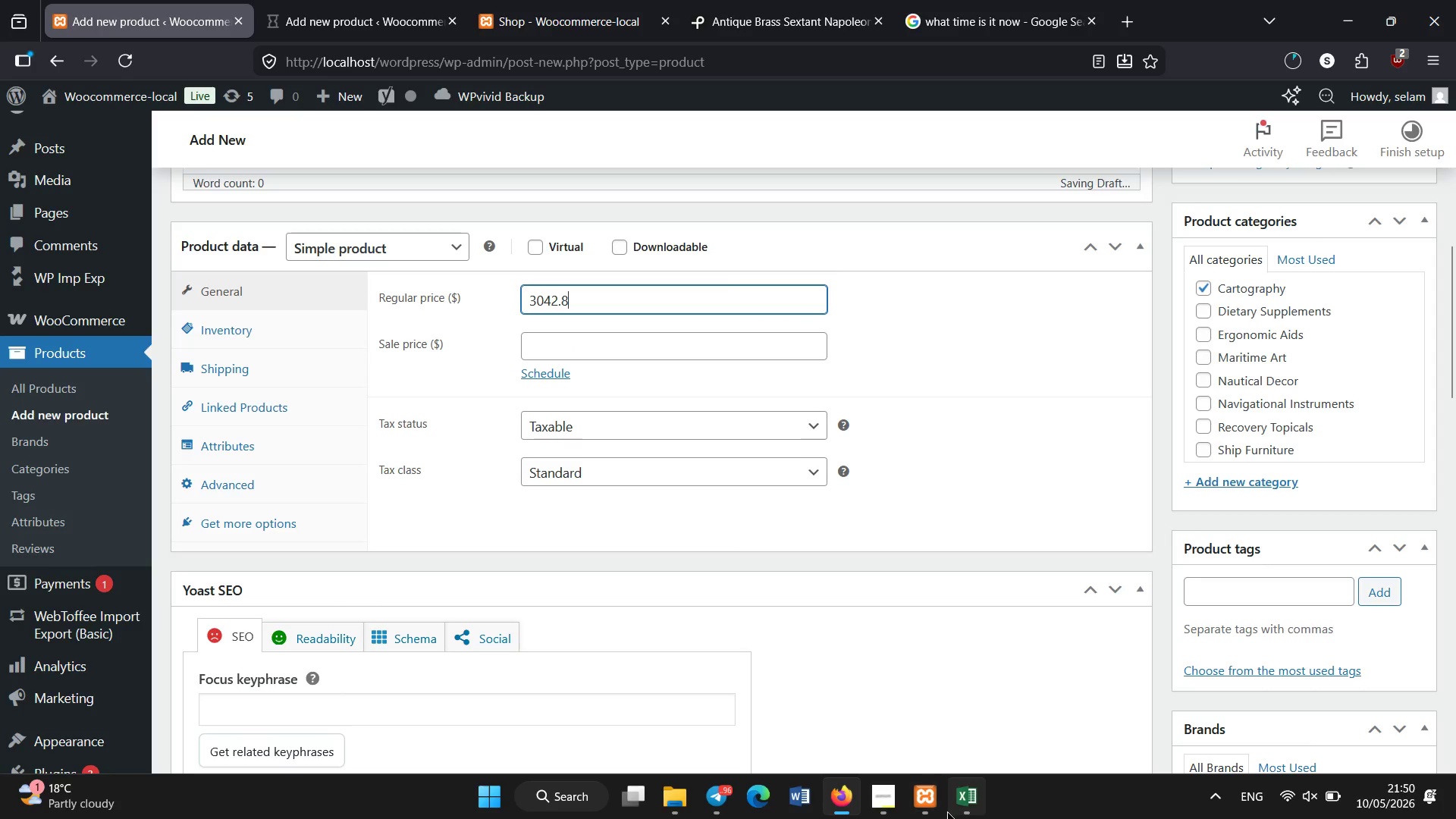 
left_click([966, 805])
 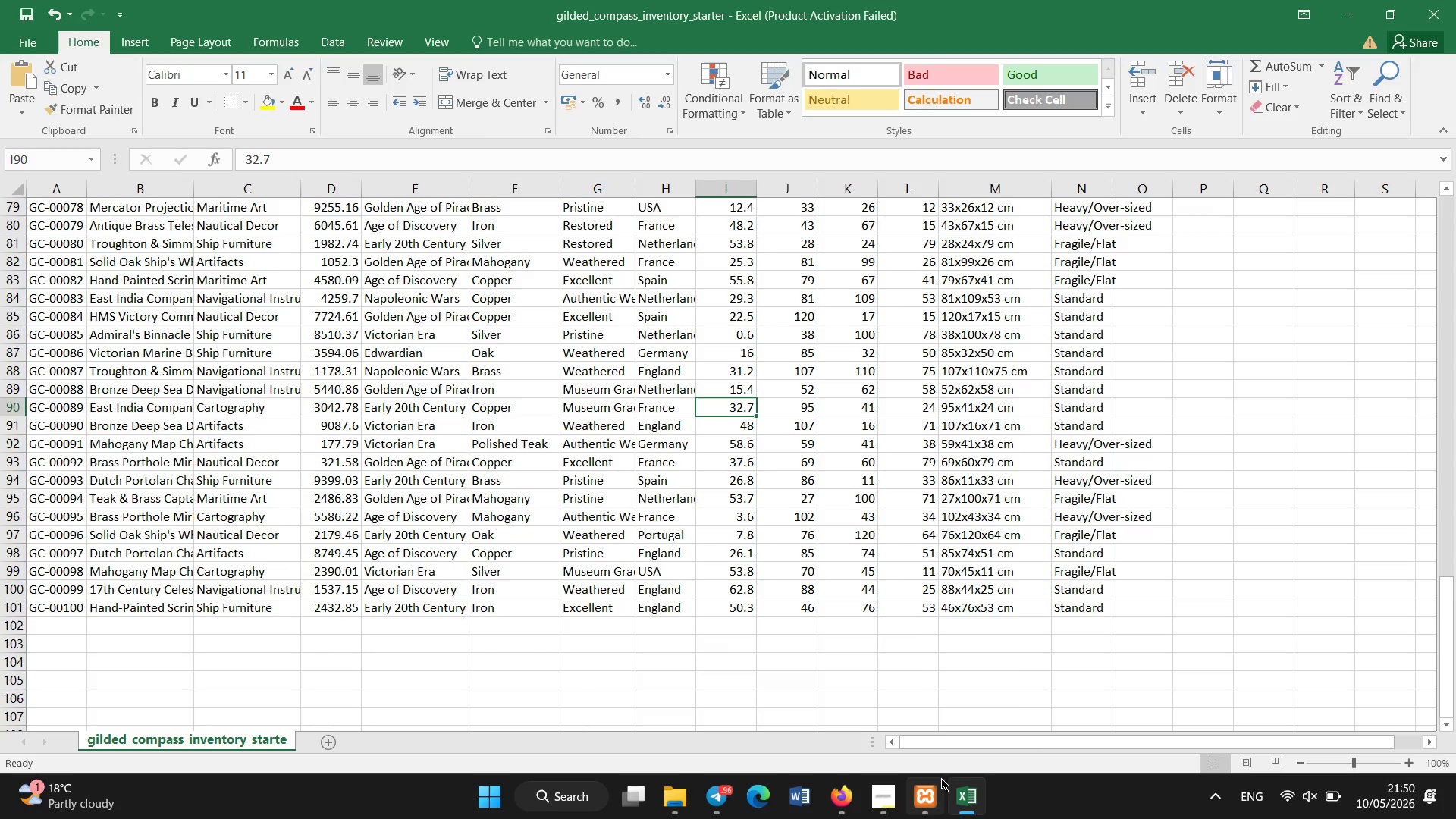 
left_click([840, 789])
 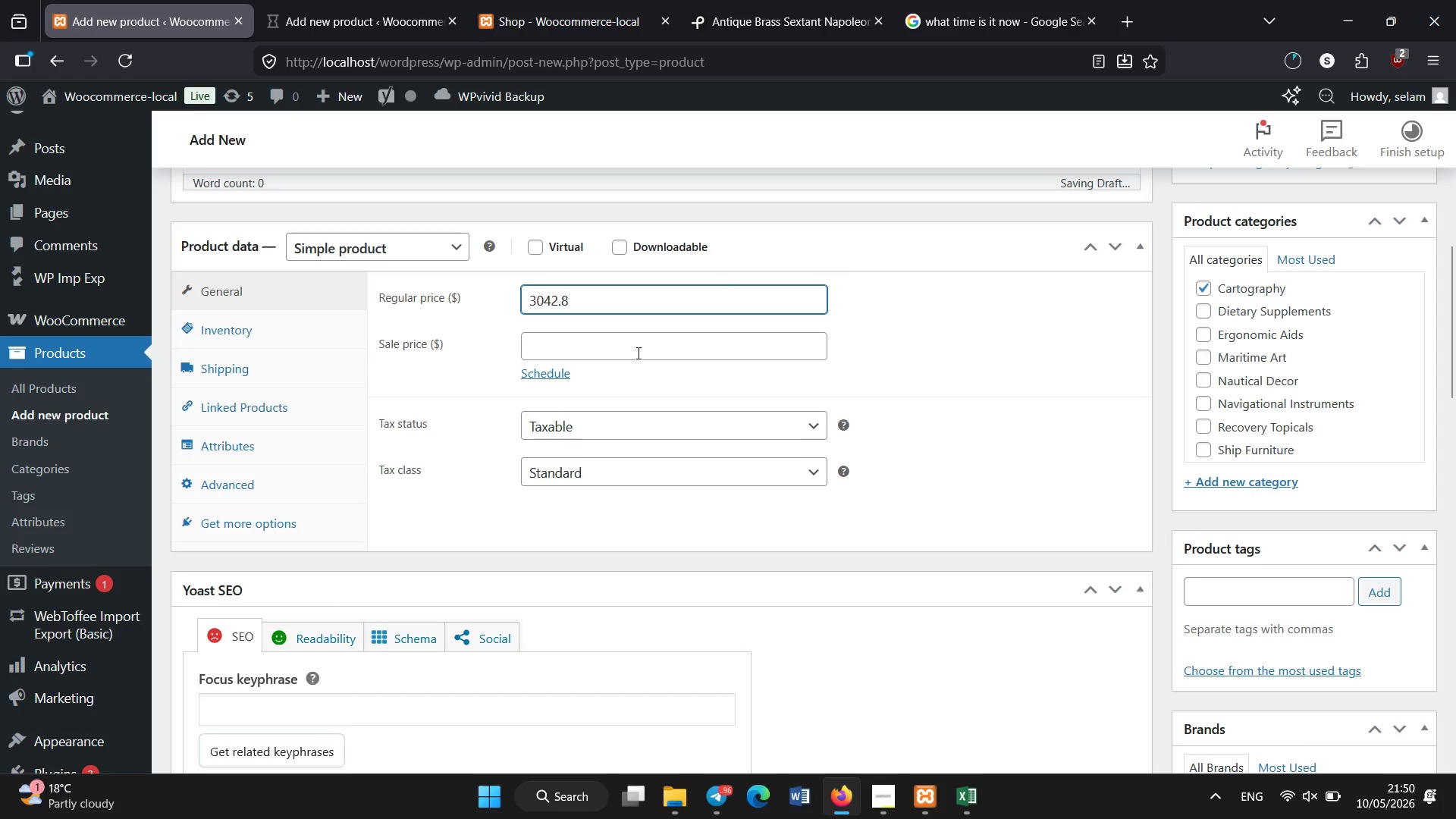 
key(Backspace)
 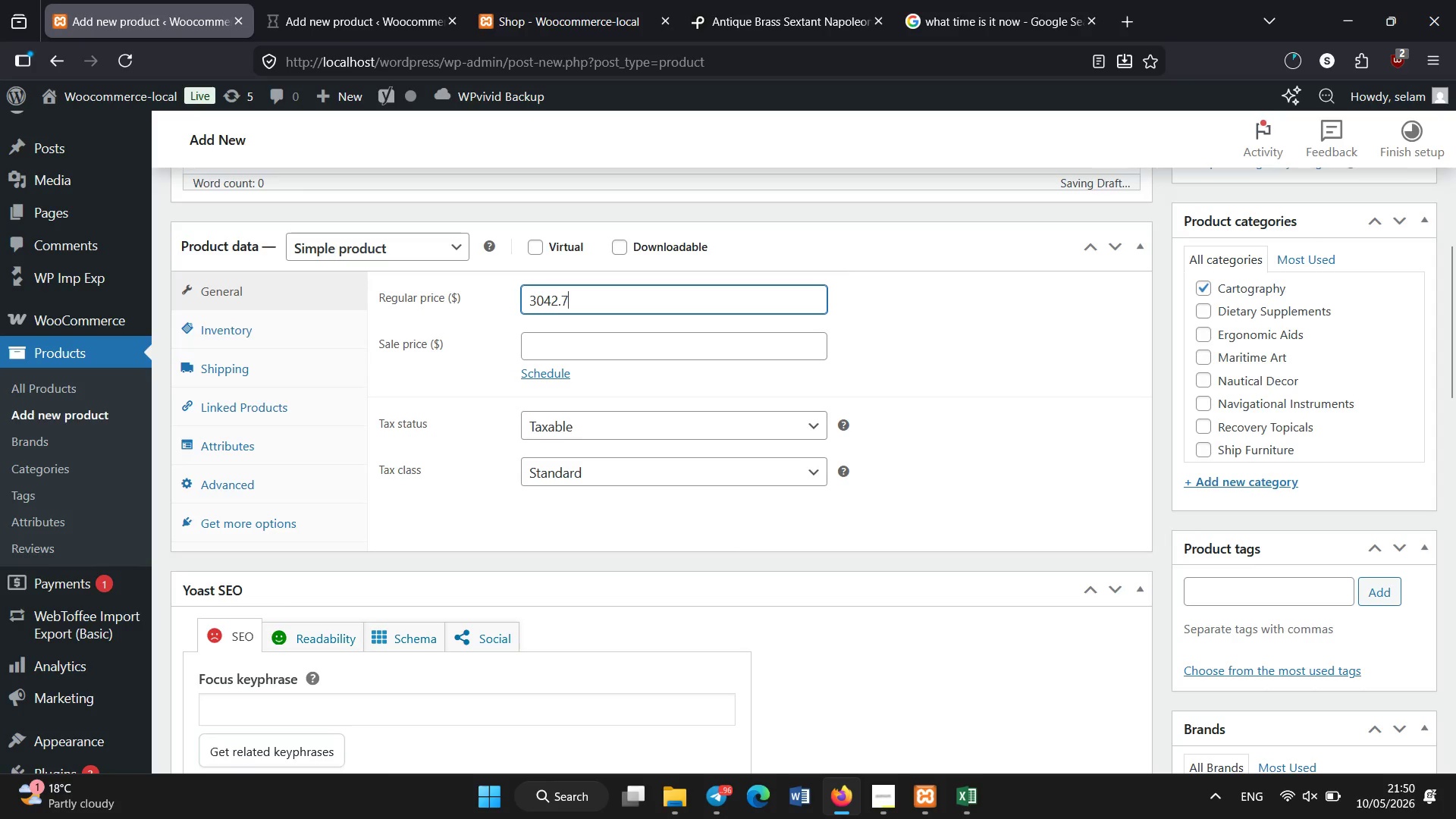 
key(Numpad7)
 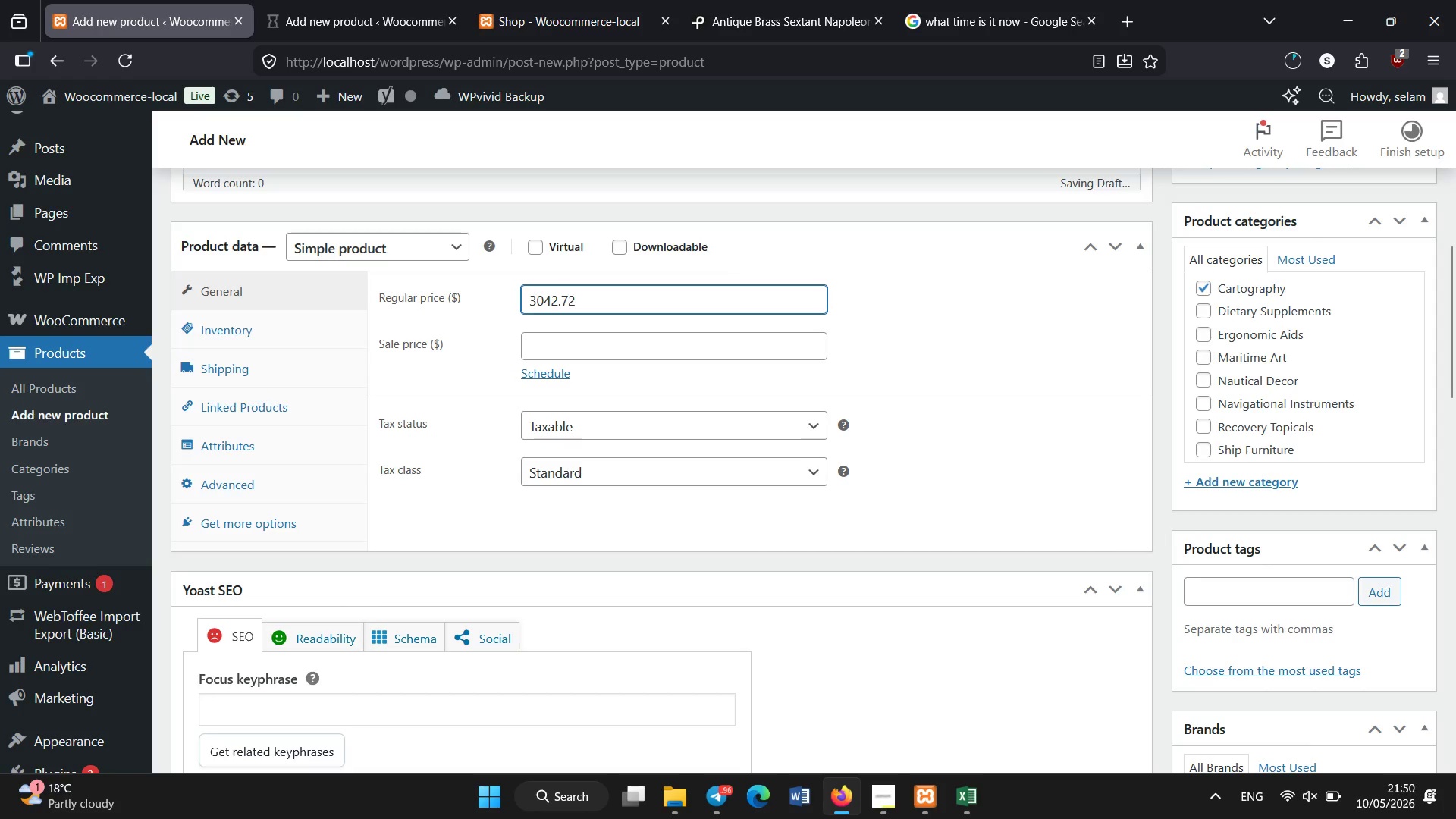 
key(Numpad2)
 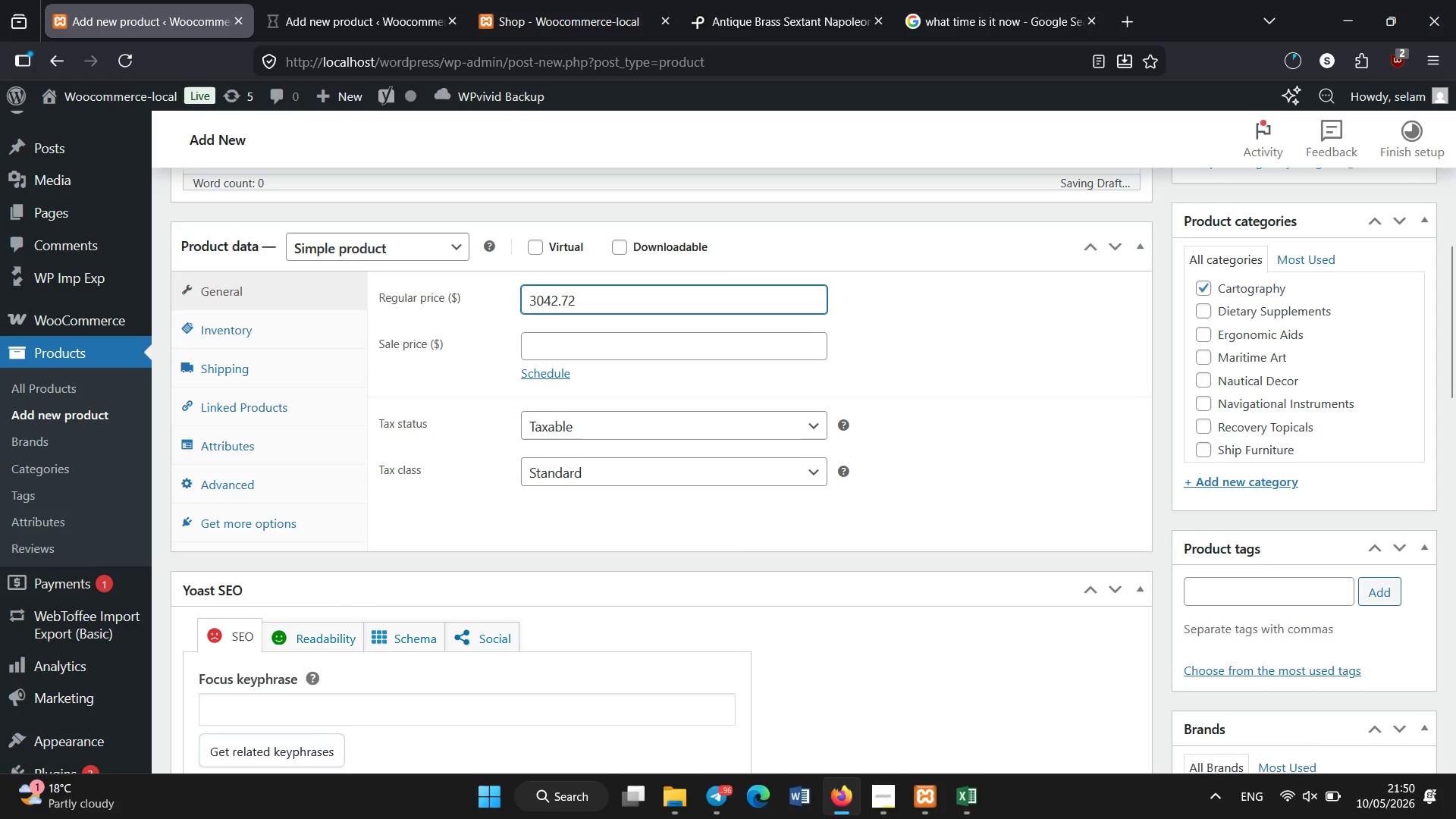 
key(Backspace)
 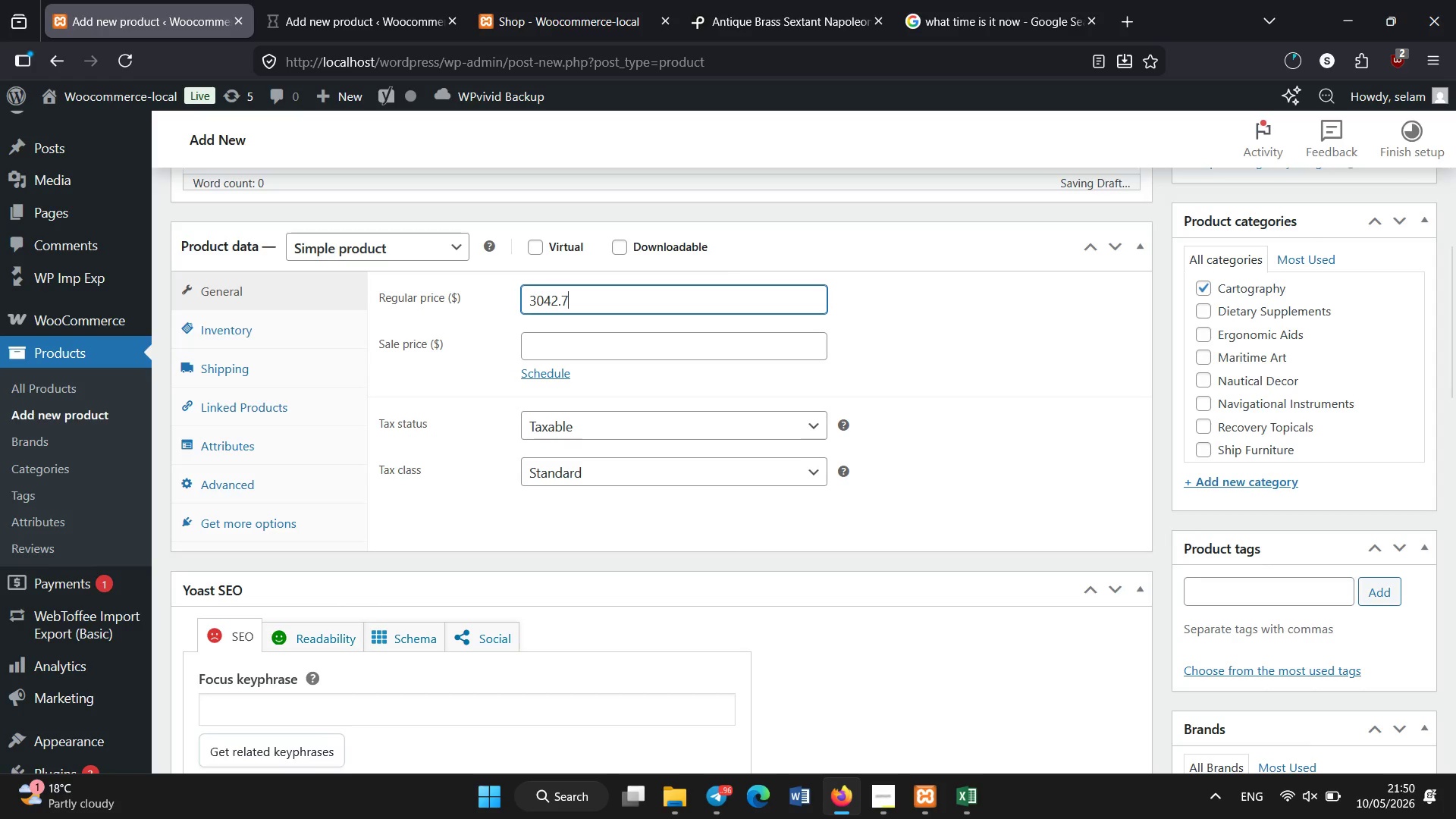 
key(Numpad8)
 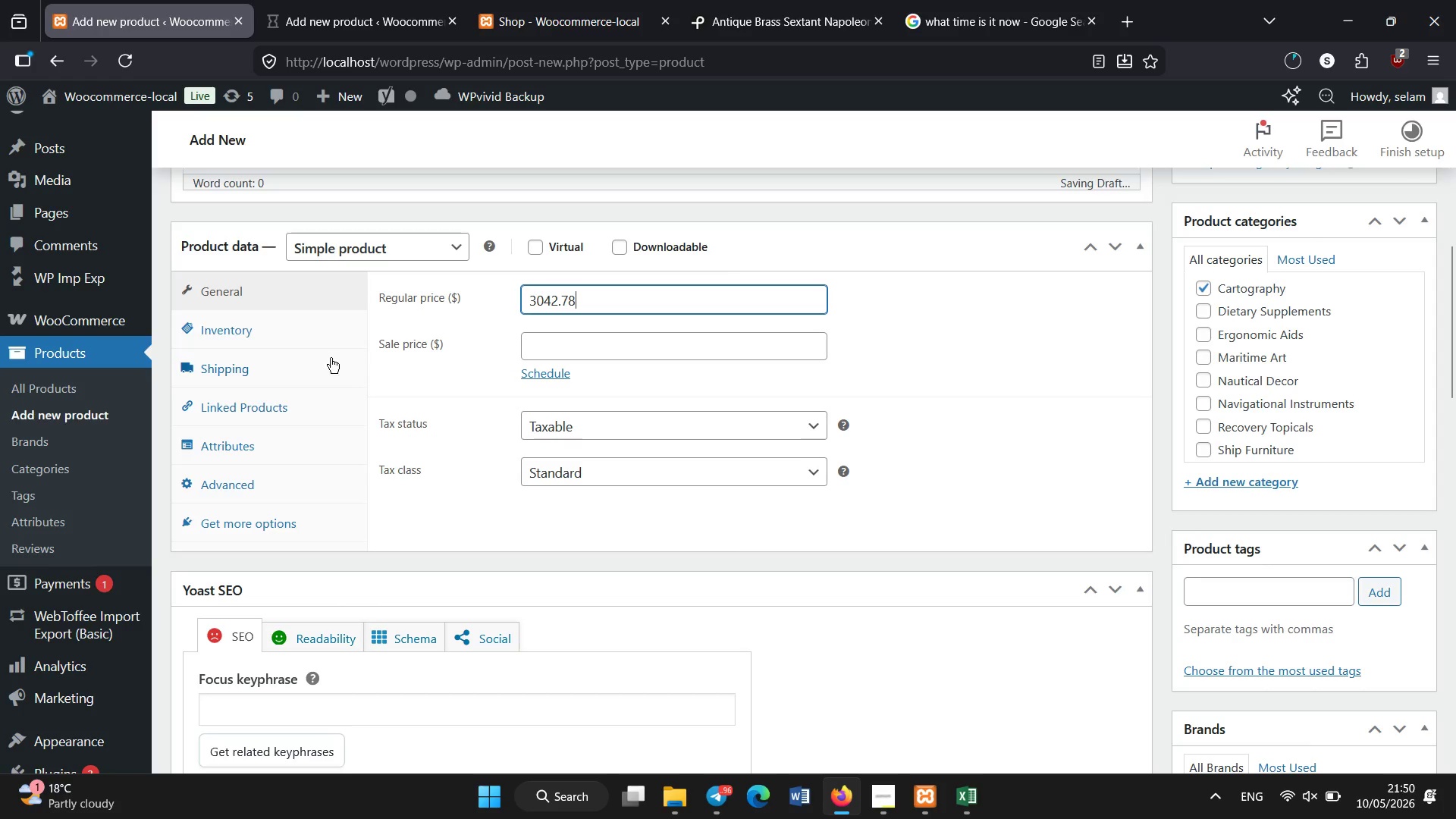 
left_click([291, 378])
 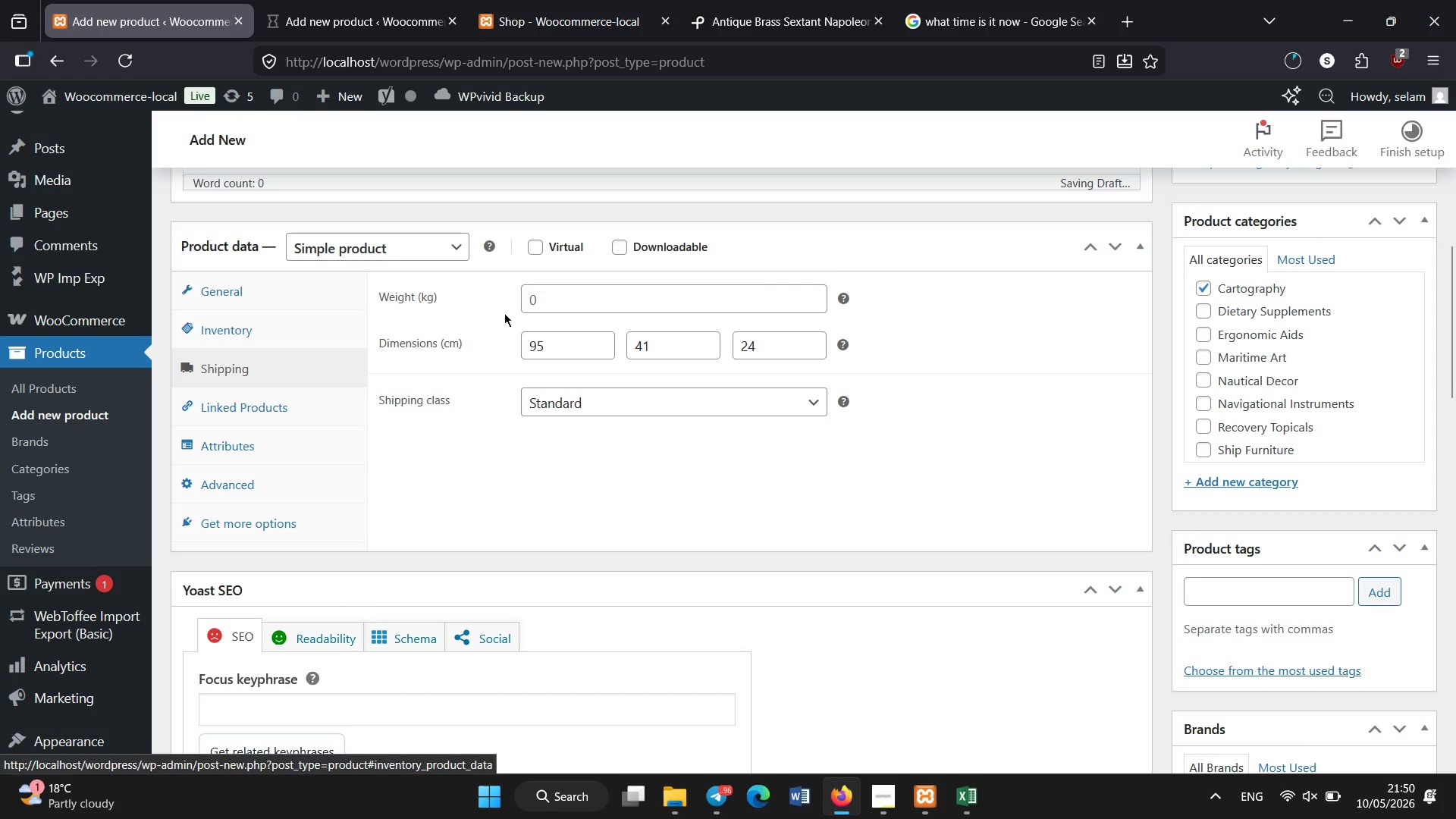 
left_click([554, 310])
 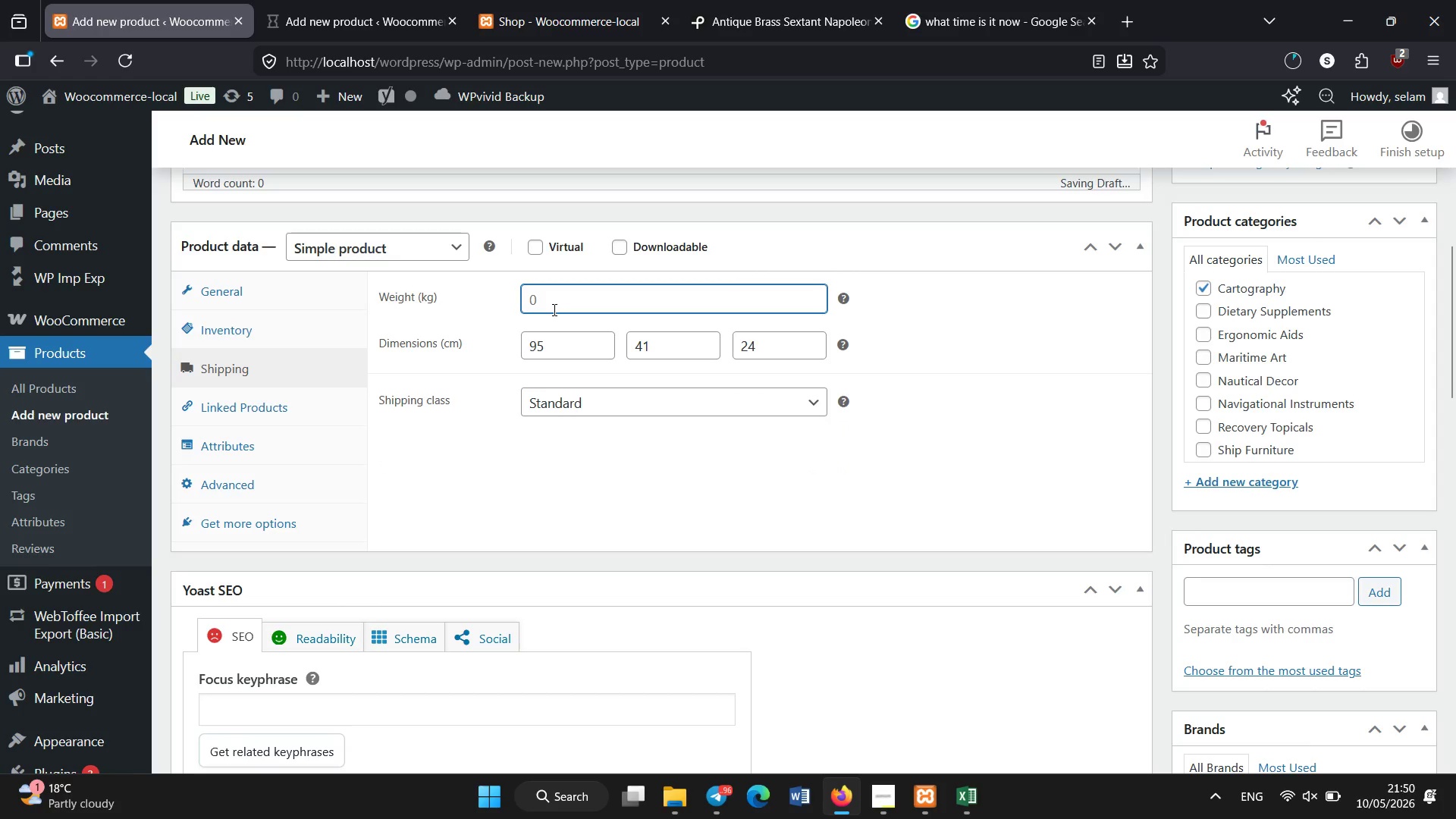 
key(Numpad3)
 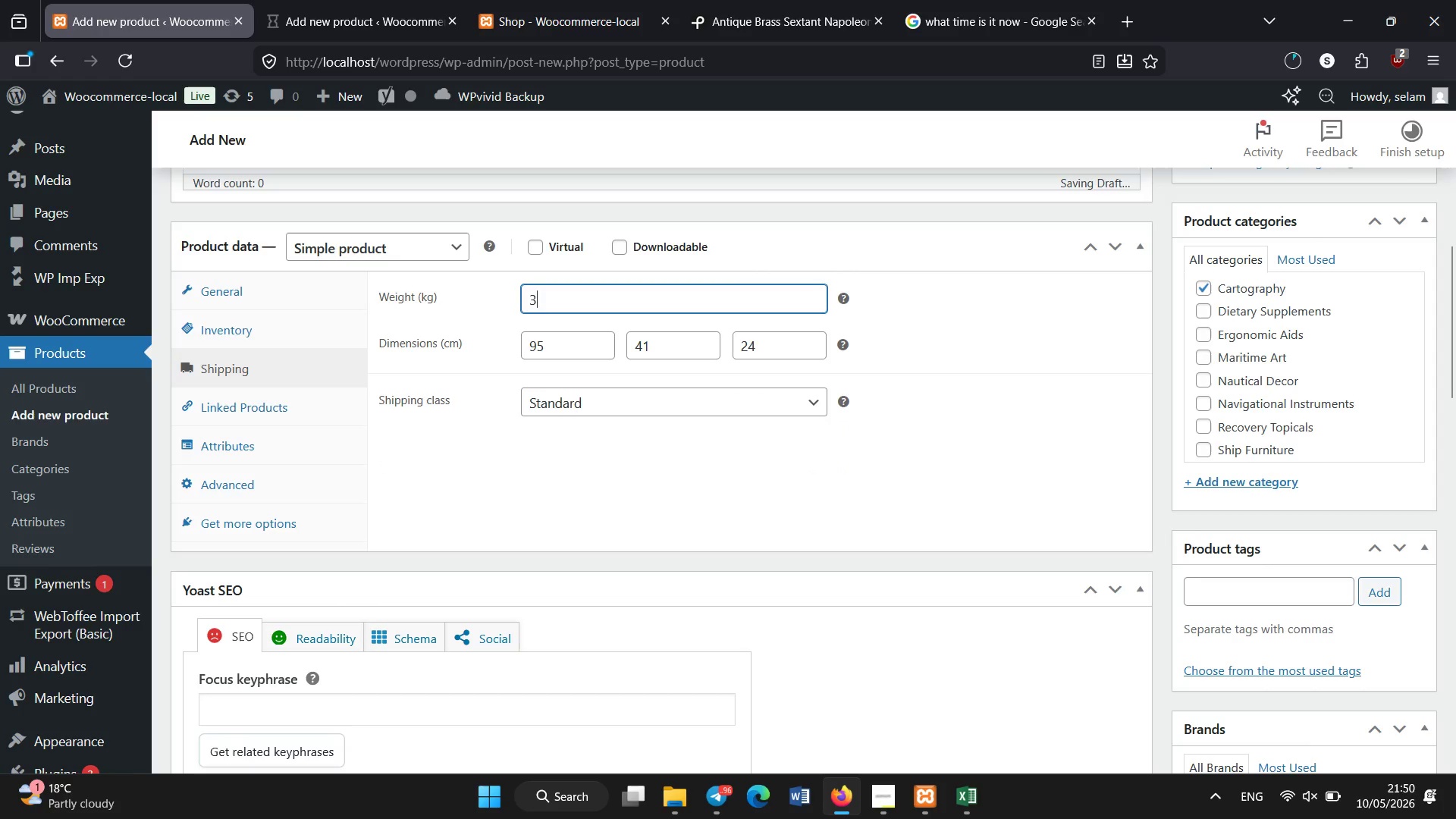 
key(Numpad2)
 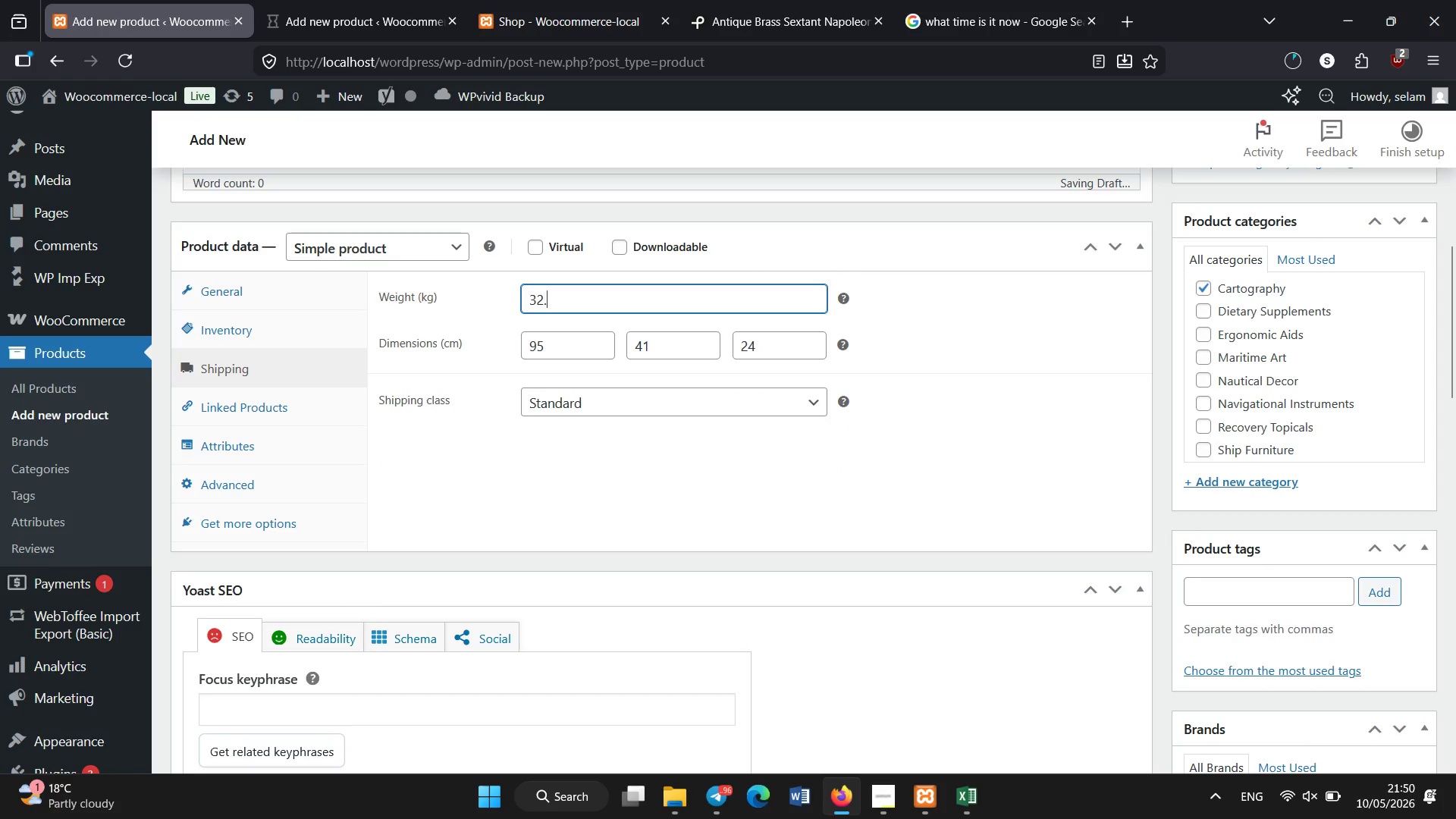 
key(NumpadDecimal)
 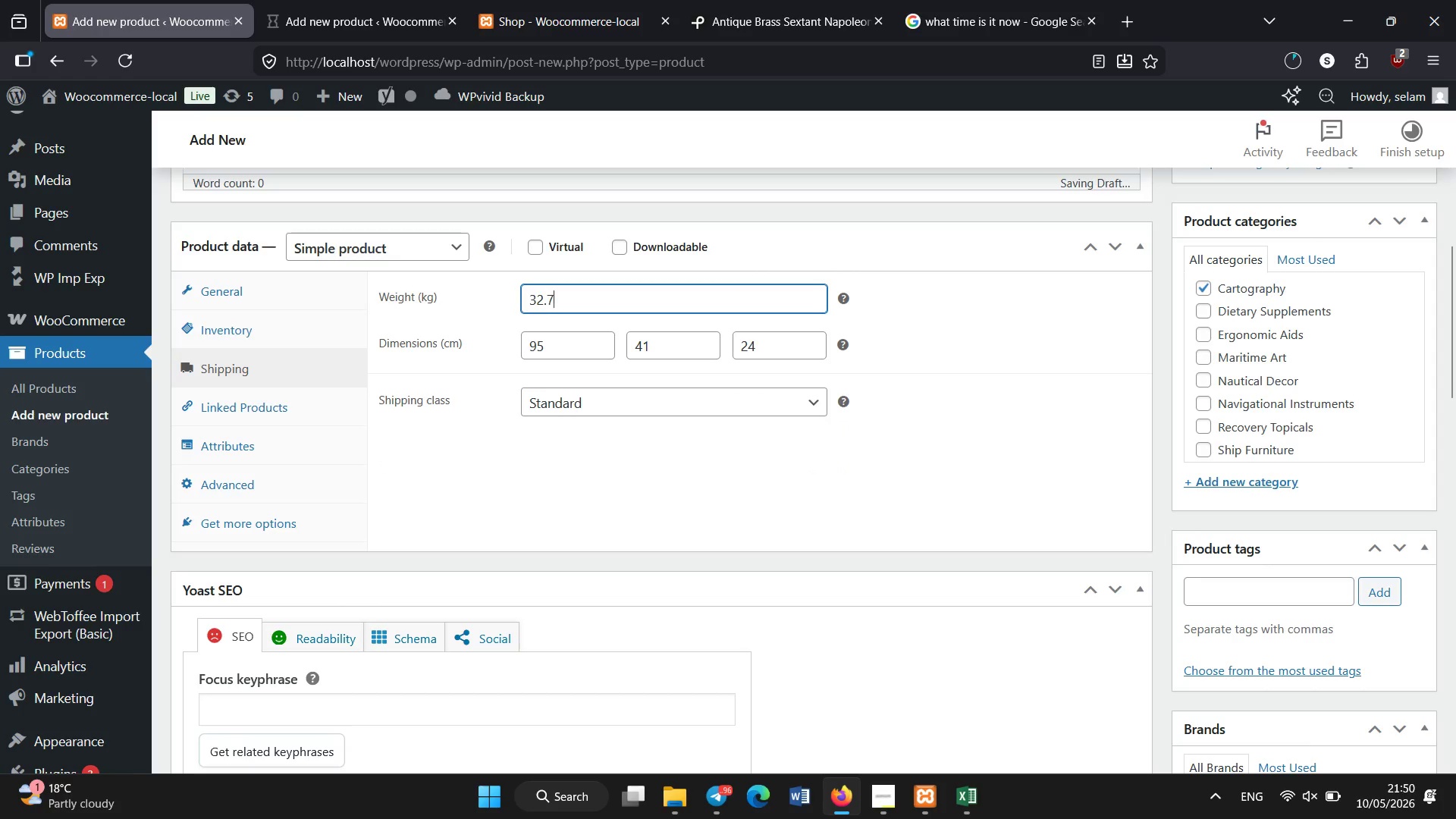 
key(Numpad7)
 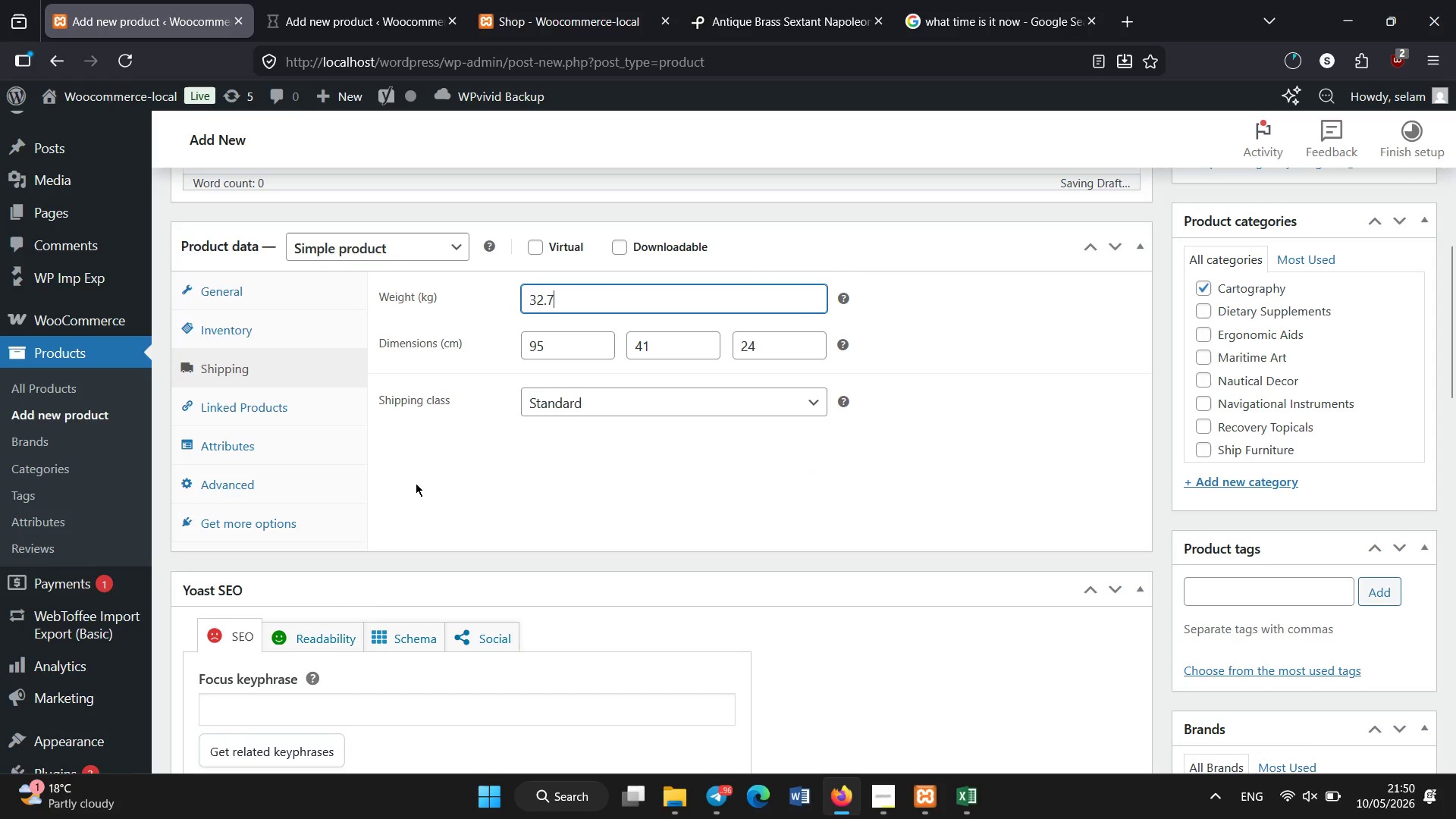 
left_click([333, 430])
 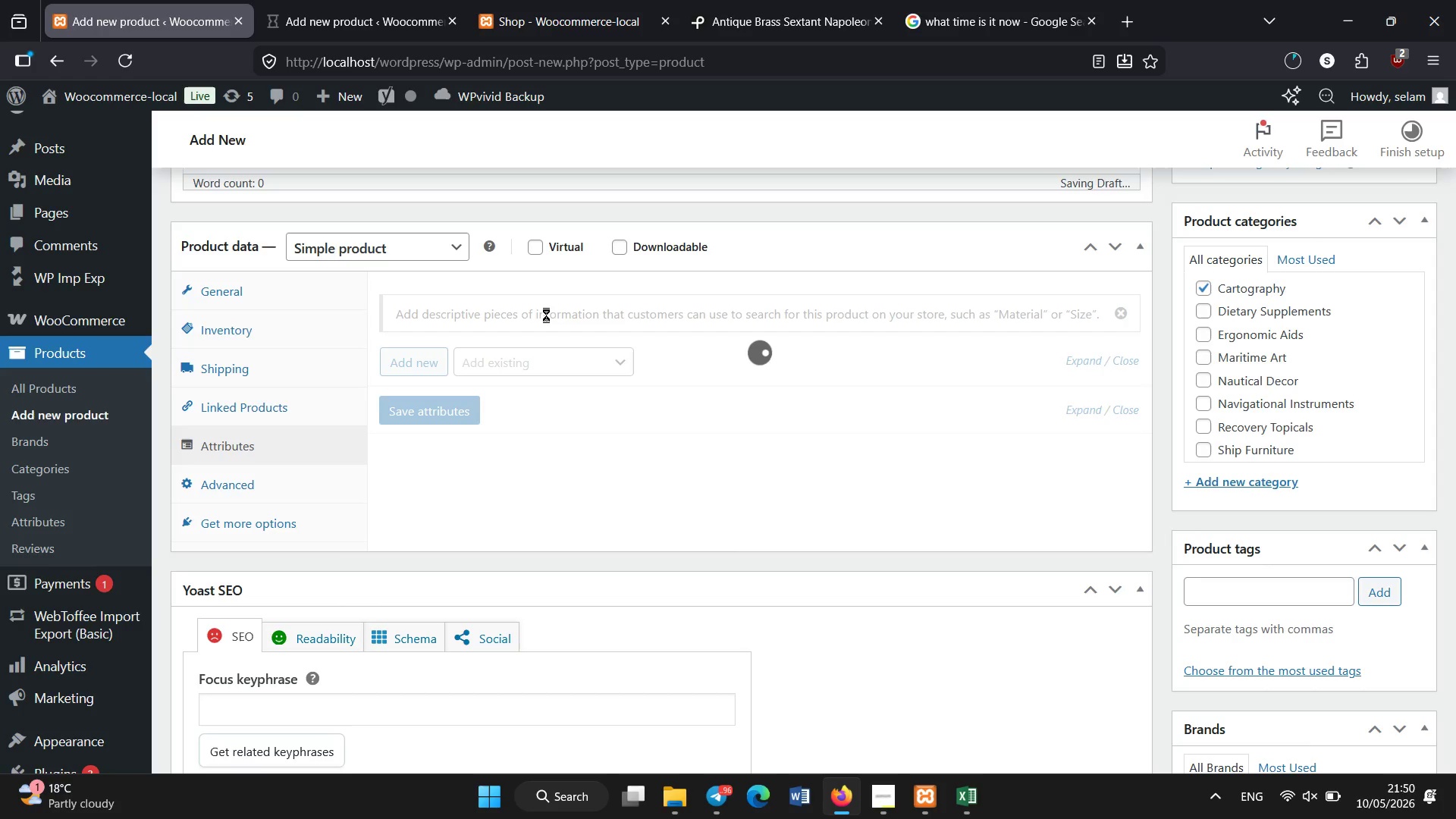 
wait(10.47)
 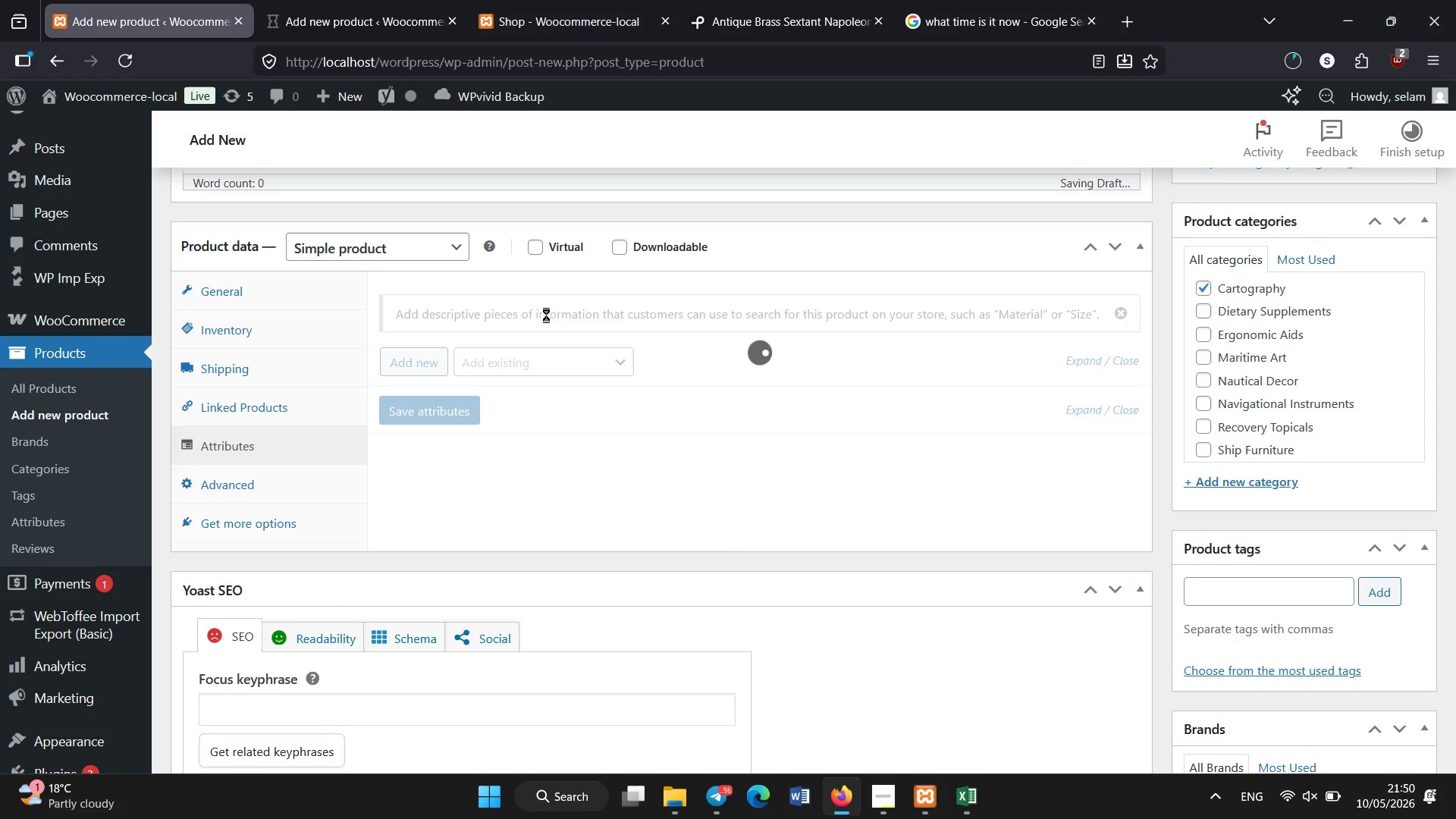 
left_click([184, 0])
 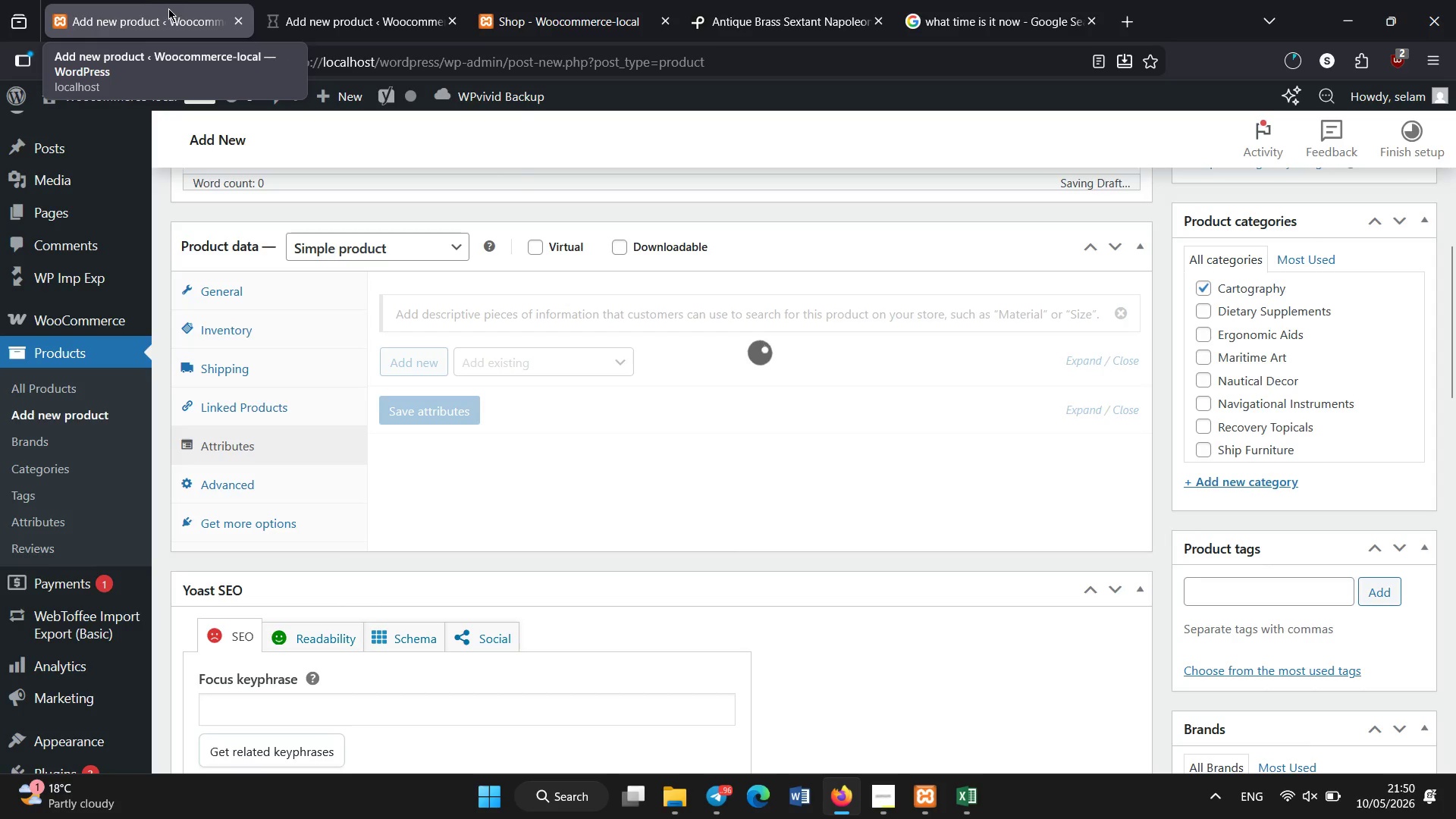 
left_click([435, 0])
 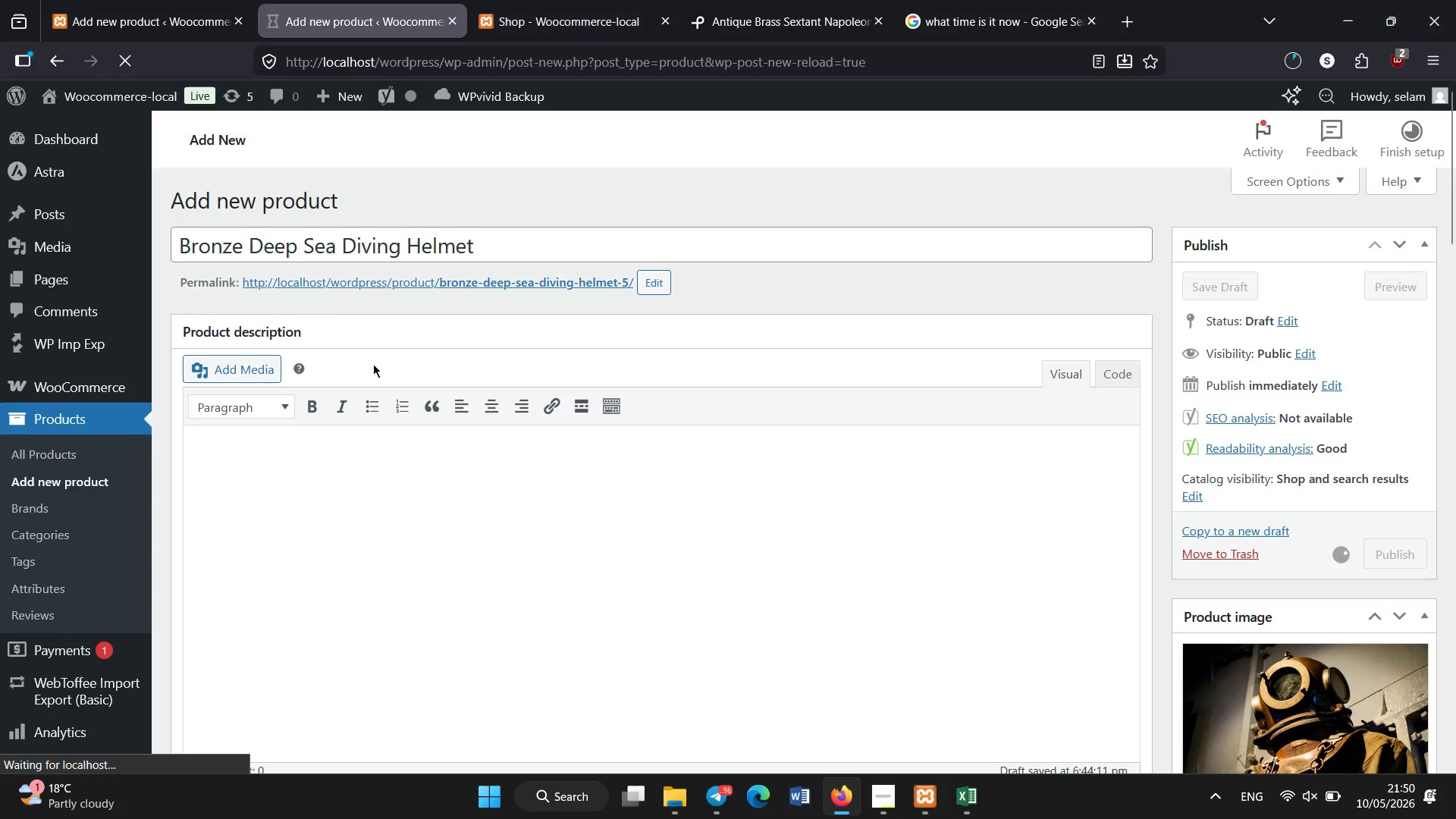 
left_click([84, 0])
 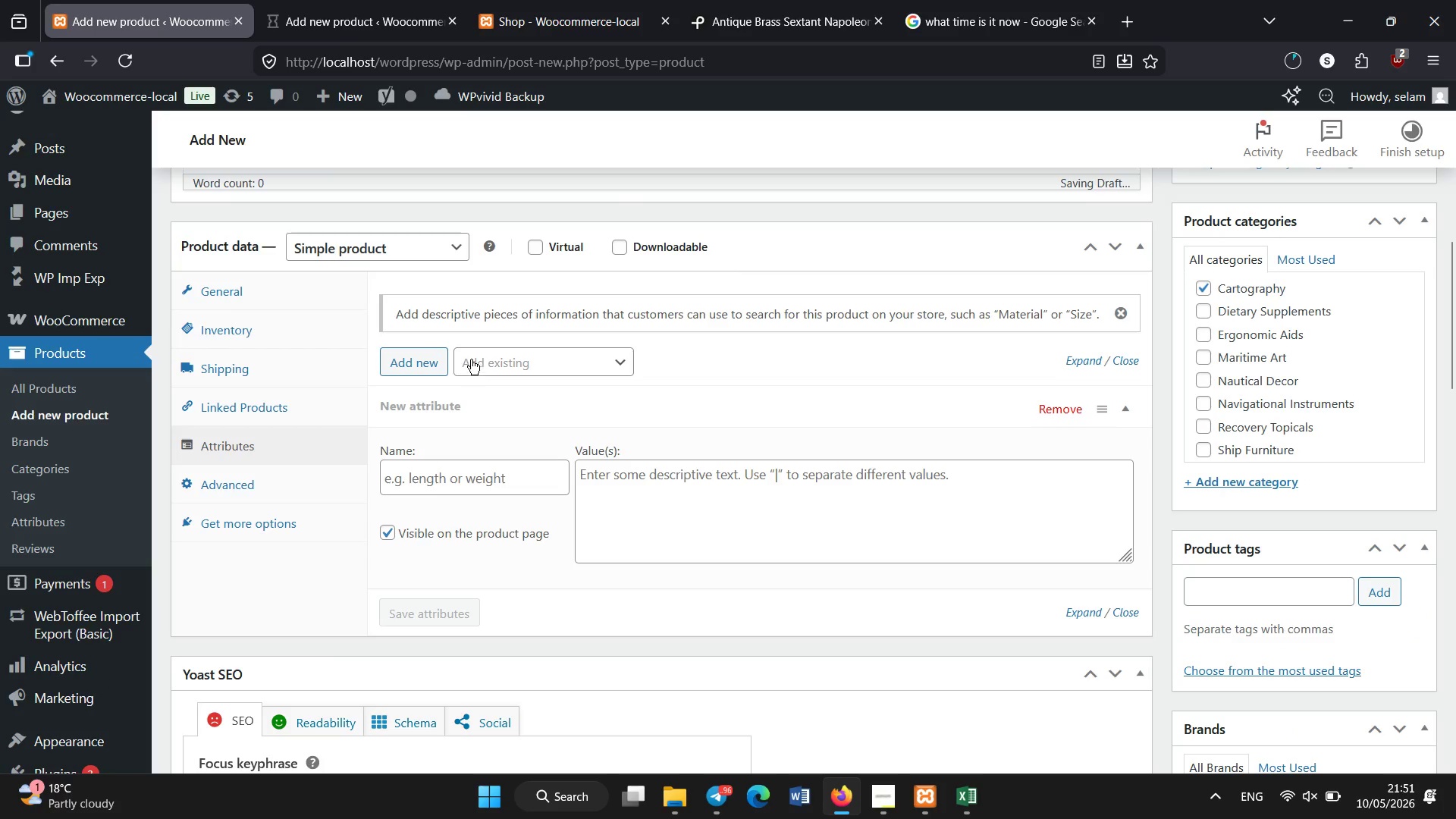 
left_click([471, 359])
 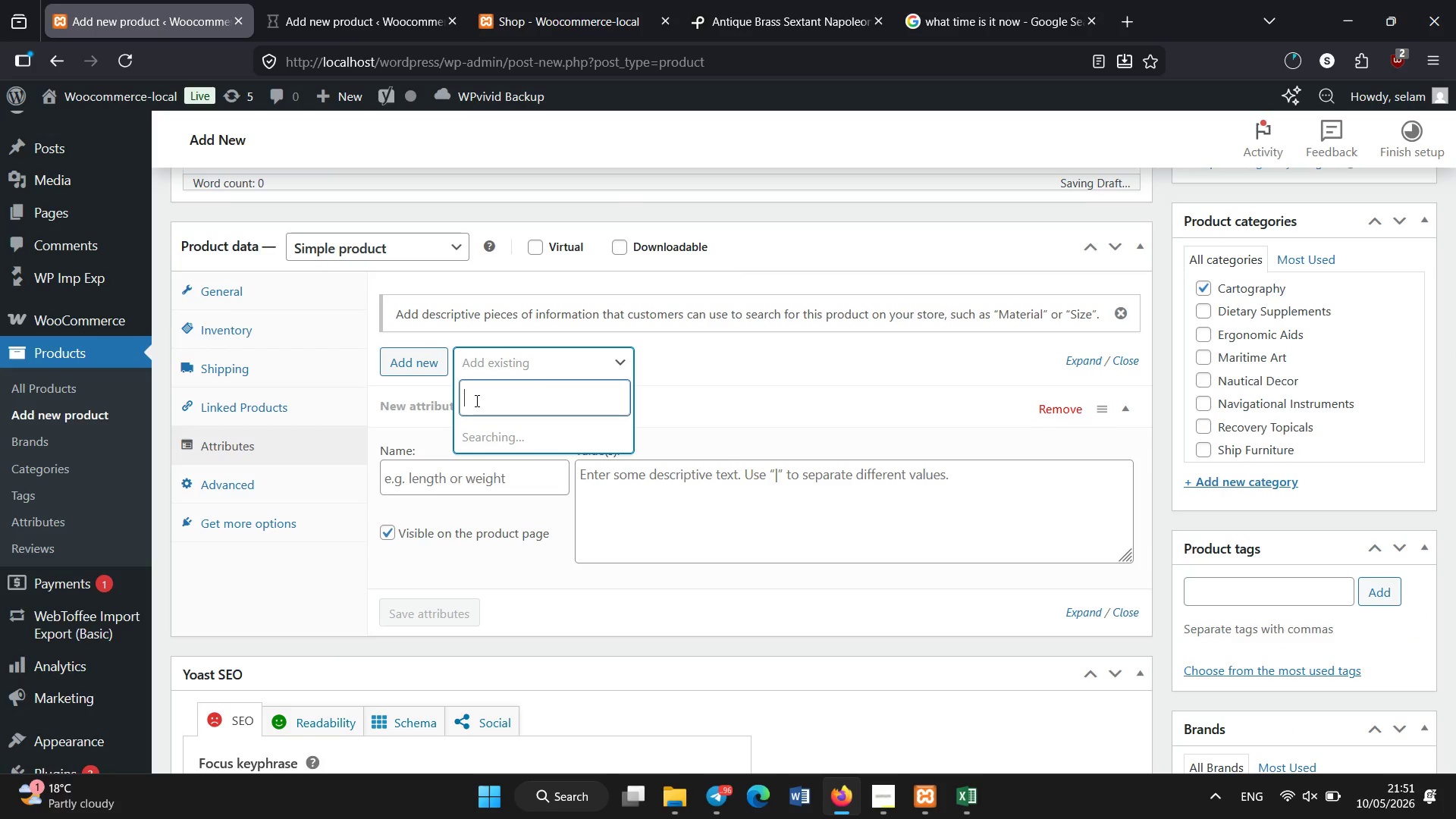 
wait(23.25)
 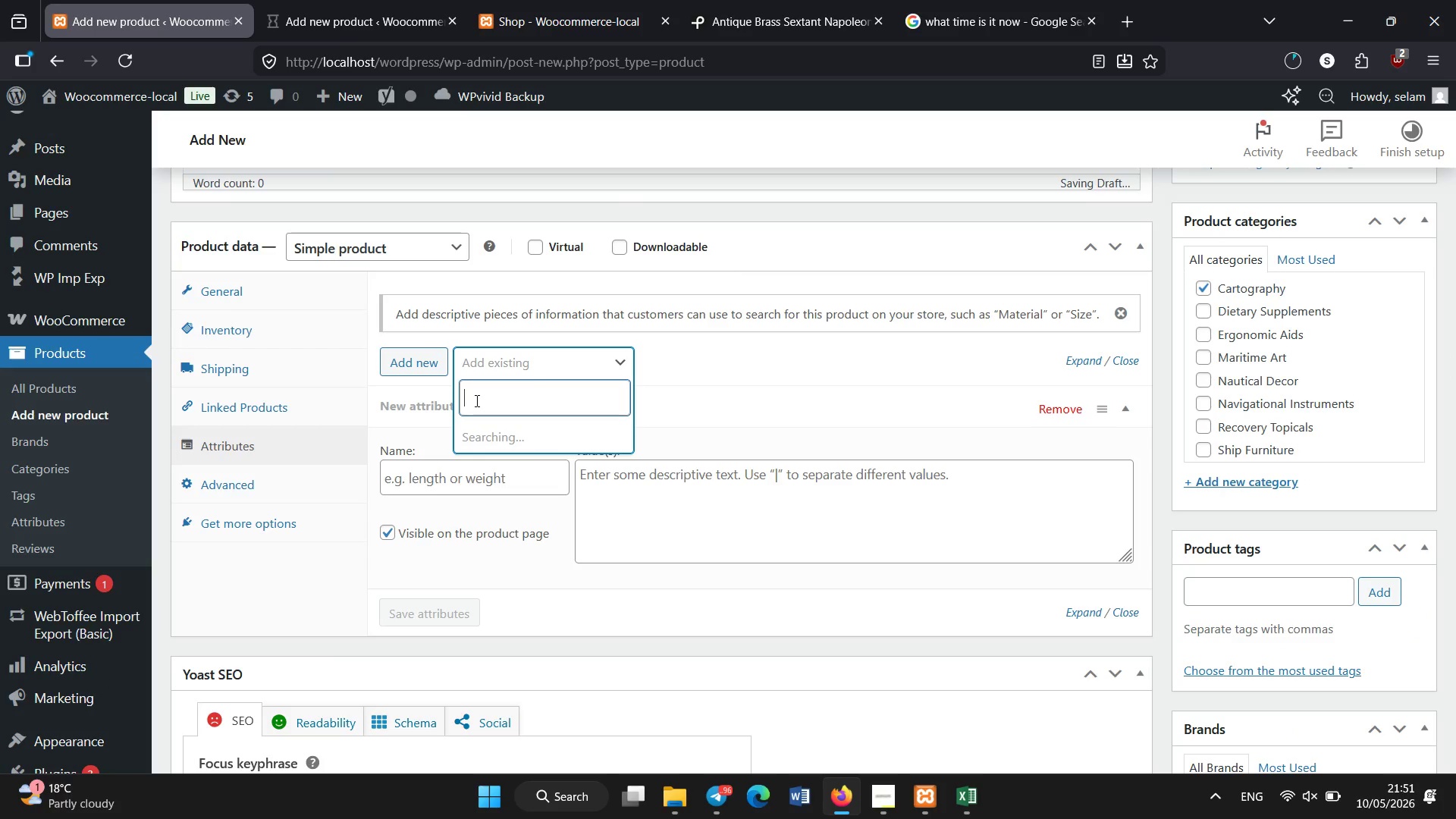 
left_click([510, 463])
 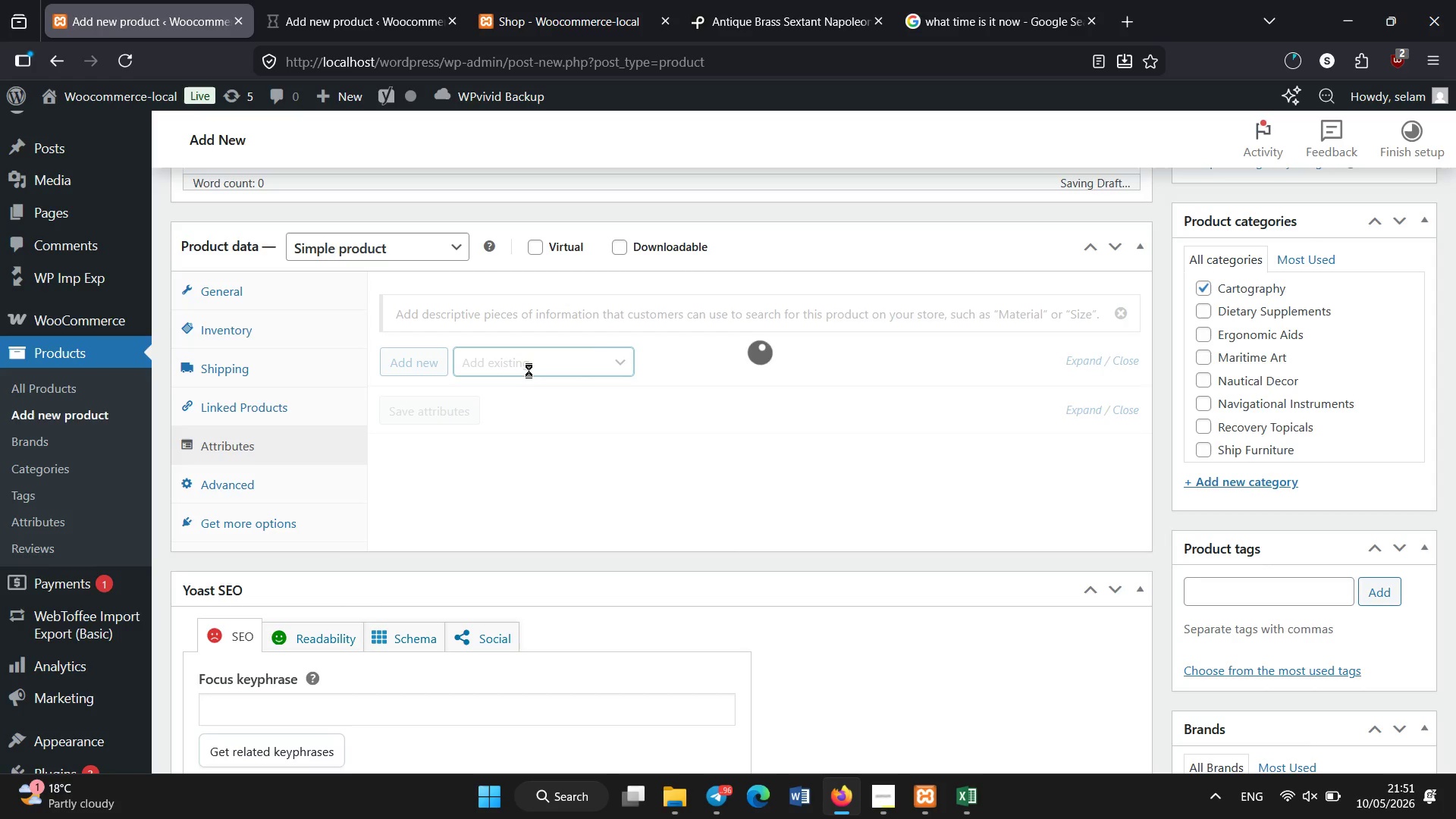 
wait(33.3)
 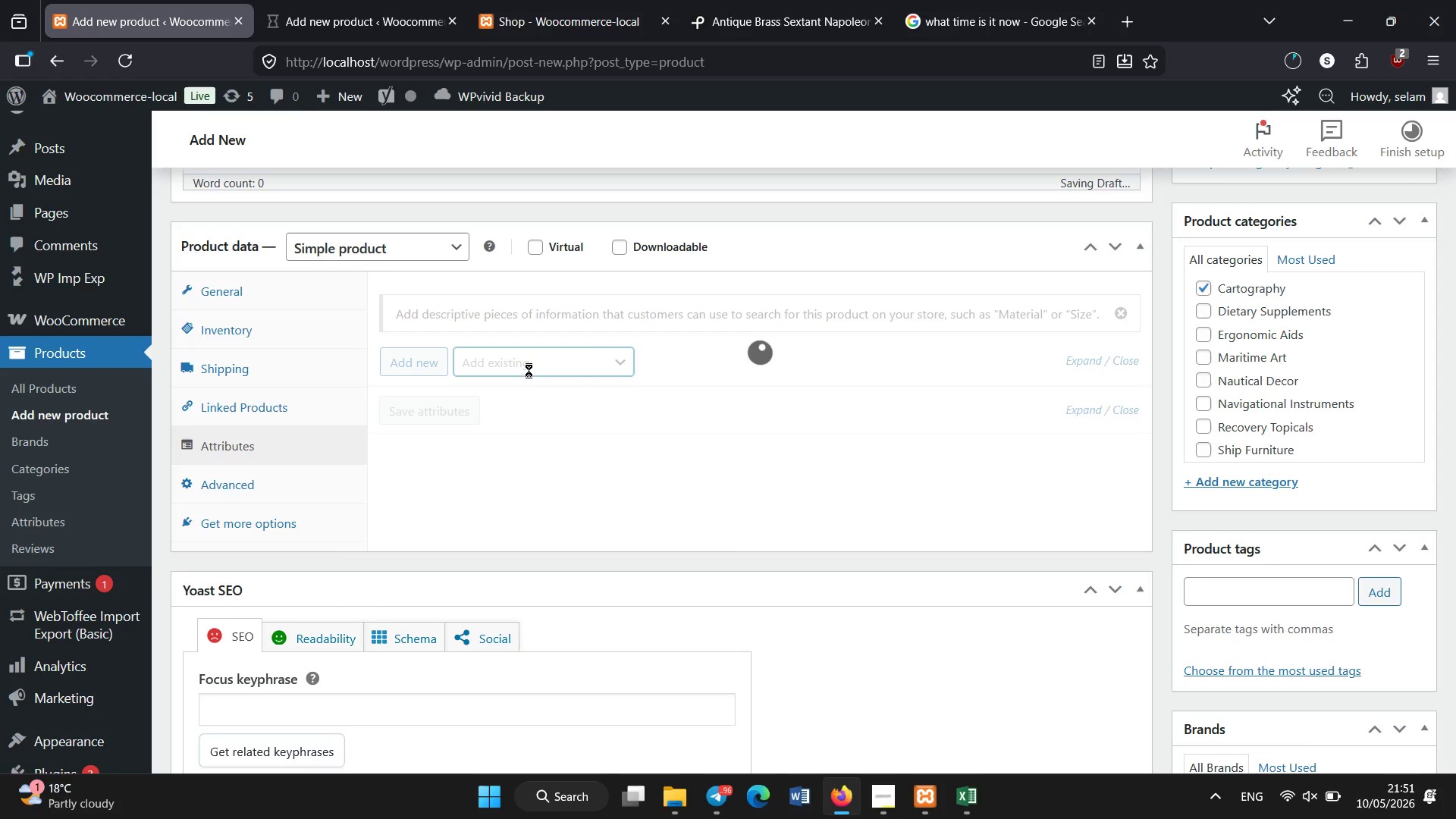 
left_click([934, 796])
 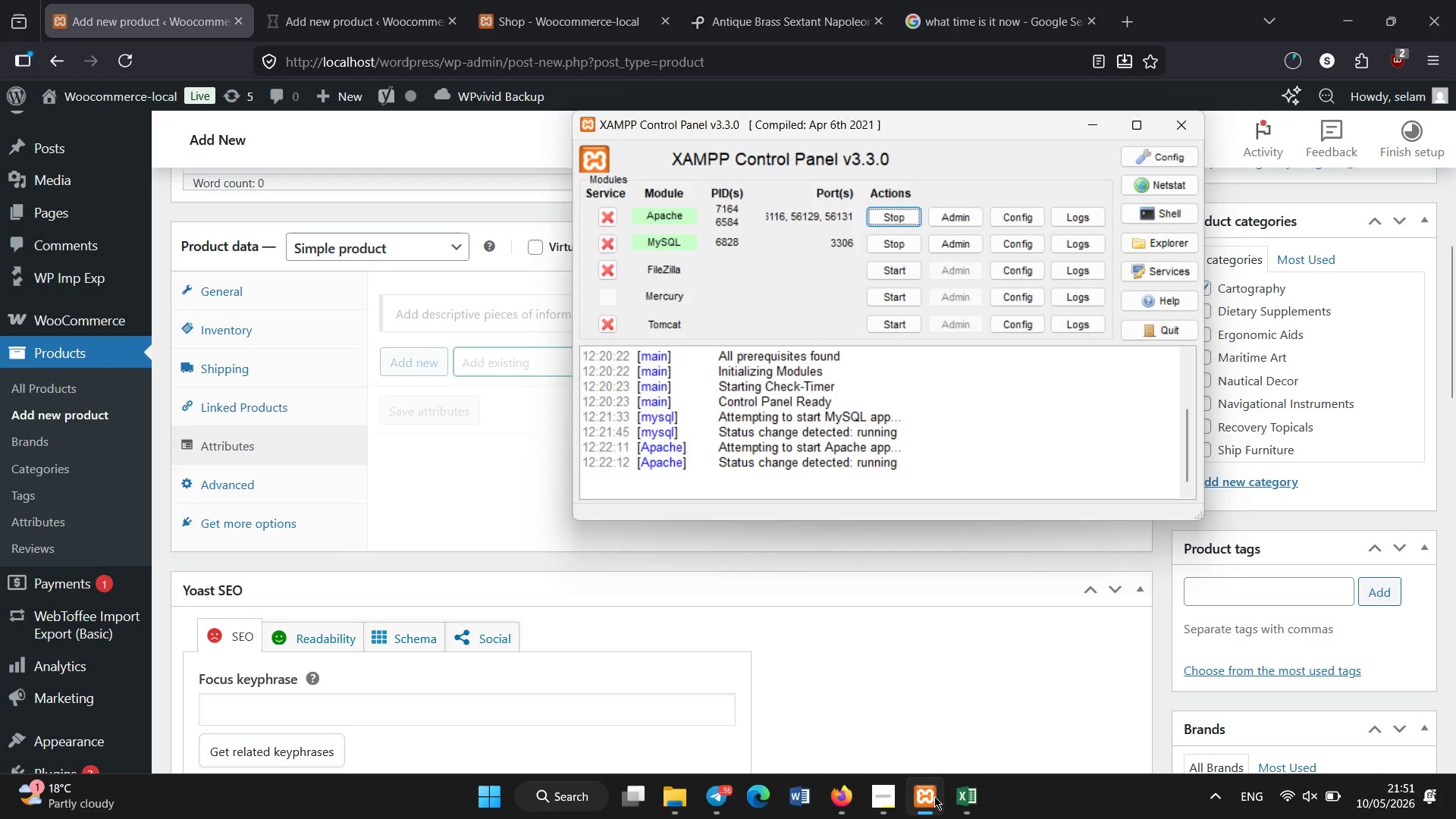 
left_click([934, 796])
 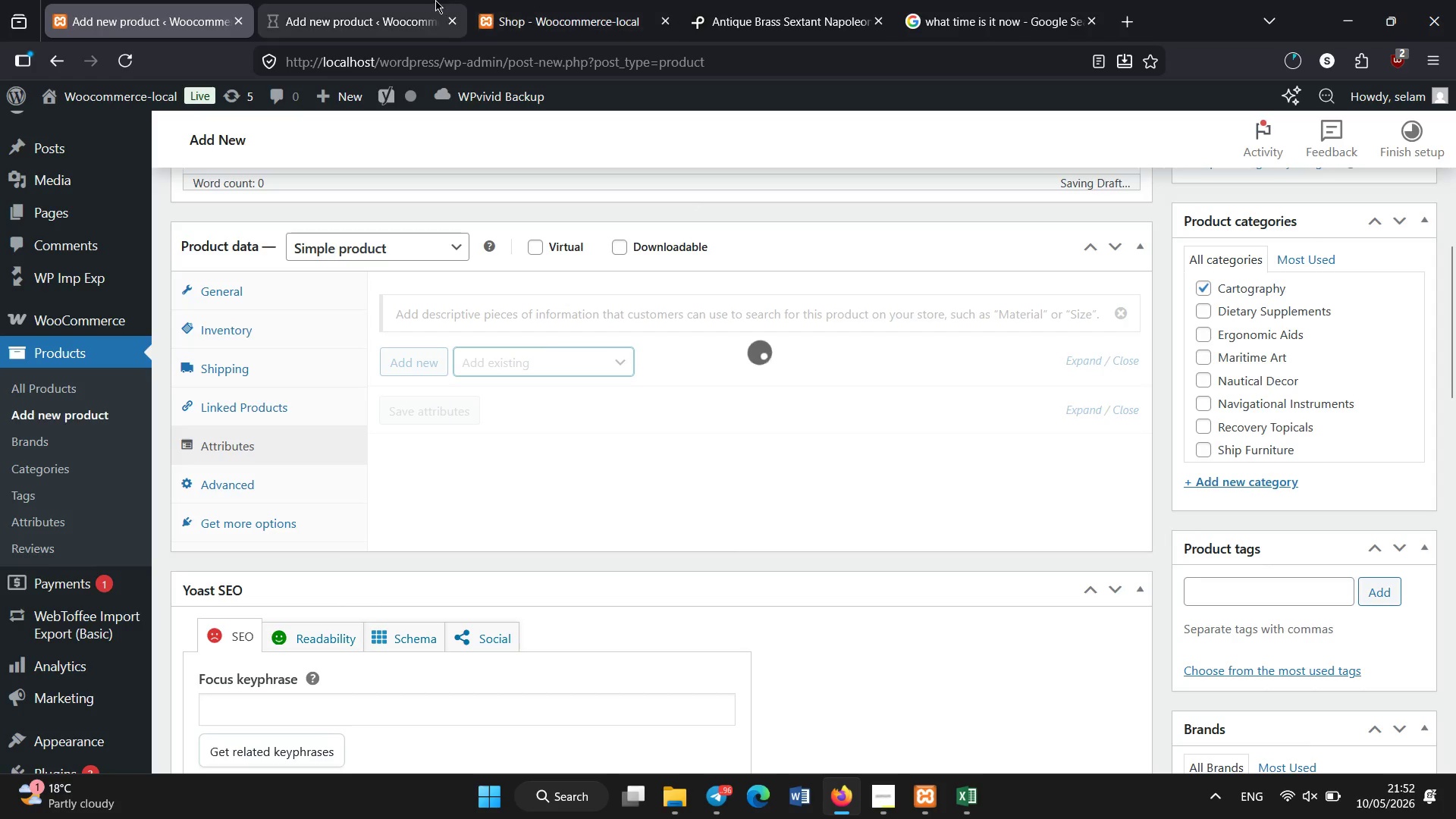 
left_click([364, 0])
 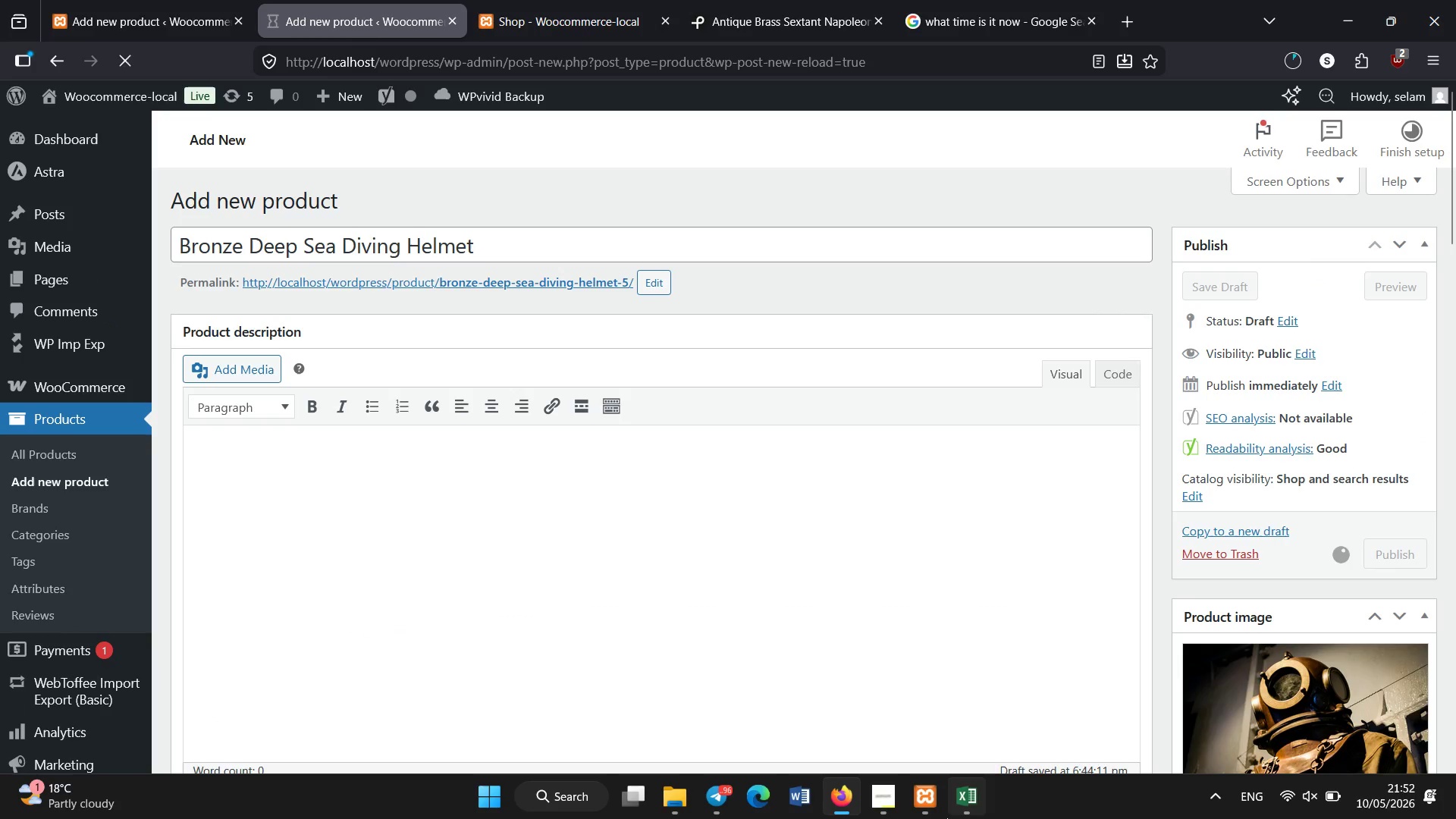 
left_click([896, 806])
 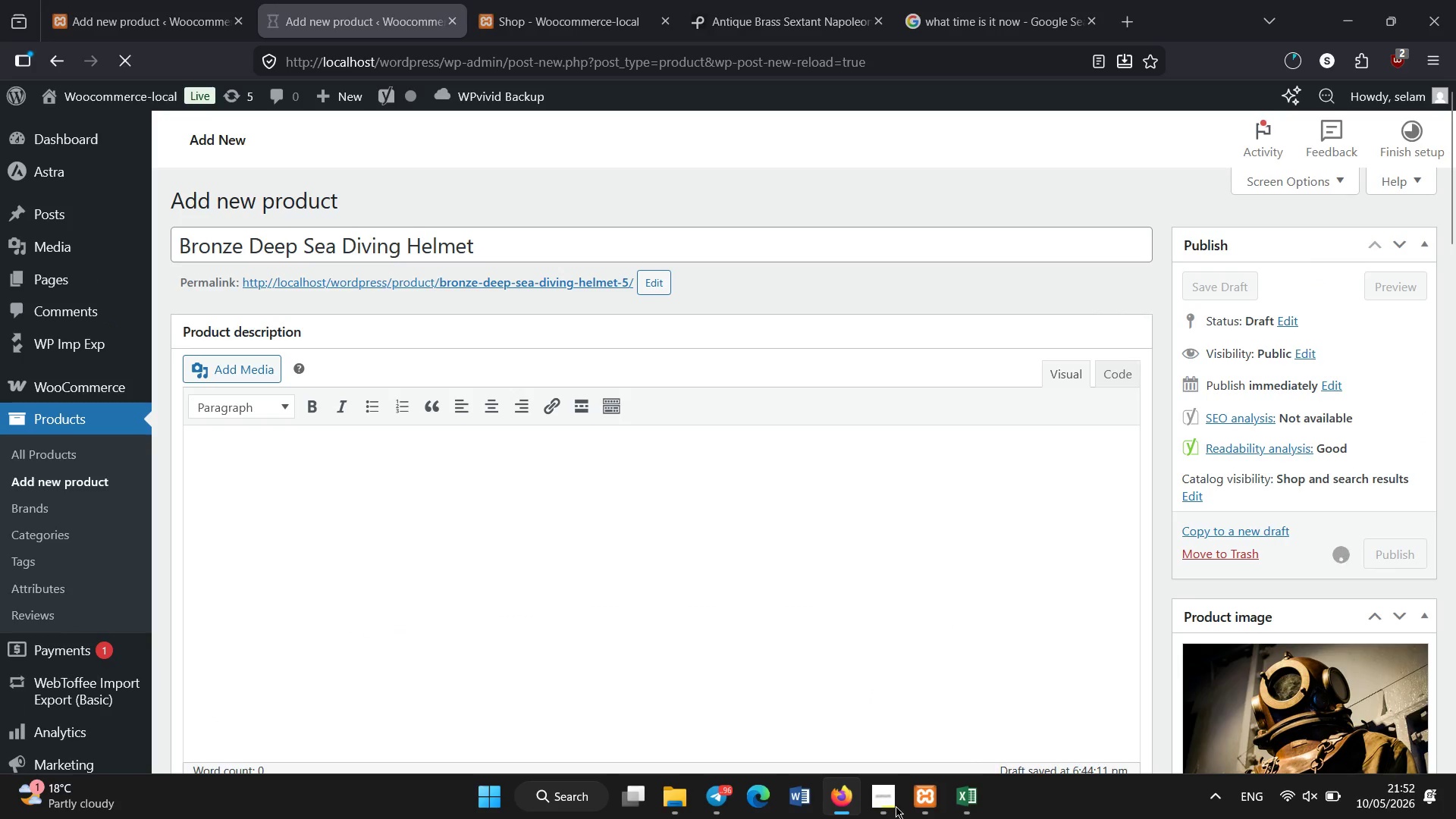 
left_click([887, 799])
 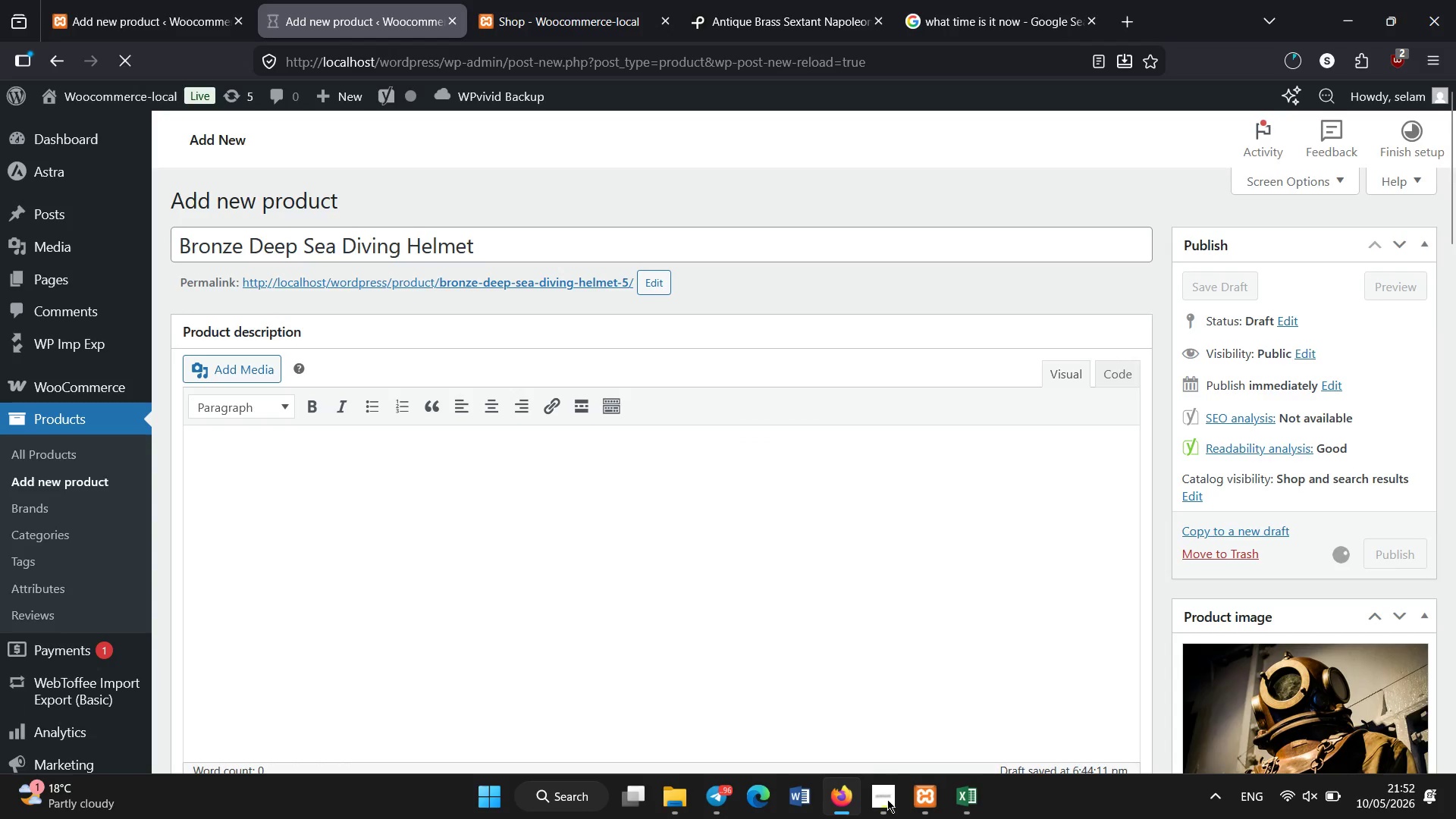 
left_click([887, 799])
 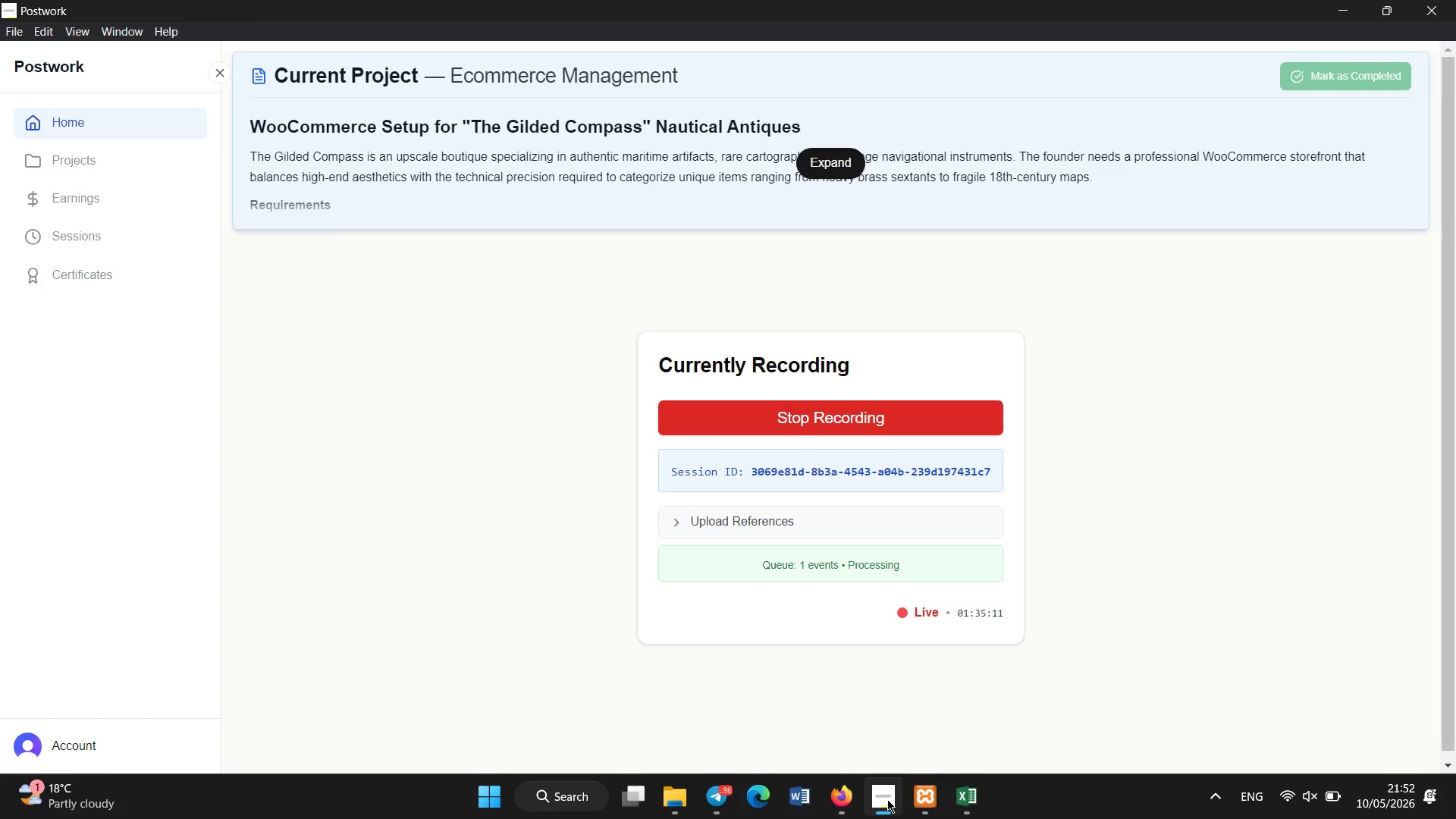 
left_click([887, 799])
 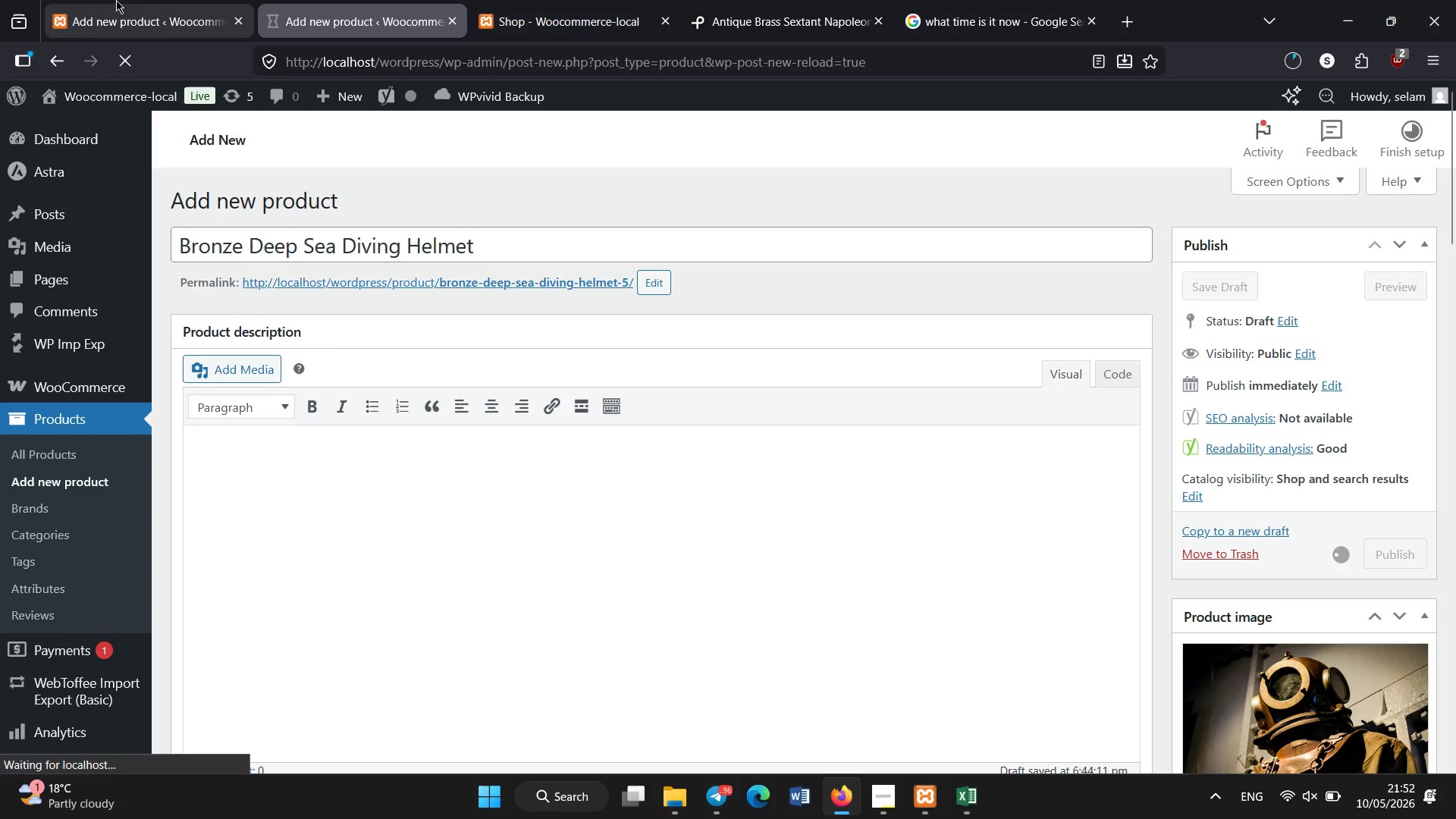 
left_click([116, 0])
 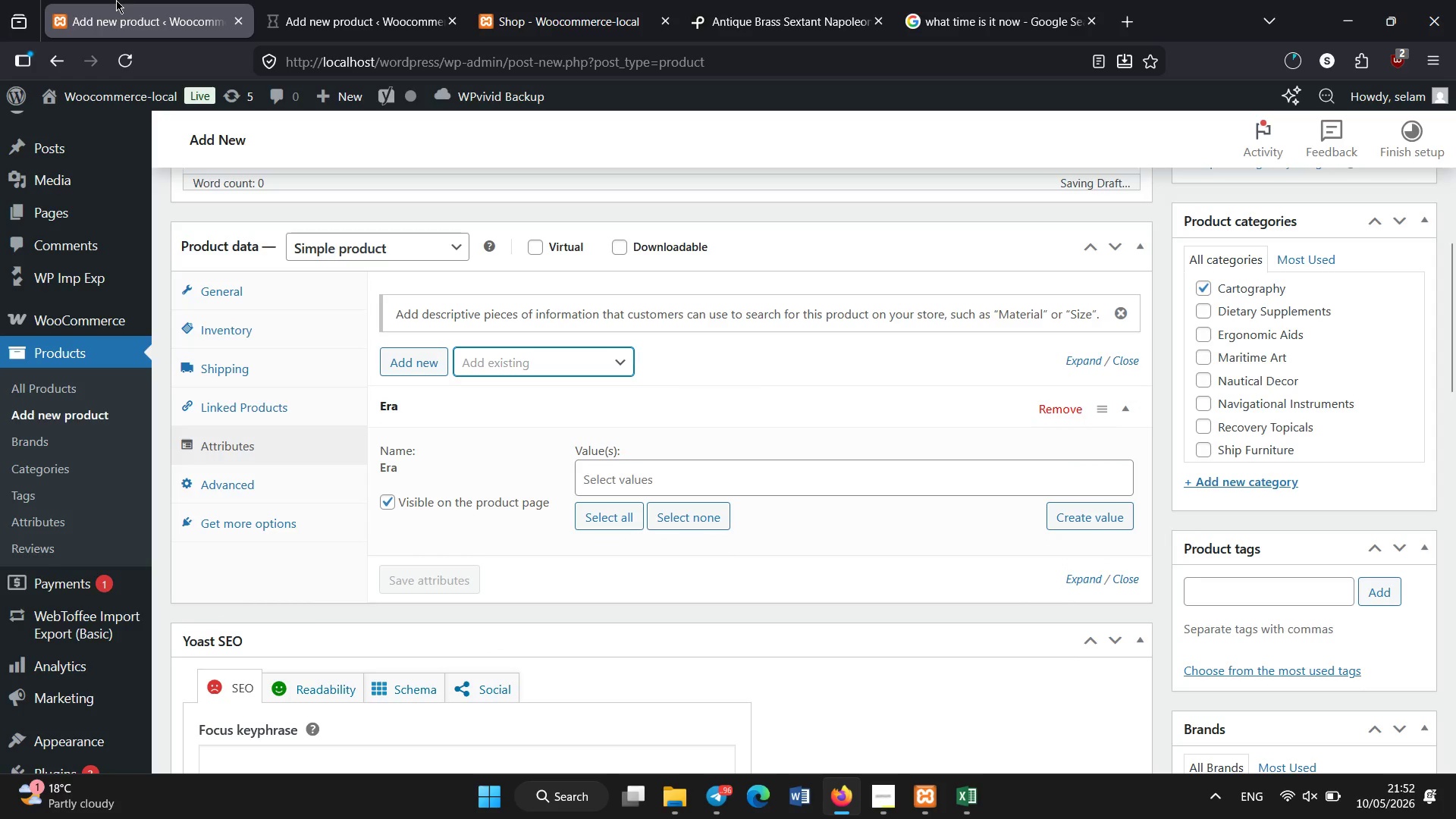 
left_click([522, 366])
 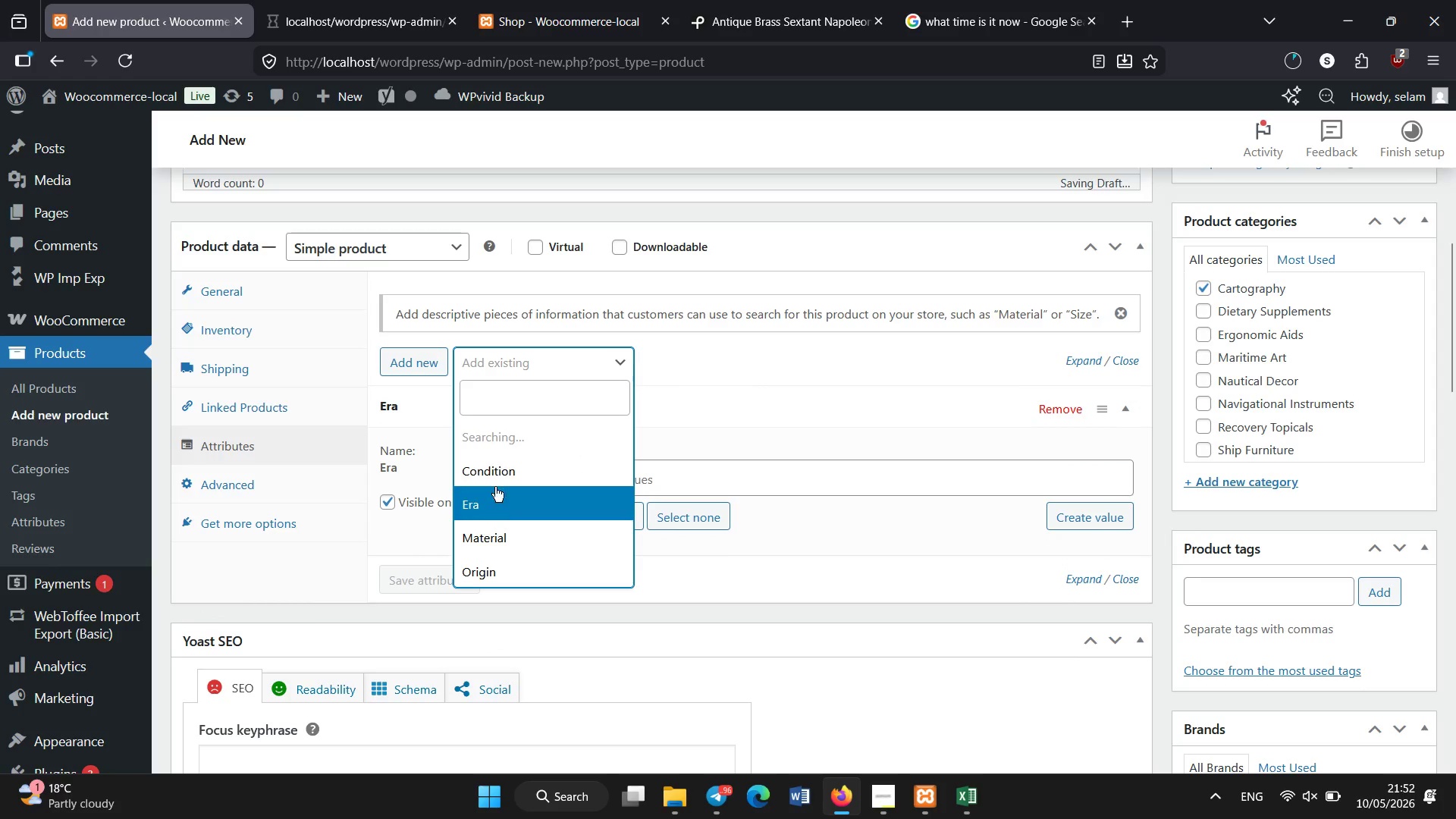 
left_click([495, 479])
 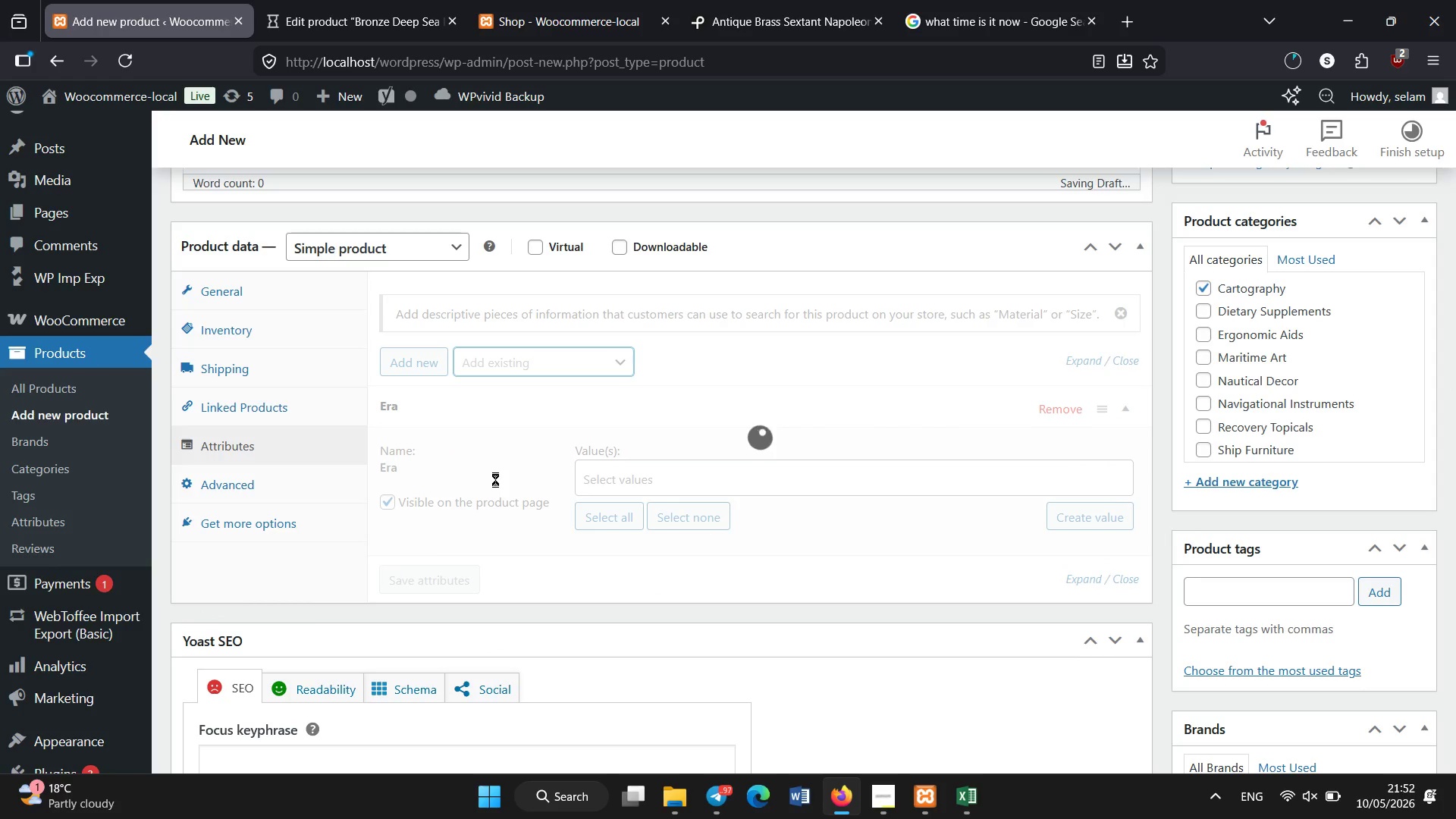 
wait(8.36)
 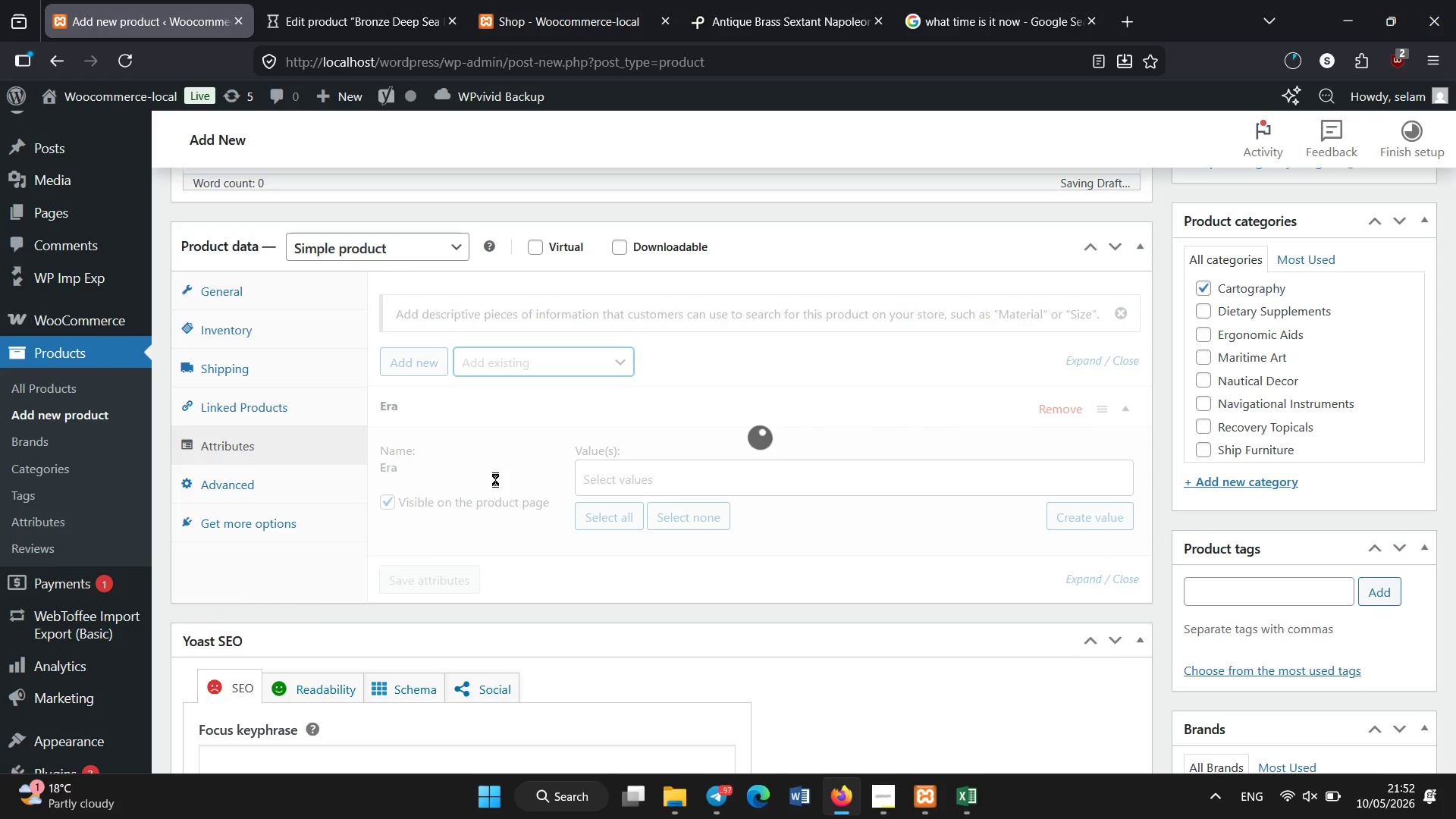 
left_click([1013, 0])
 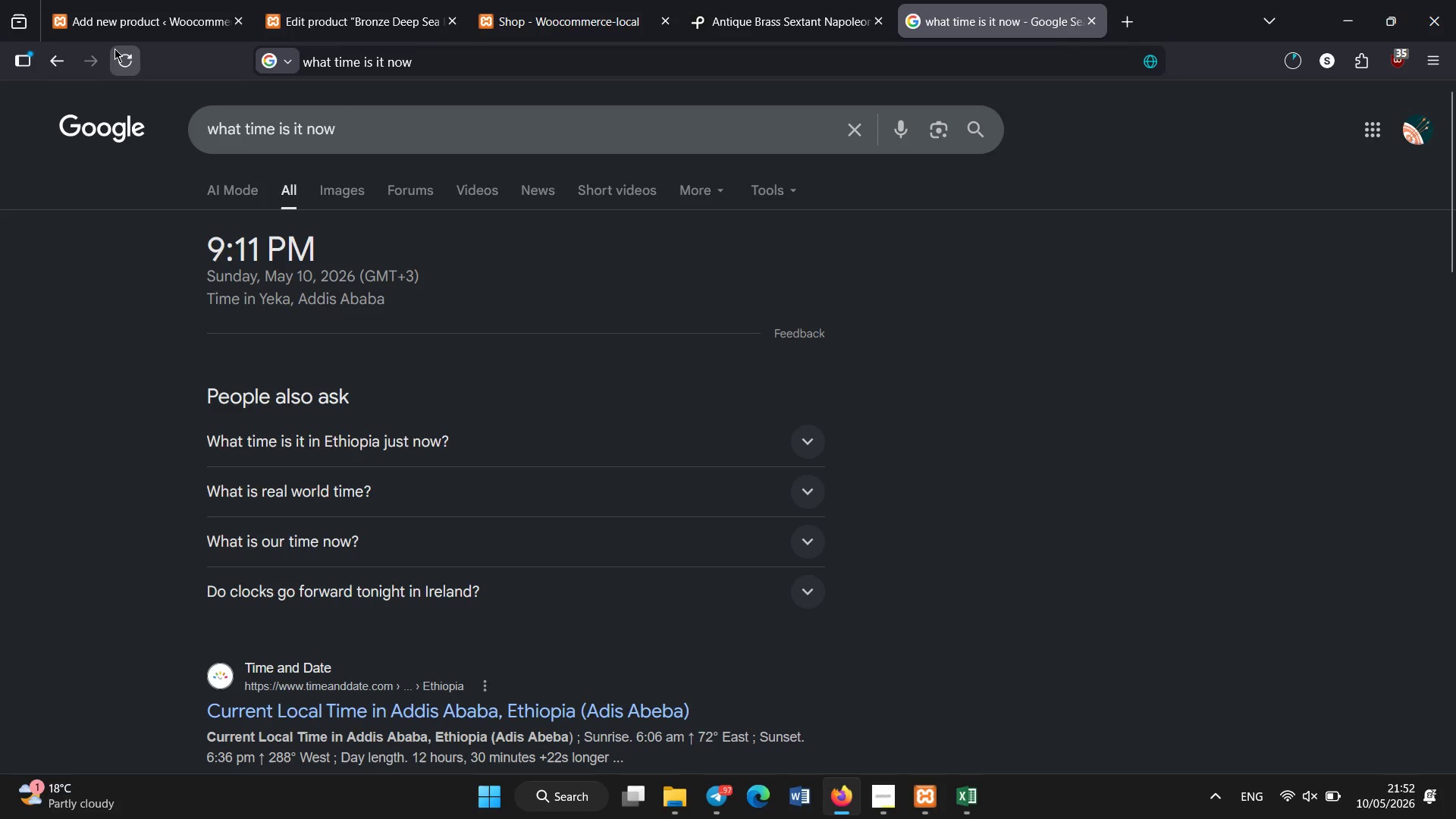 
left_click([115, 49])
 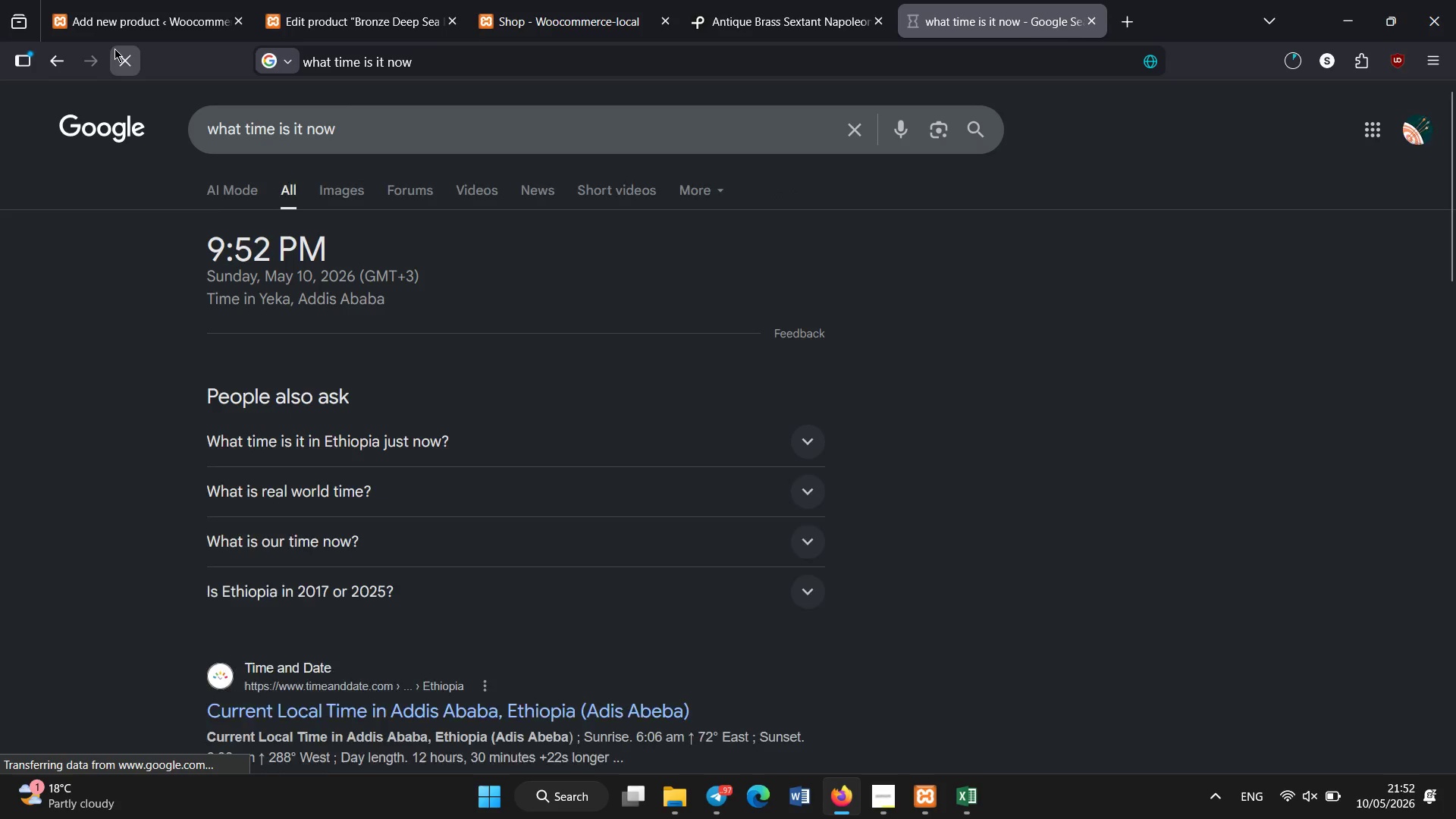 
left_click([136, 0])
 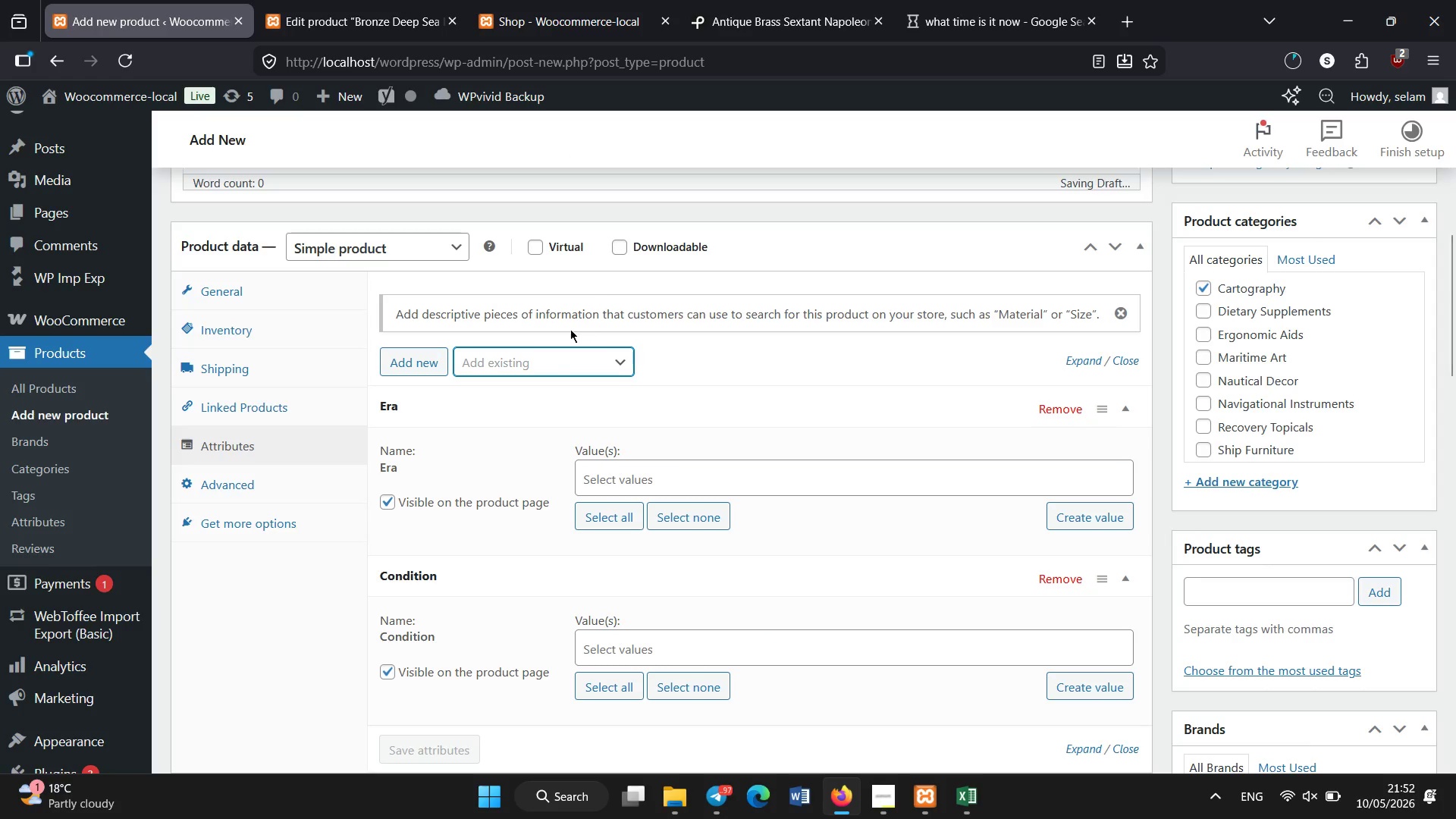 
left_click([558, 353])
 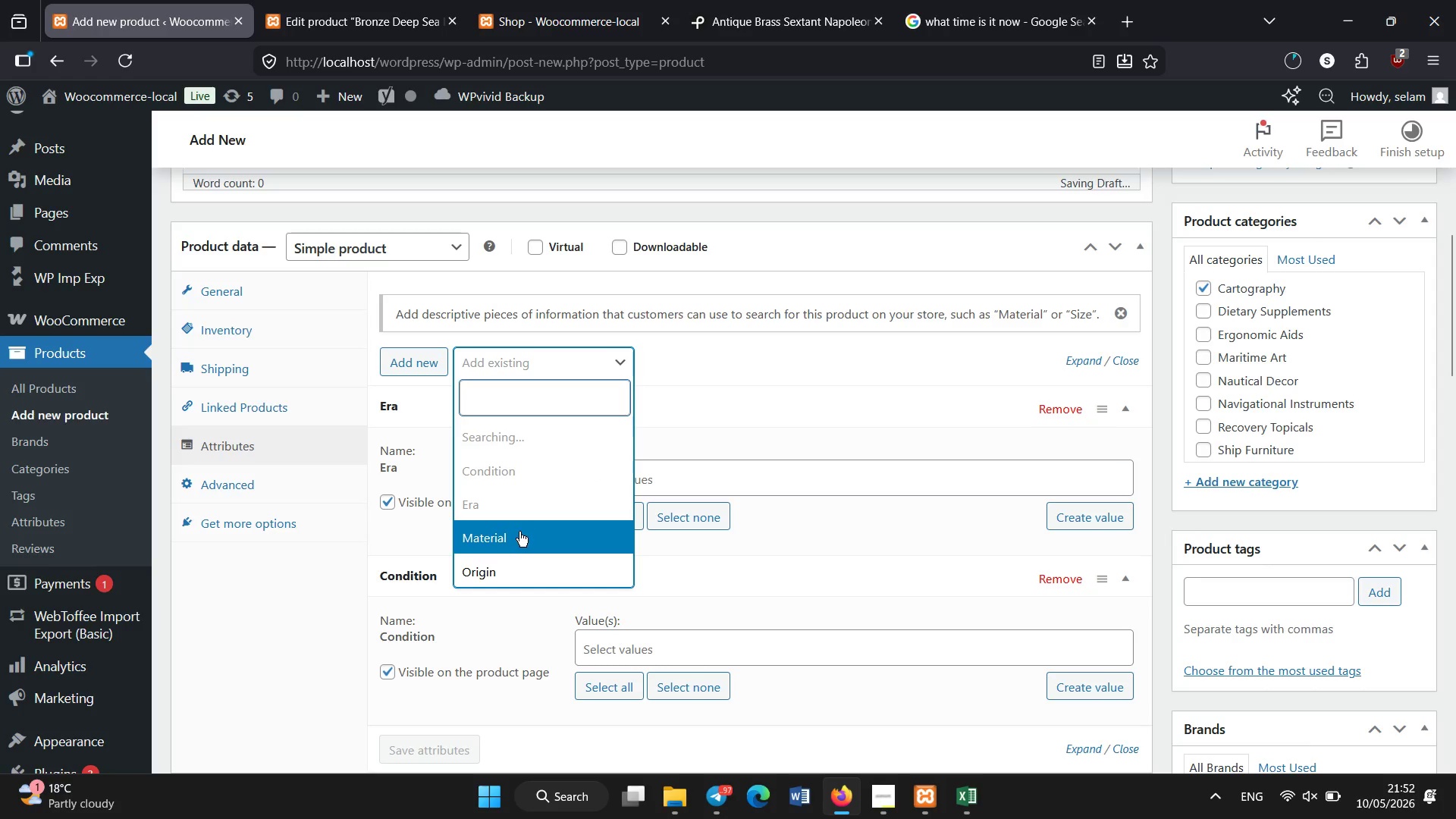 
left_click([519, 532])
 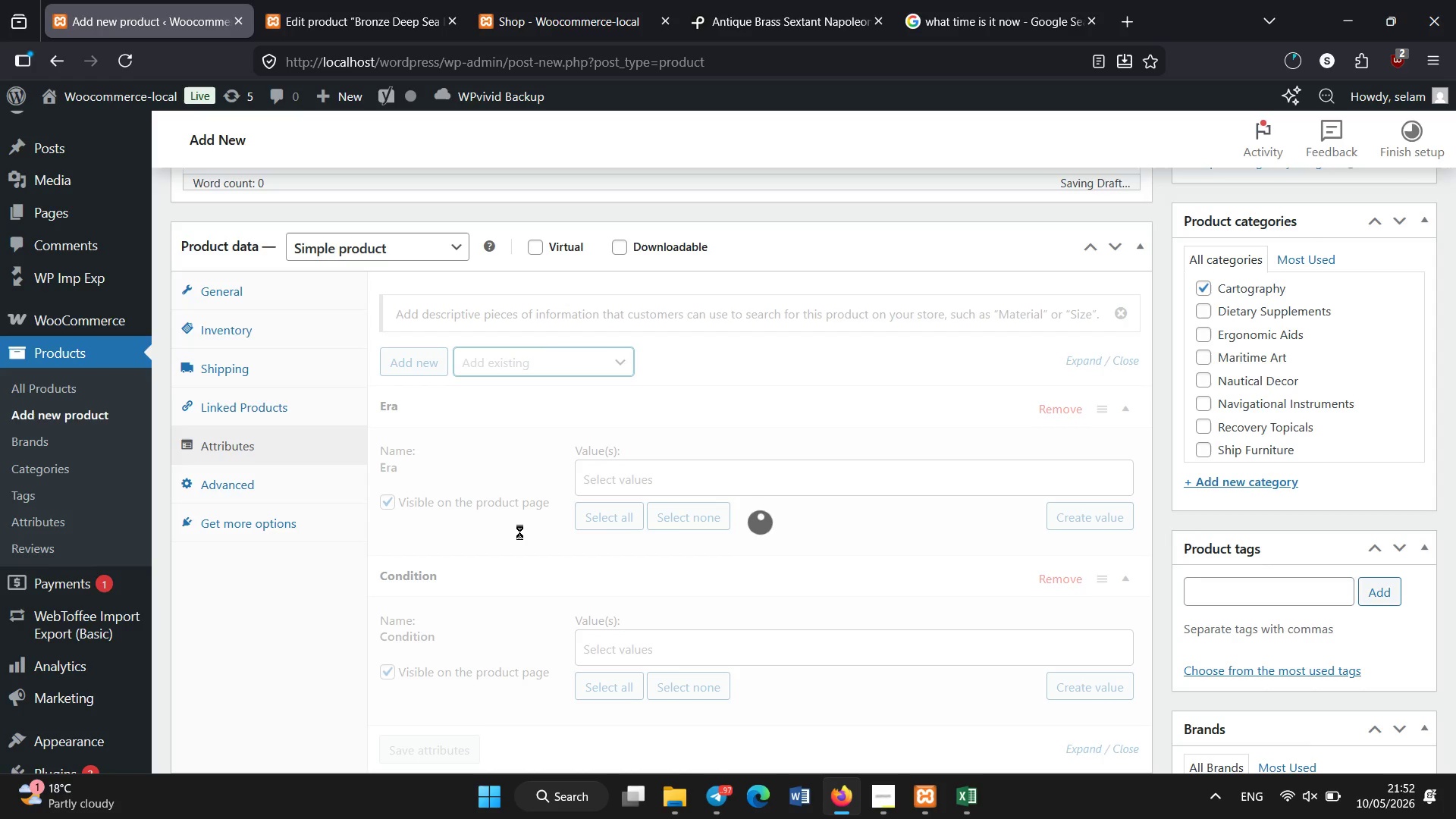 
wait(13.27)
 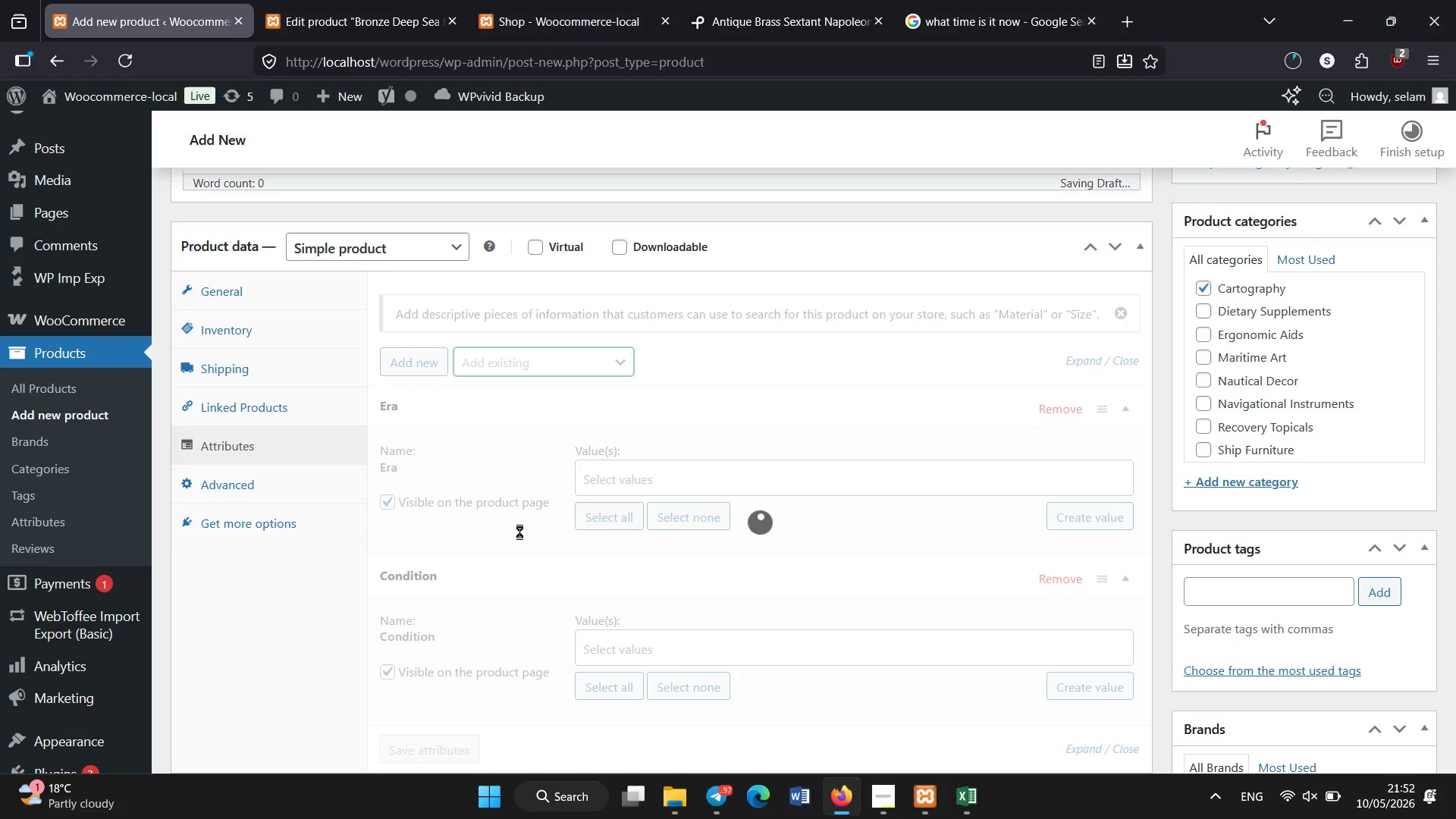 
left_click([560, 365])
 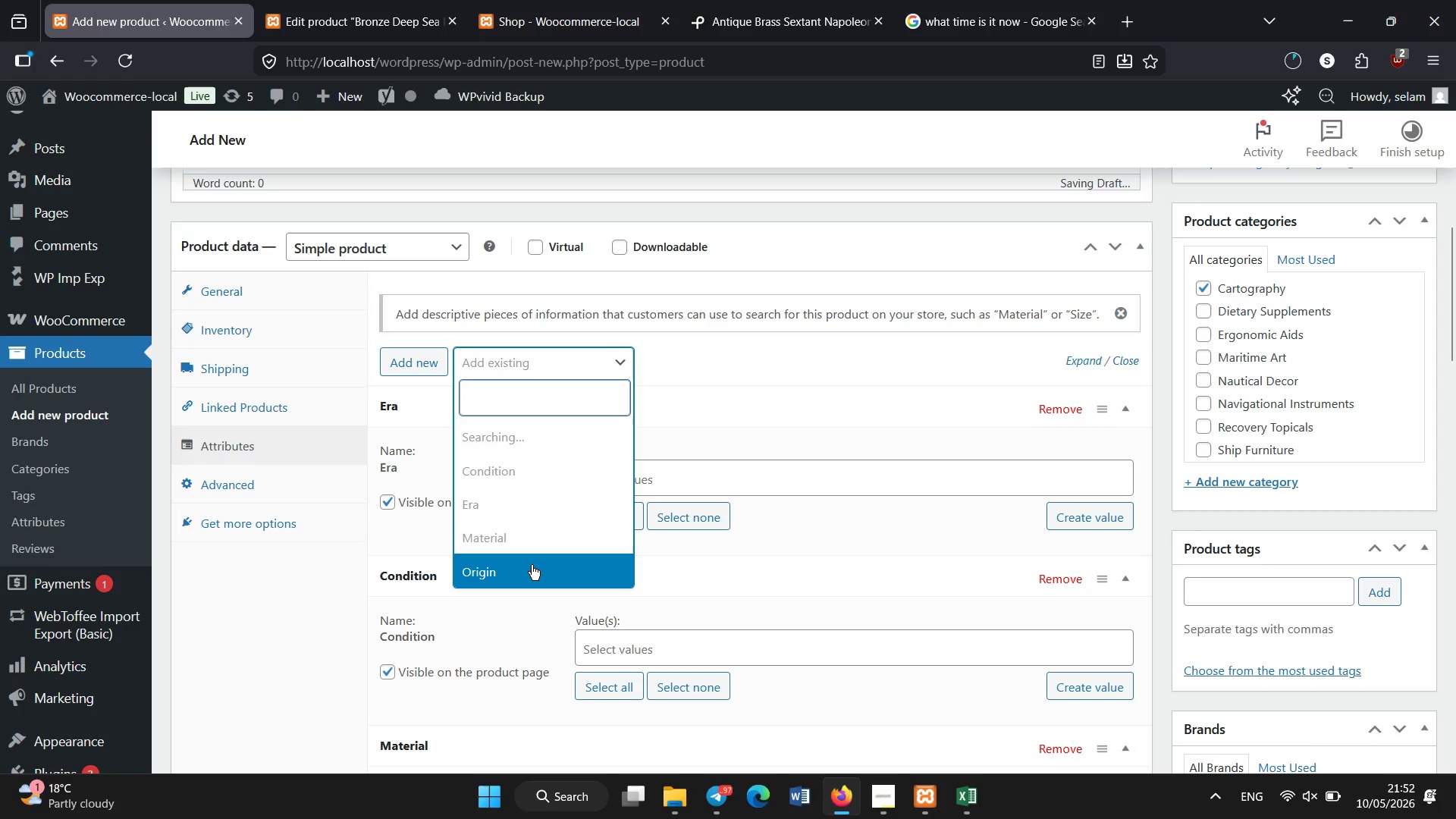 
left_click([531, 565])
 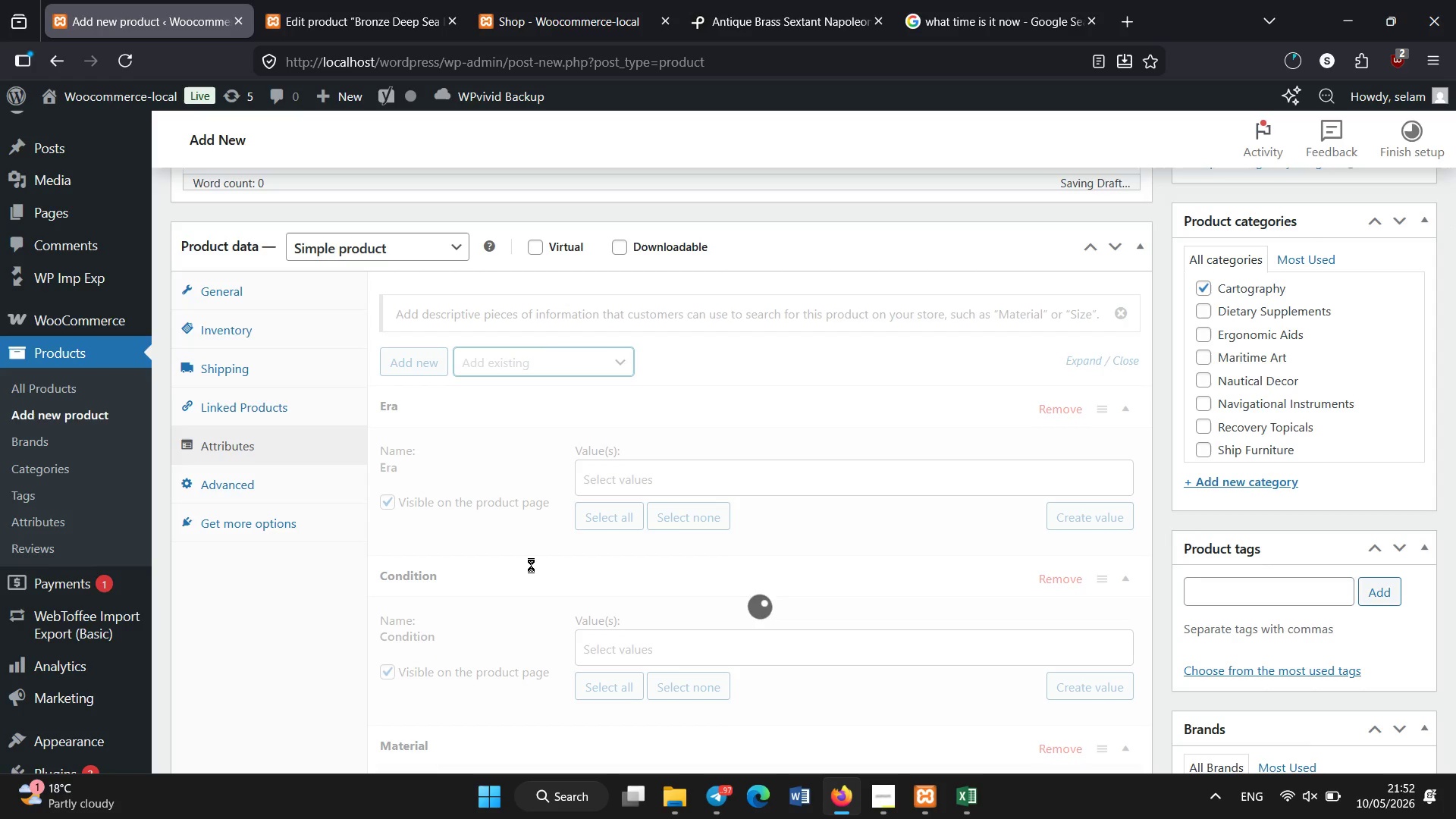 
wait(8.36)
 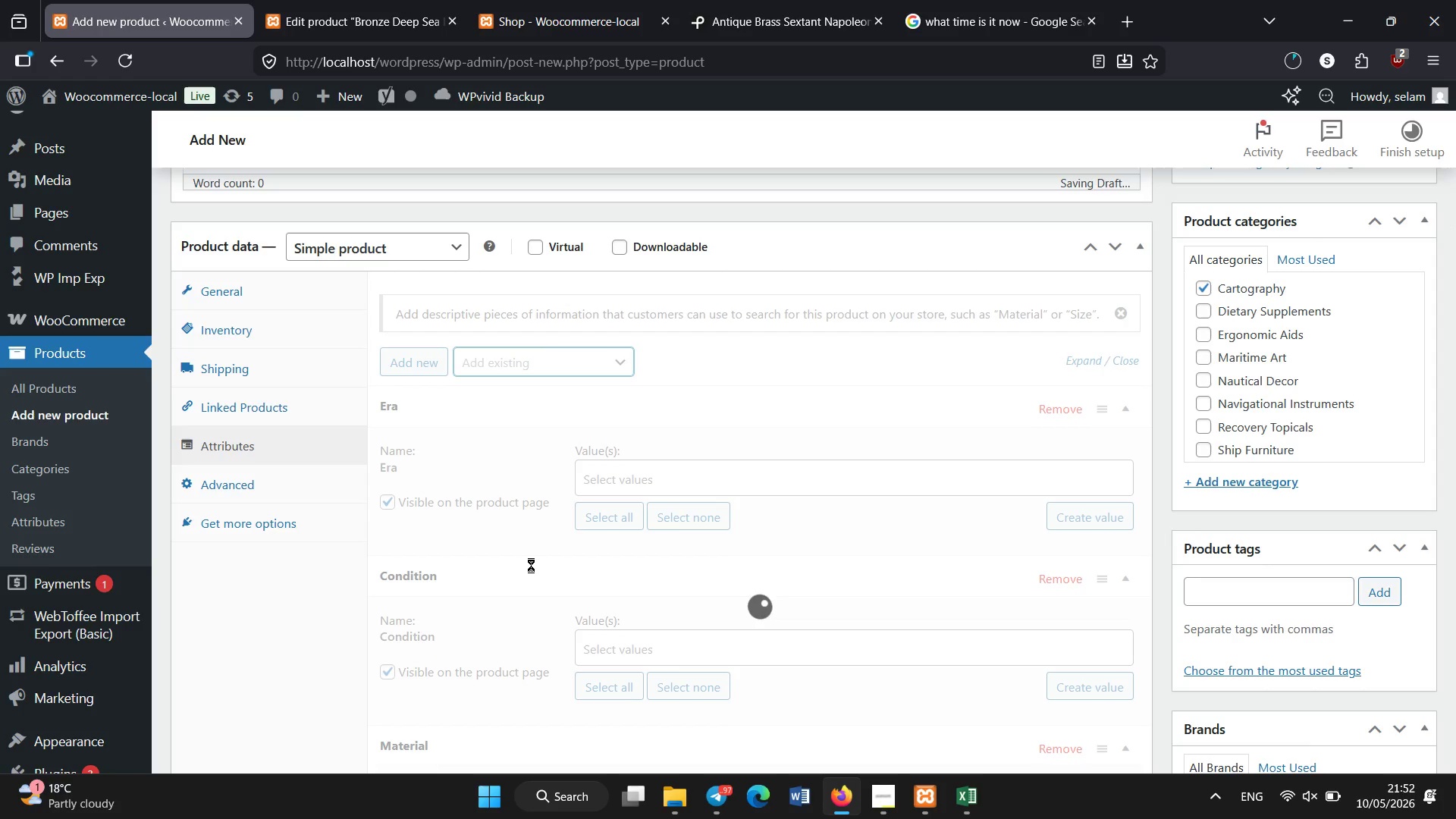 
left_click([593, 485])
 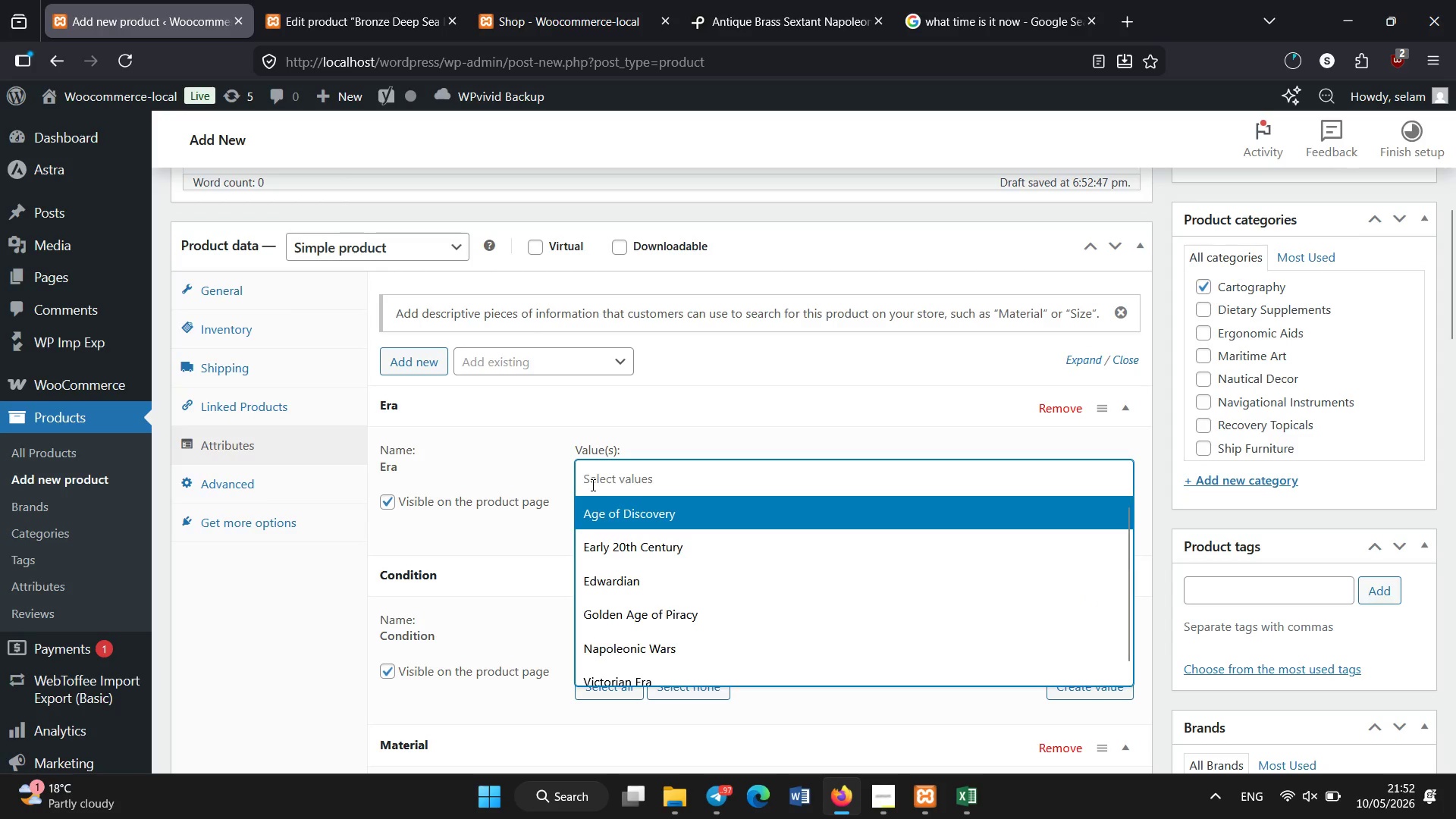 
left_click([626, 546])
 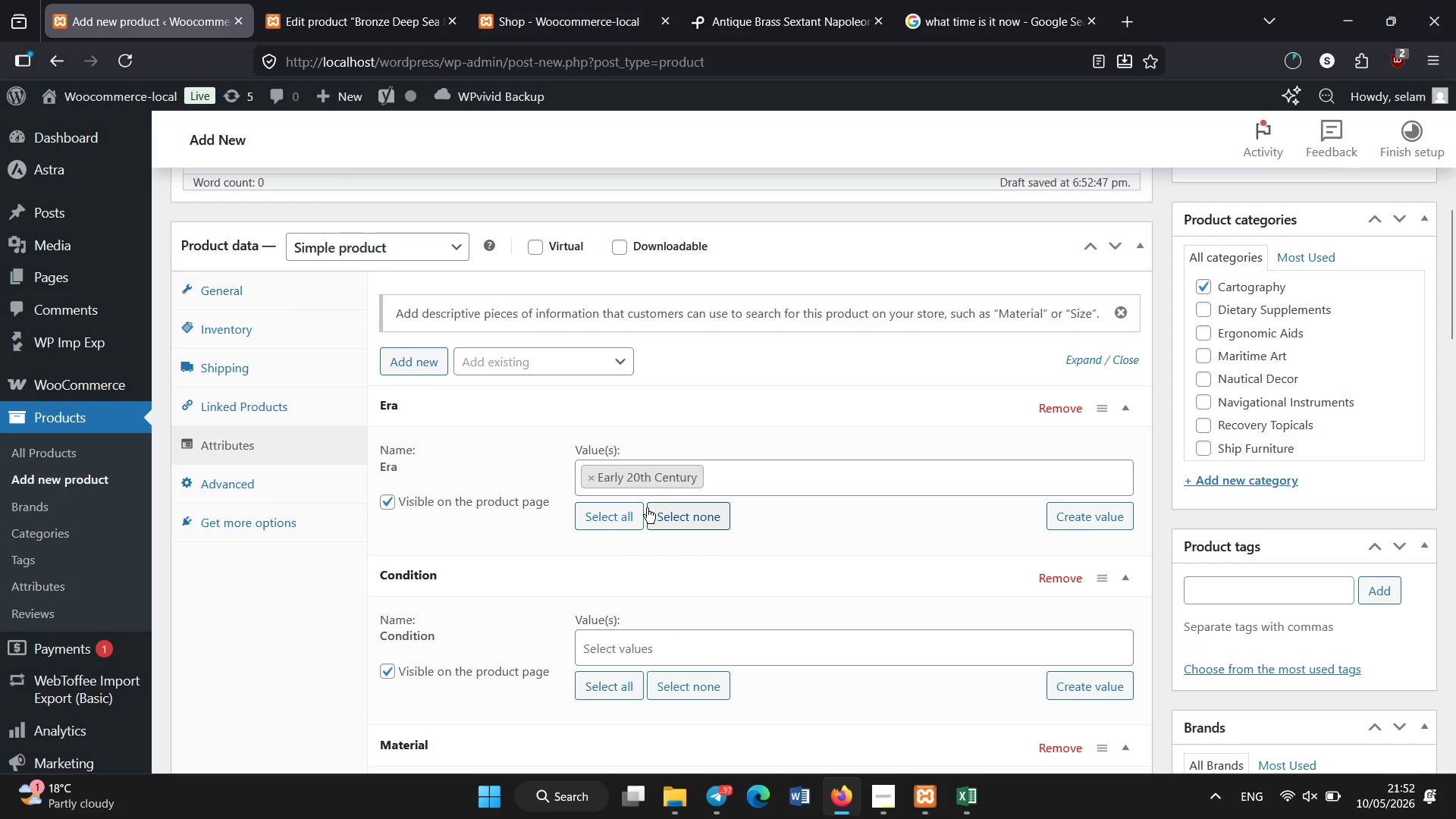 
scroll: coordinate [647, 508], scroll_direction: down, amount: 3.0
 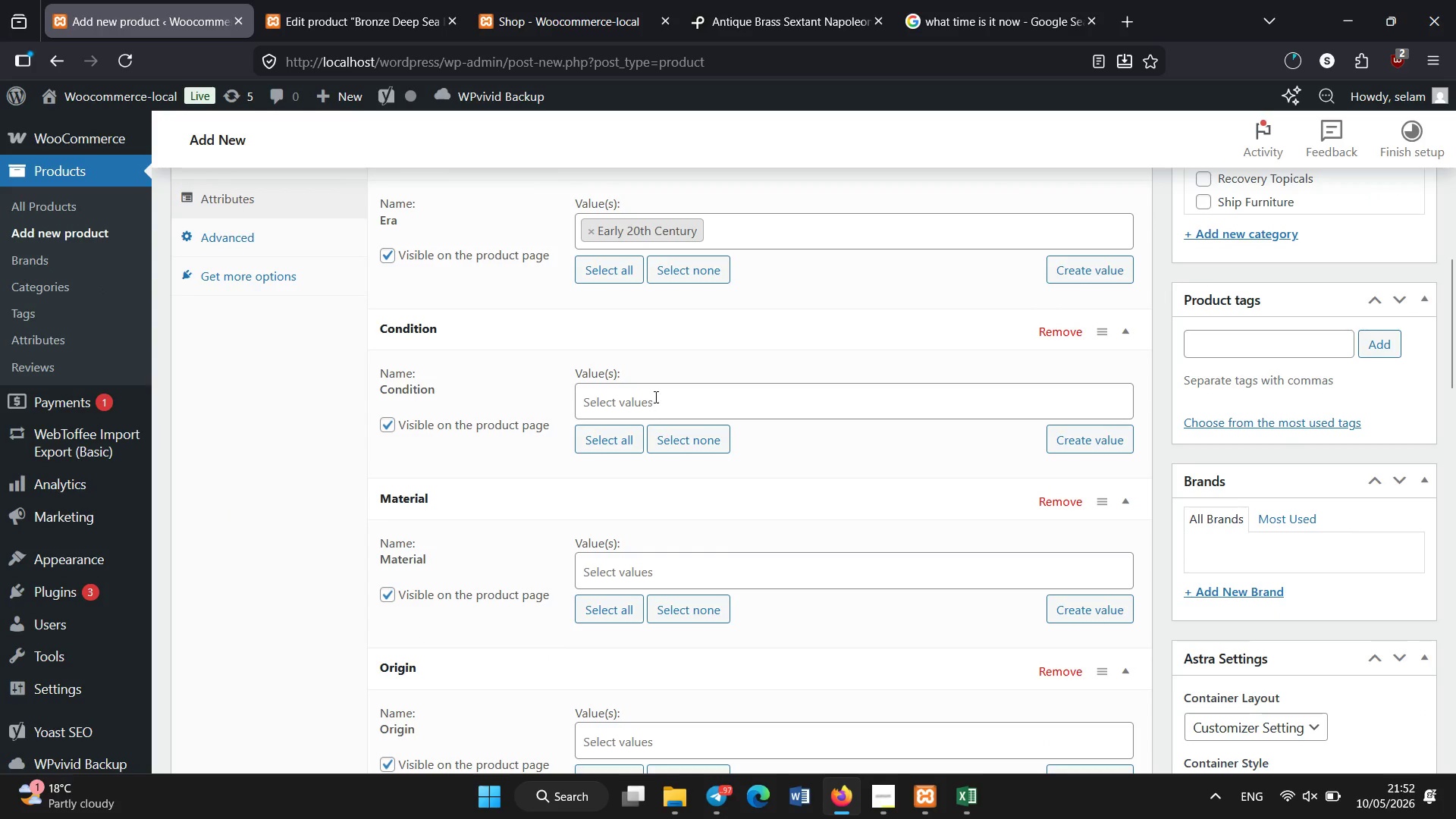 
left_click([656, 397])
 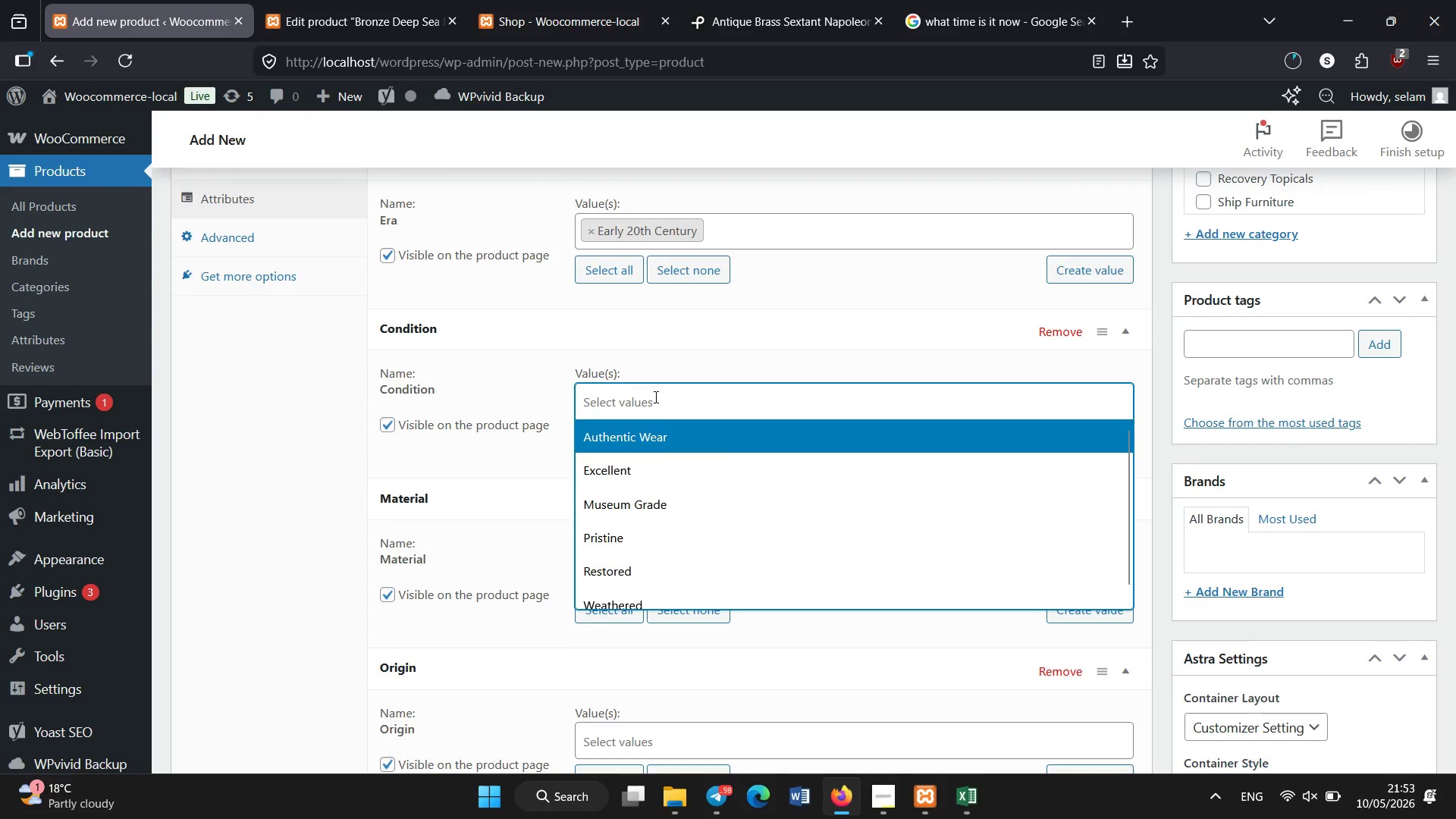 
wait(7.23)
 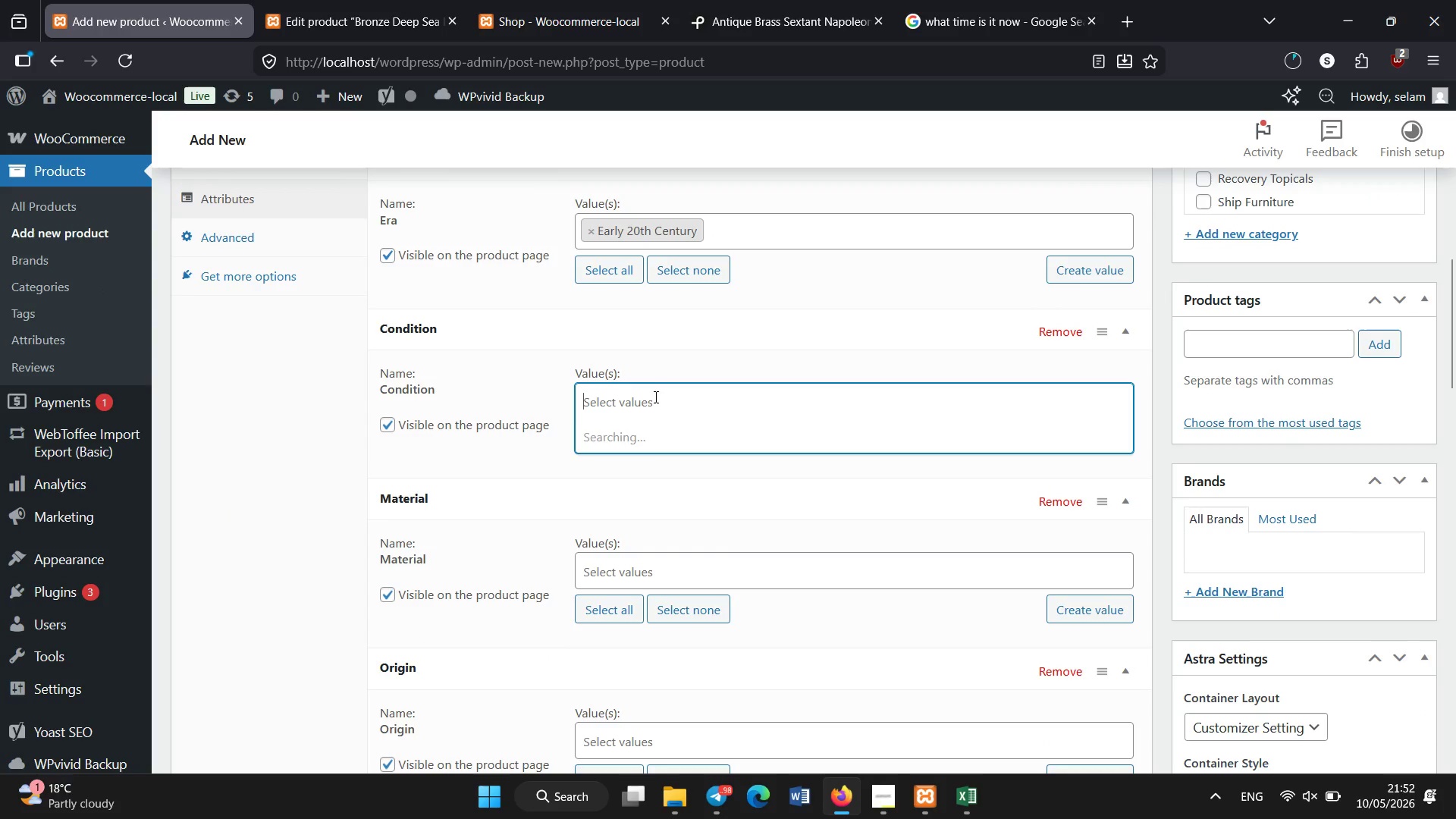 
left_click([651, 510])
 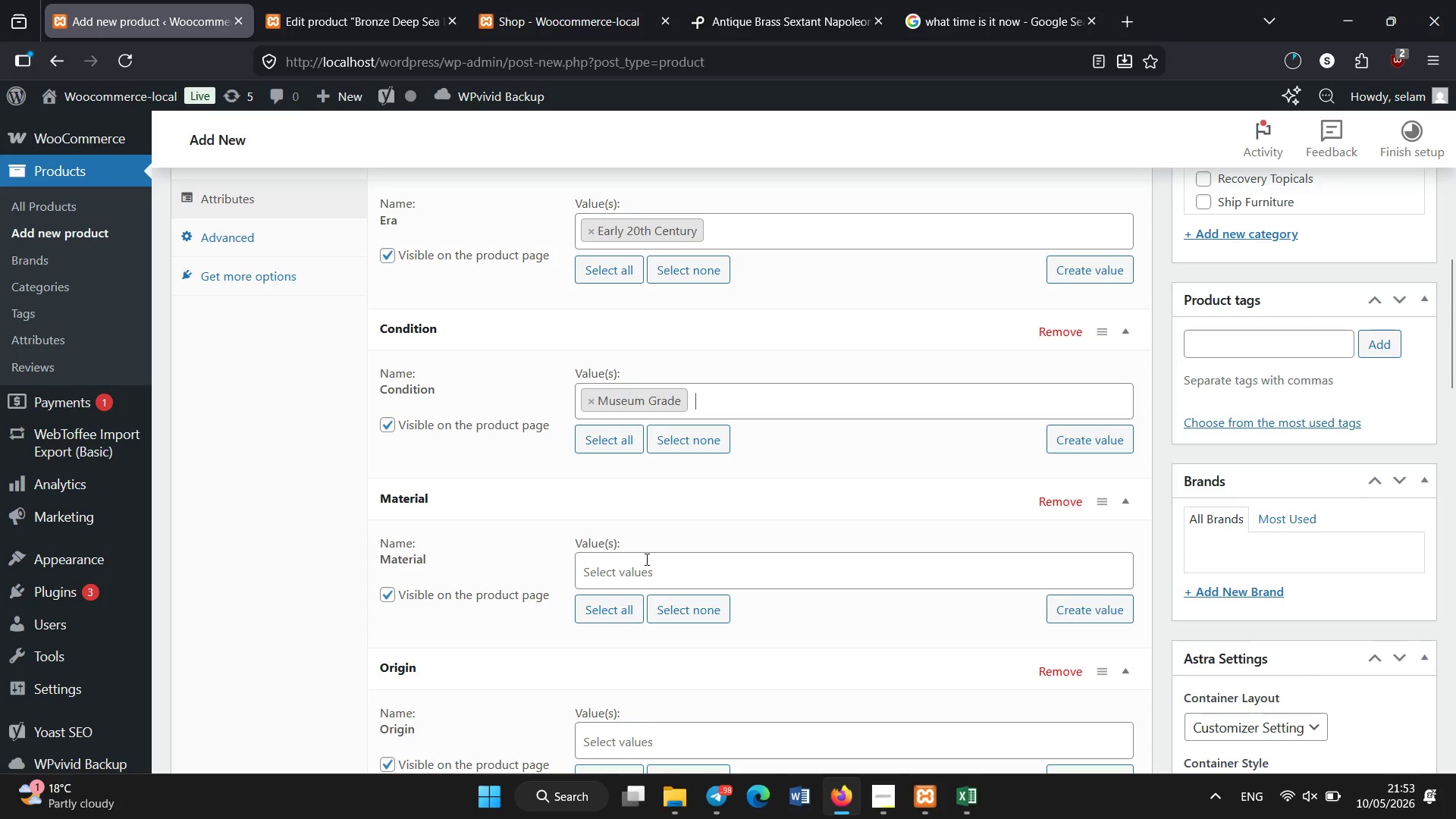 
left_click([647, 560])
 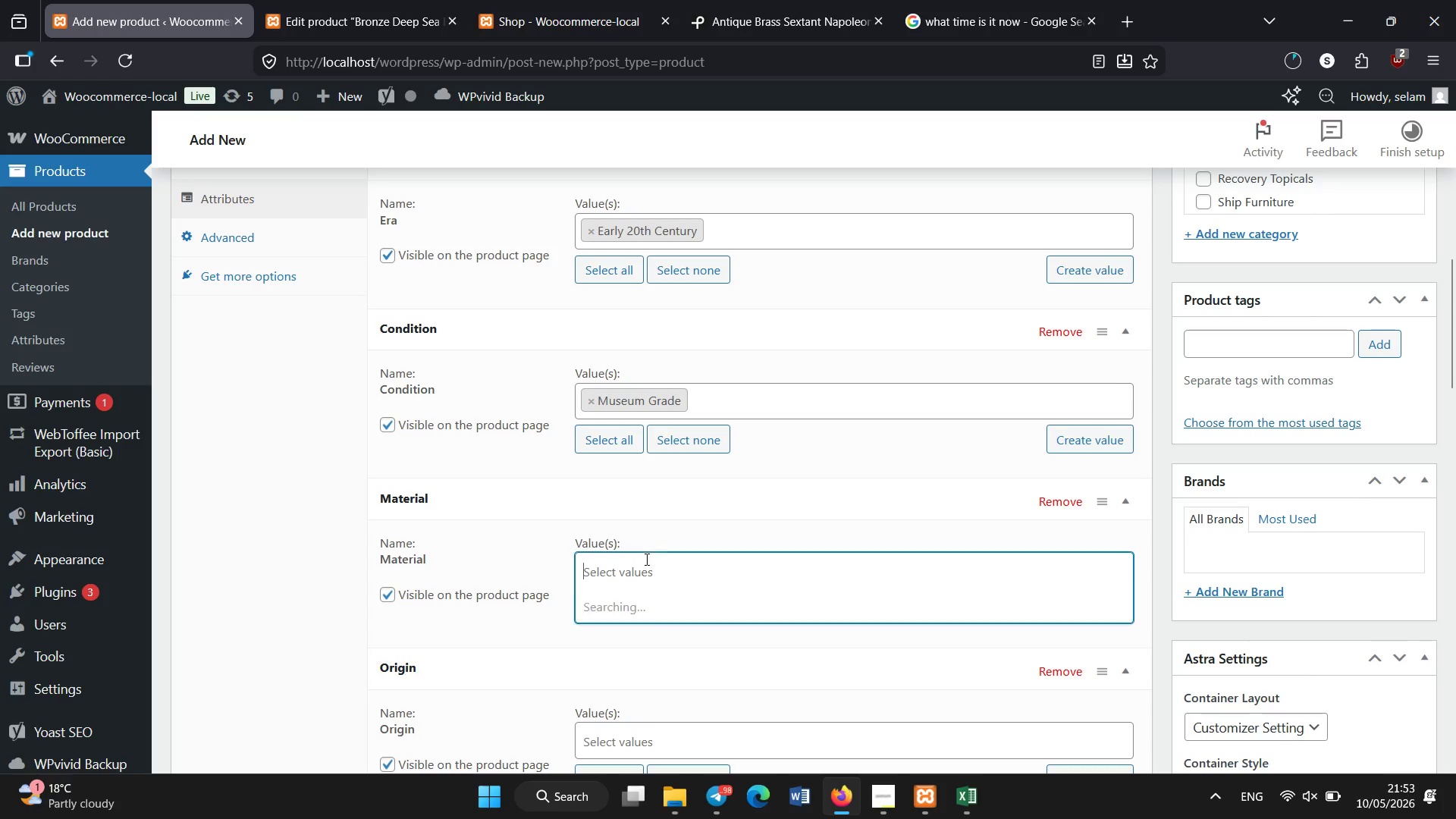 
mouse_move([645, 555])
 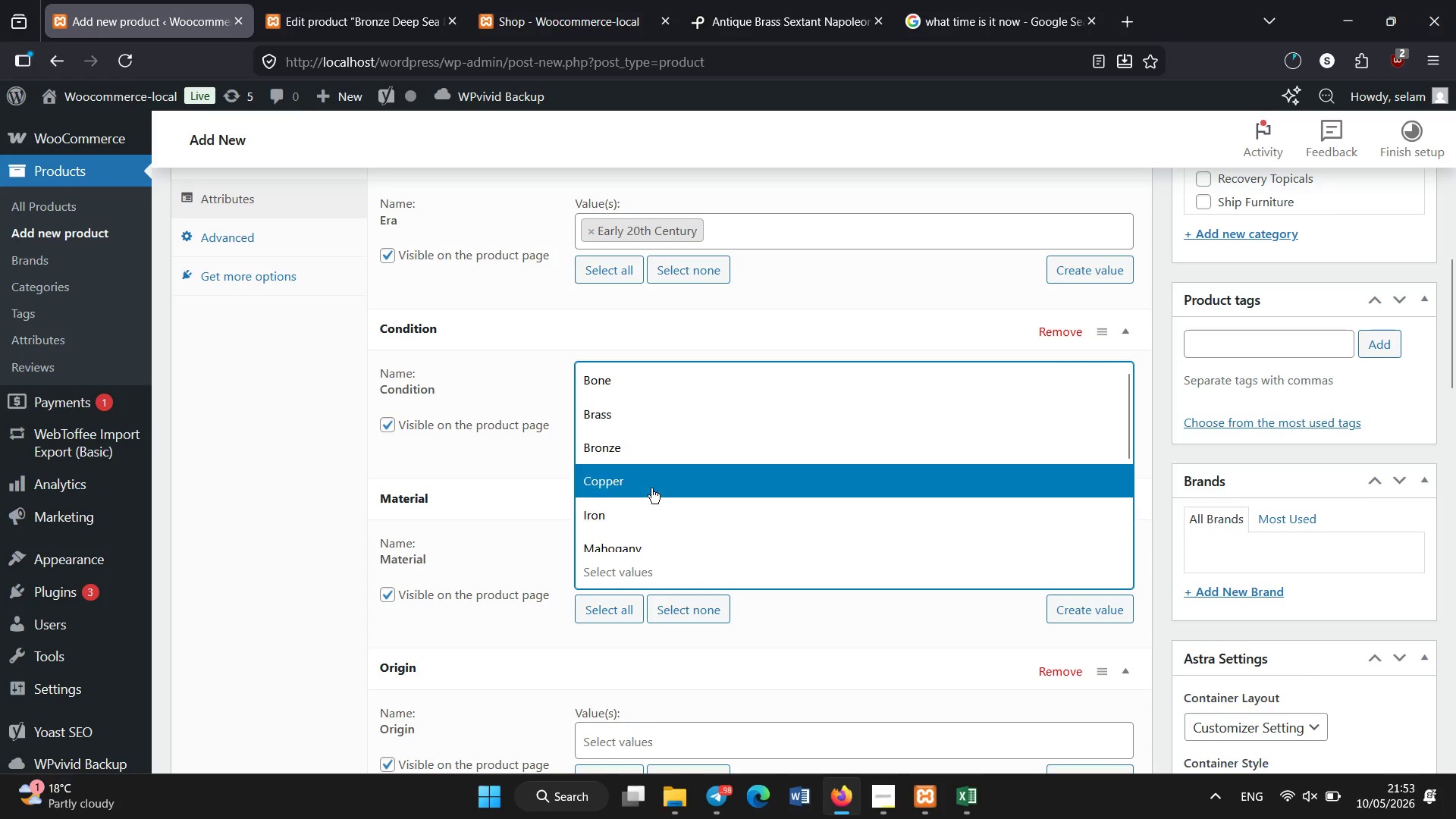 
left_click([651, 477])
 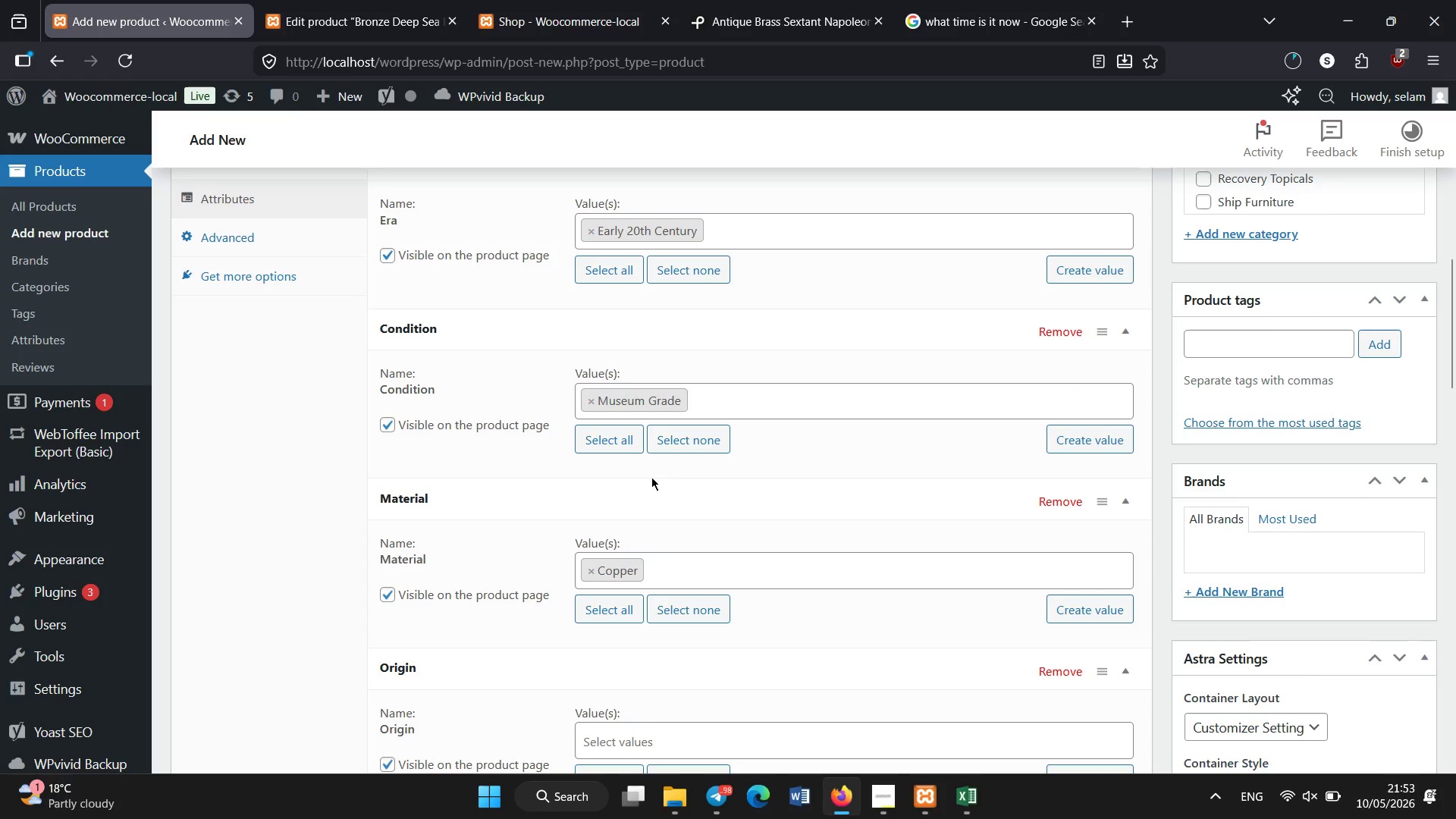 
scroll: coordinate [651, 477], scroll_direction: down, amount: 1.0
 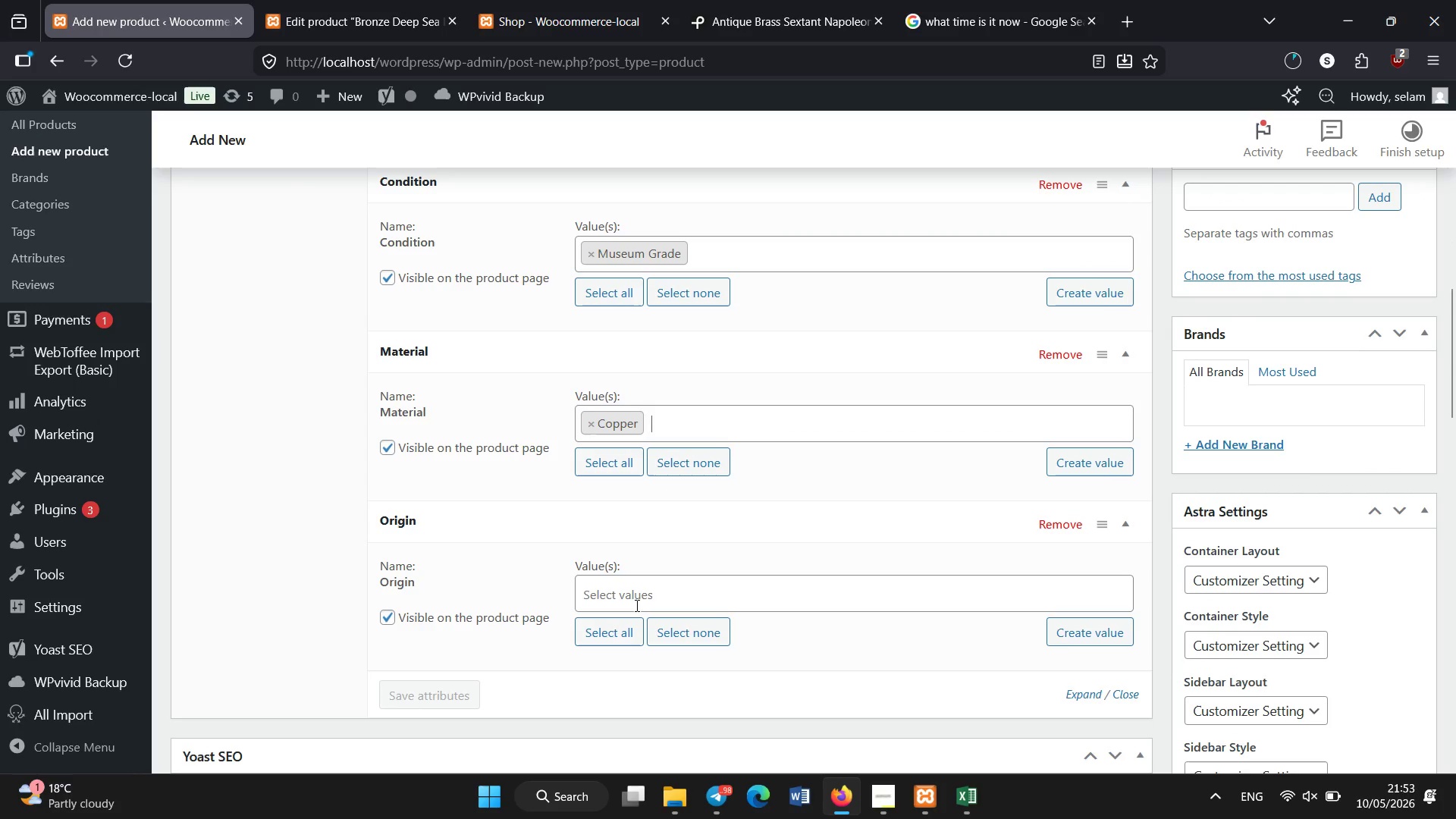 
left_click([635, 603])
 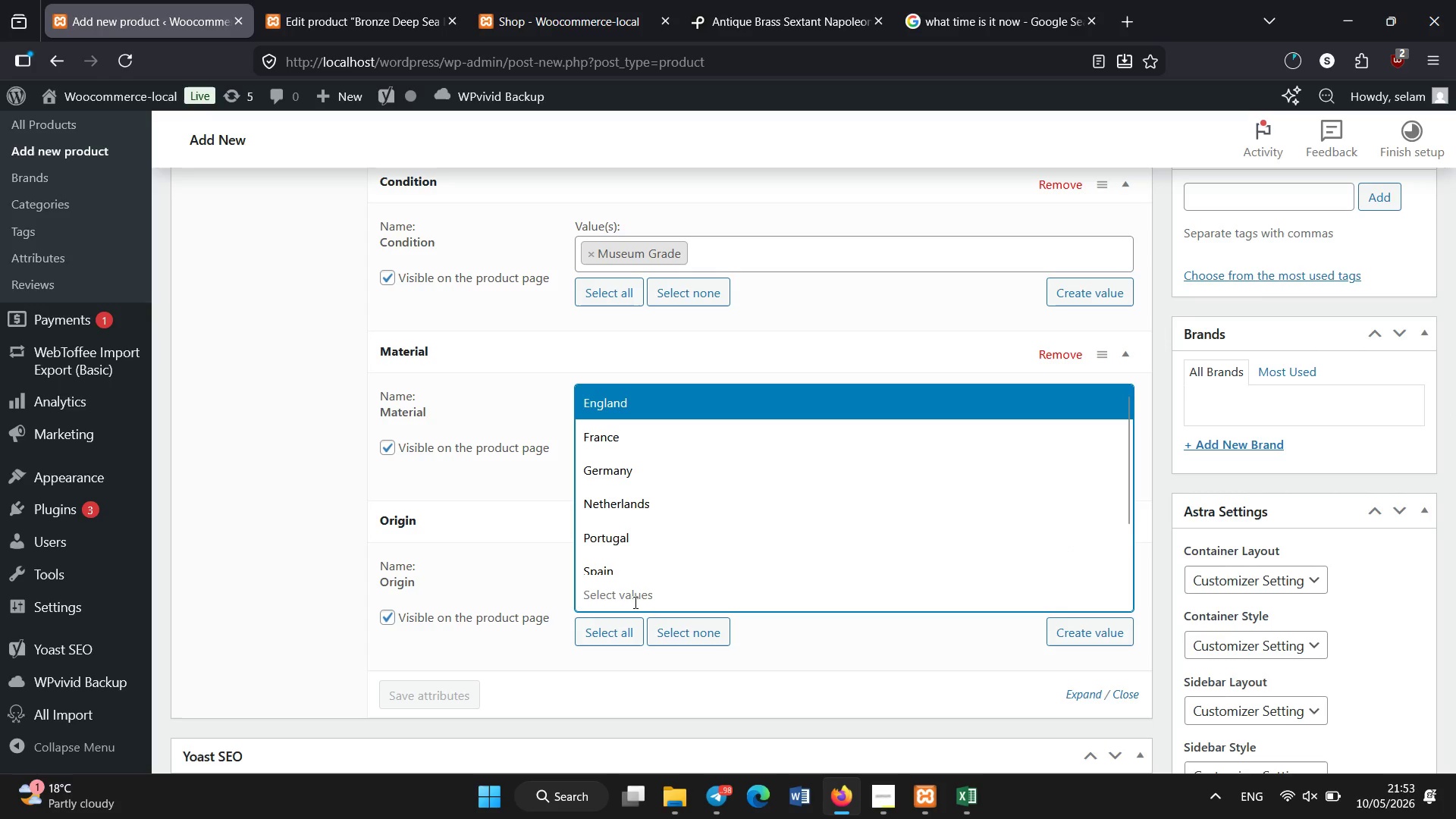 
wait(6.64)
 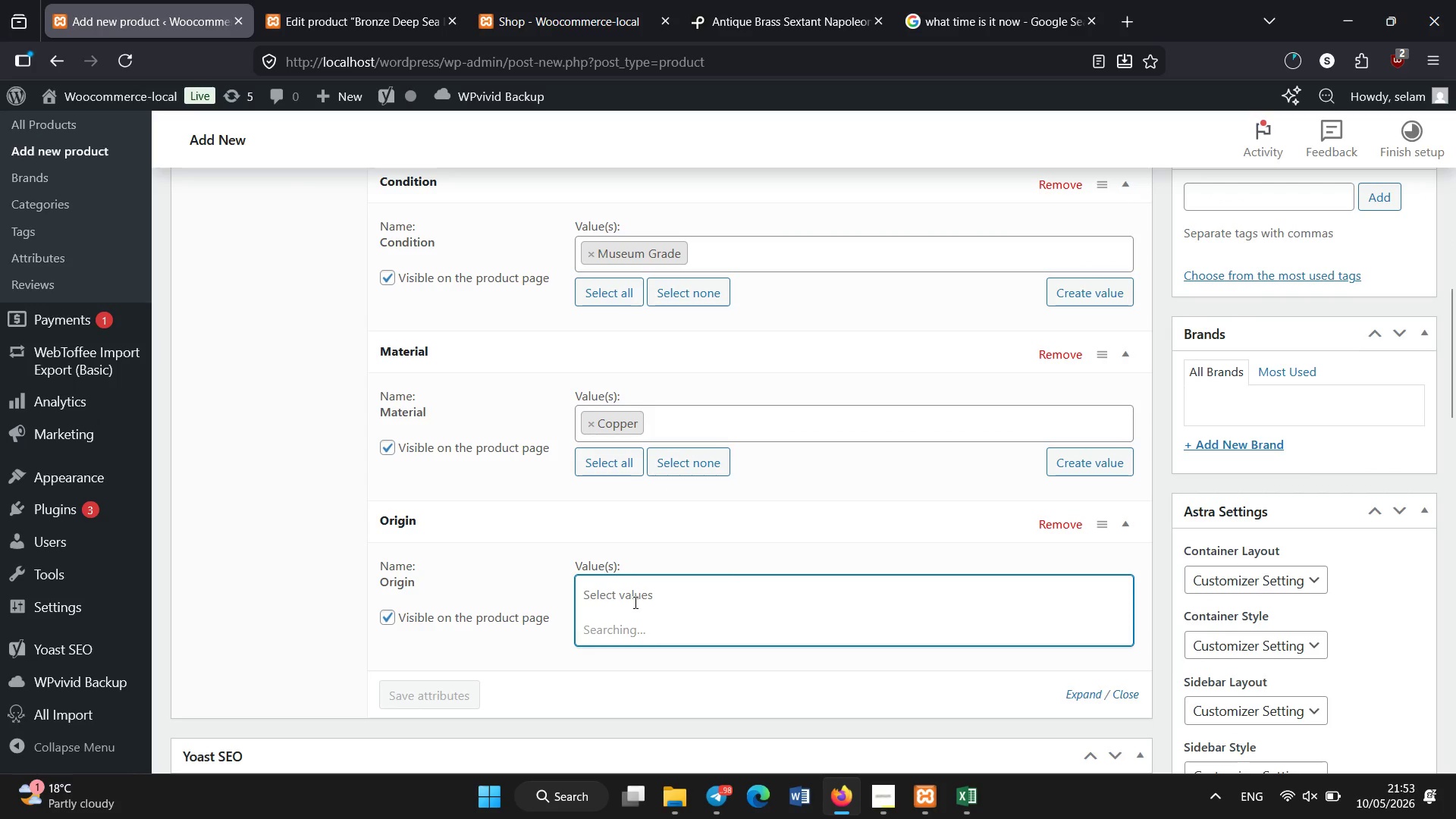 
left_click([642, 436])
 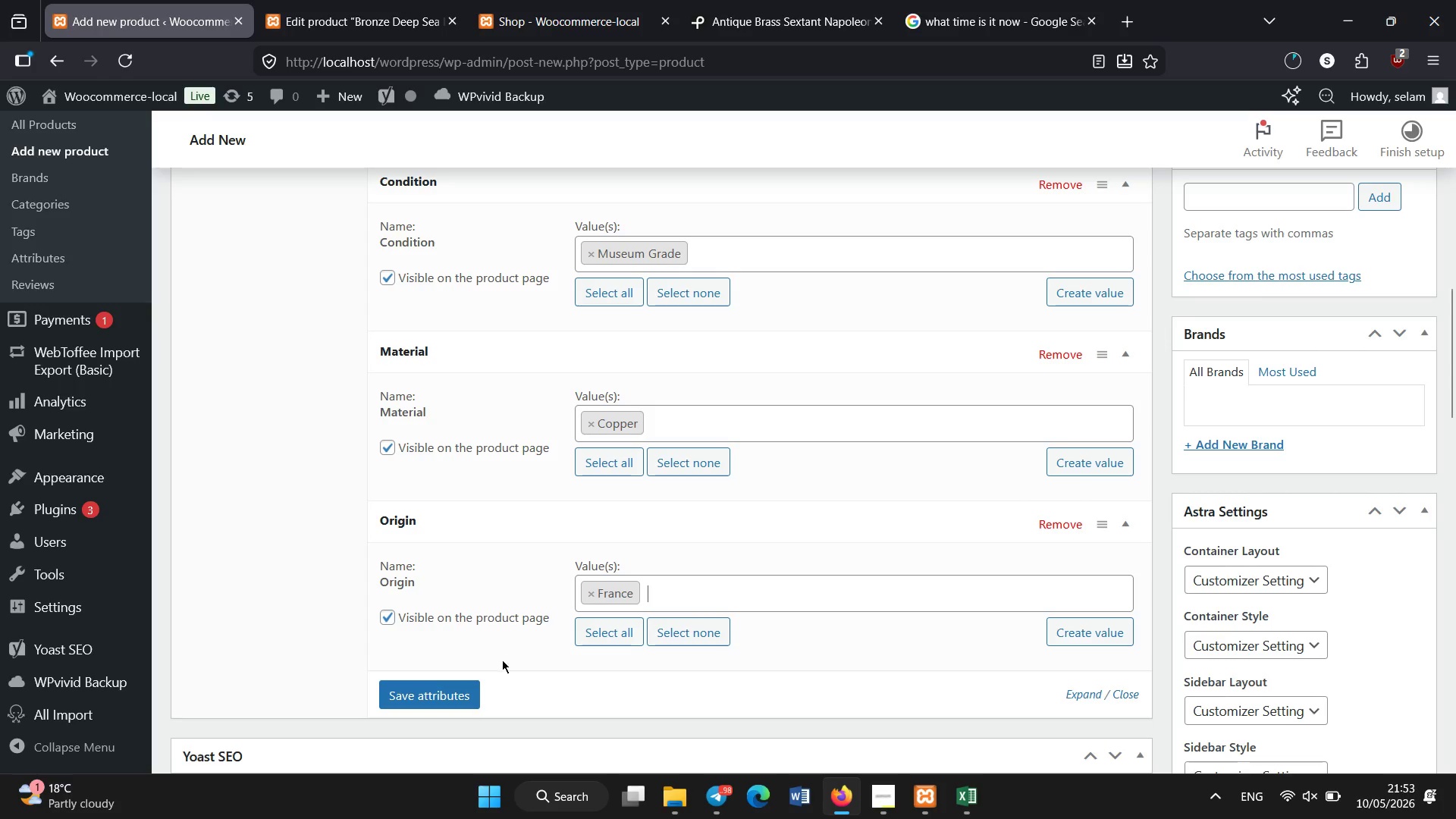 
left_click([467, 695])
 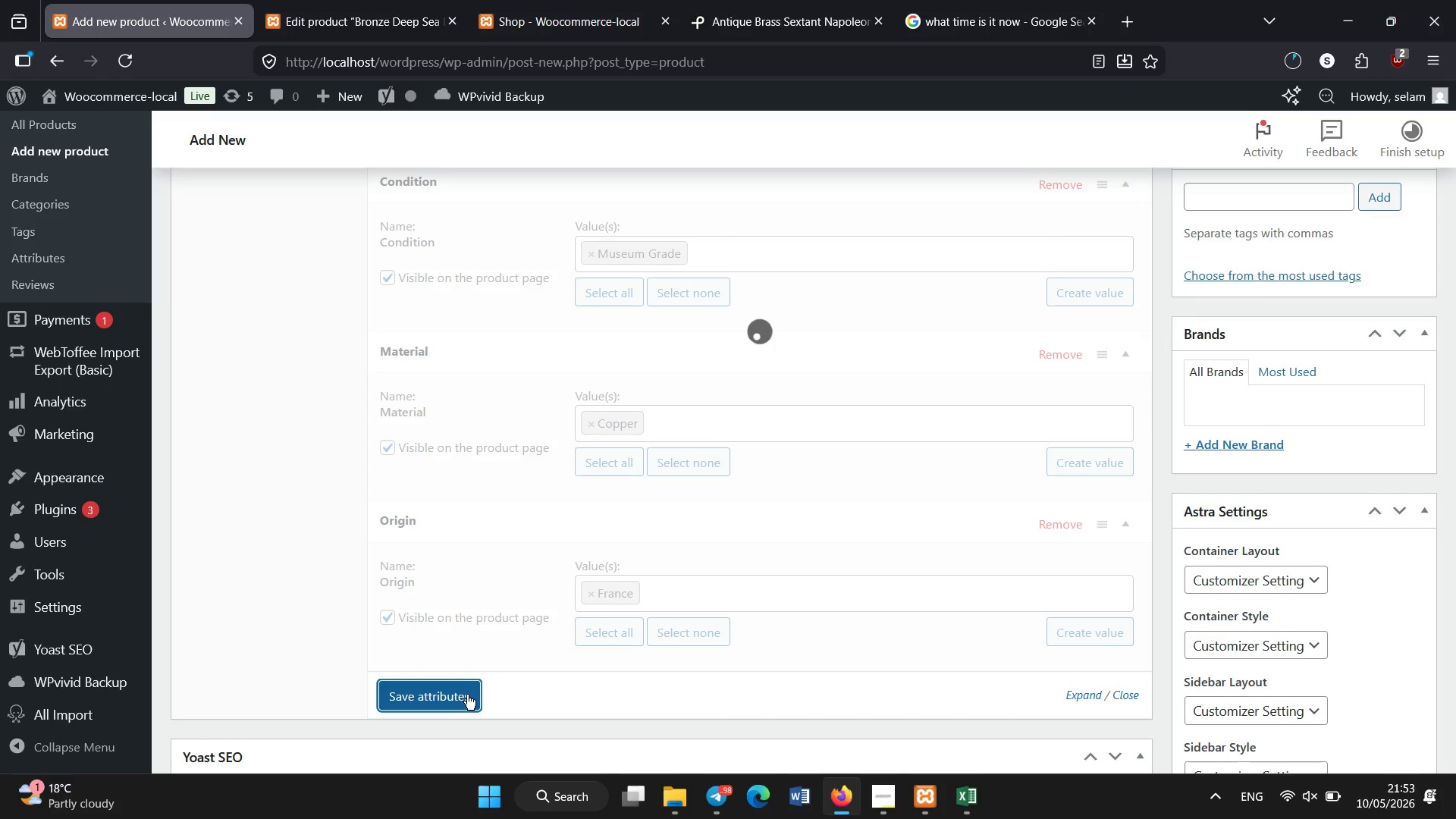 
wait(6.2)
 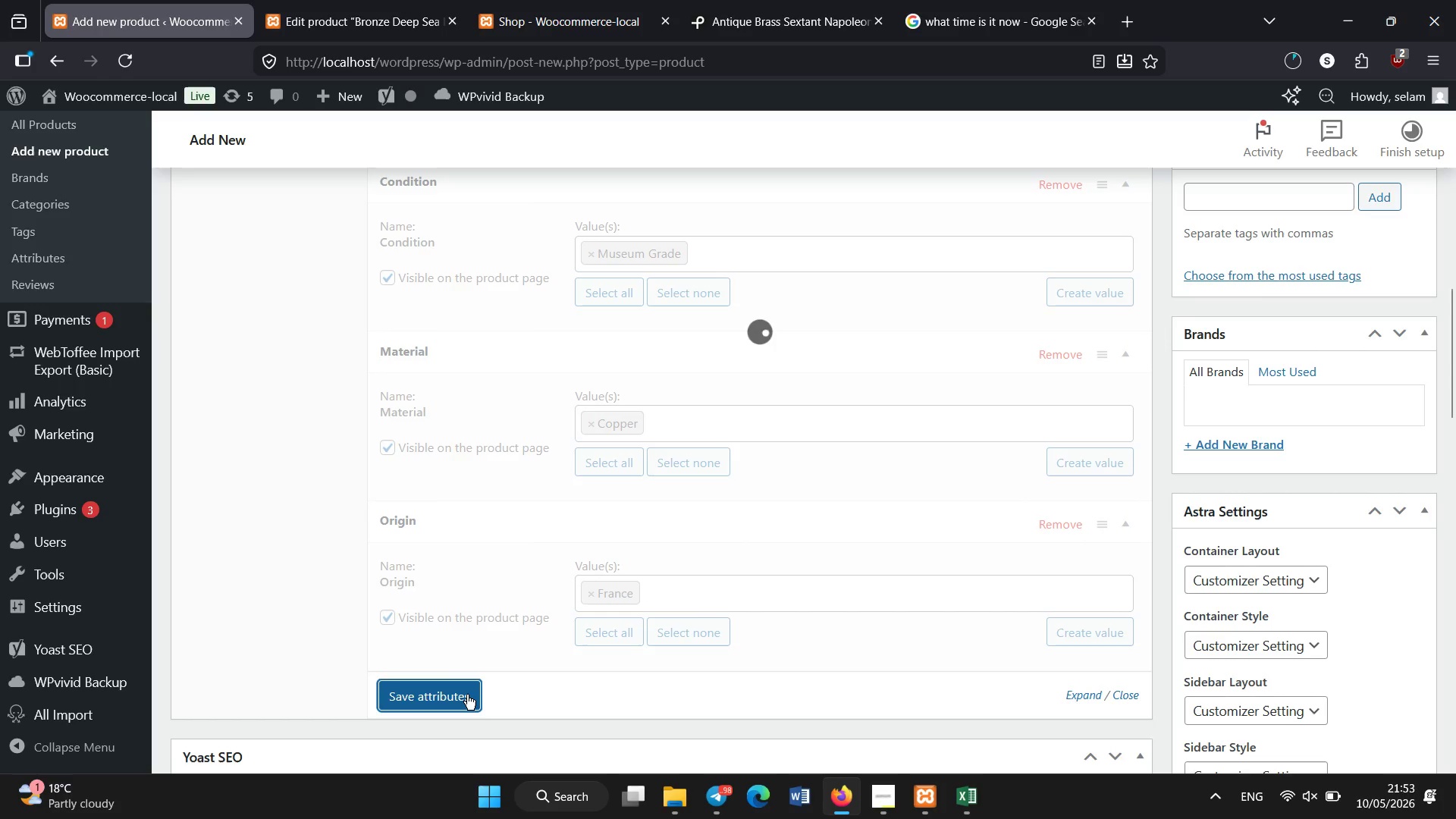 
scroll: coordinate [531, 600], scroll_direction: down, amount: 10.0
 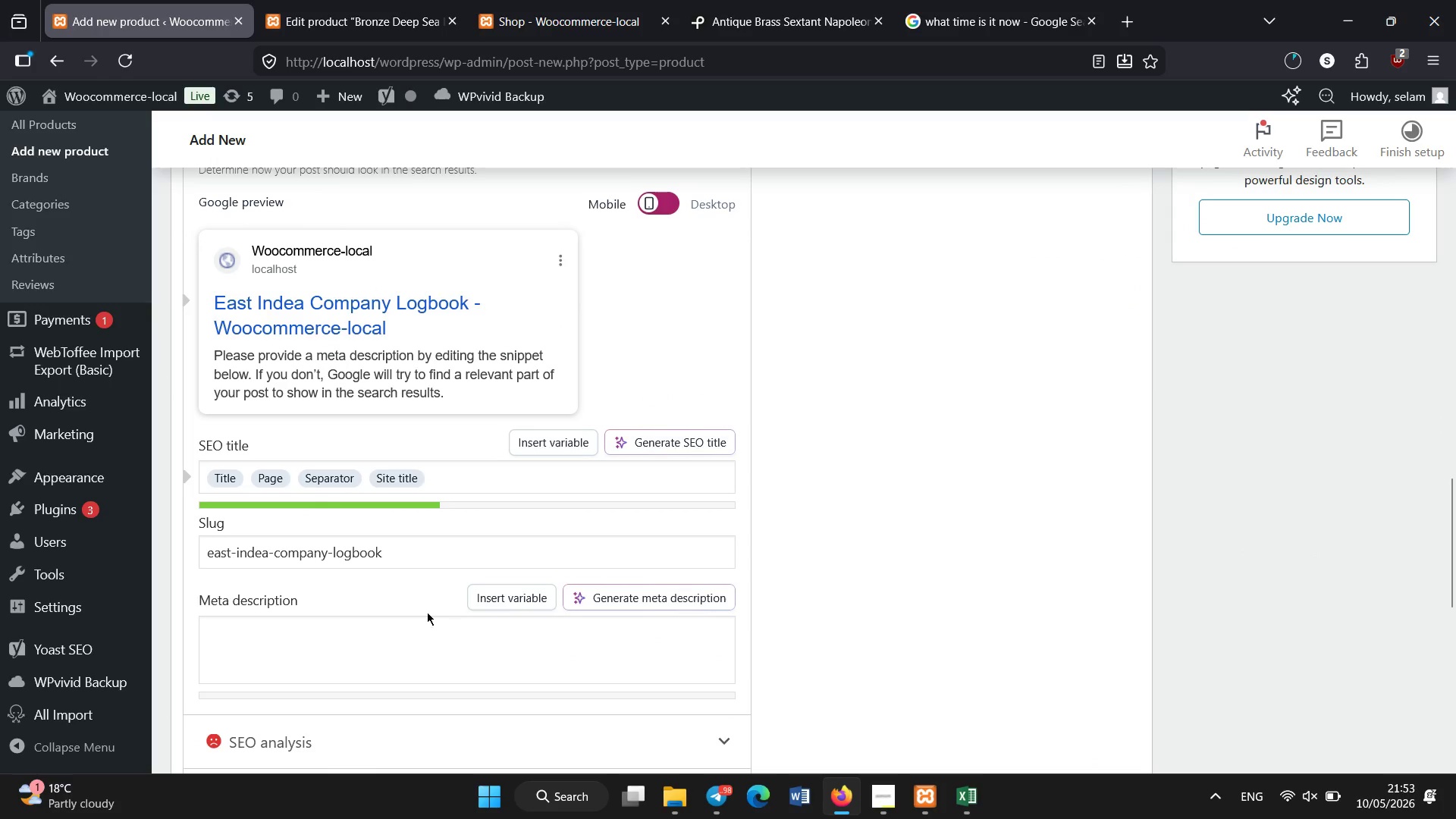 
left_click([397, 634])
 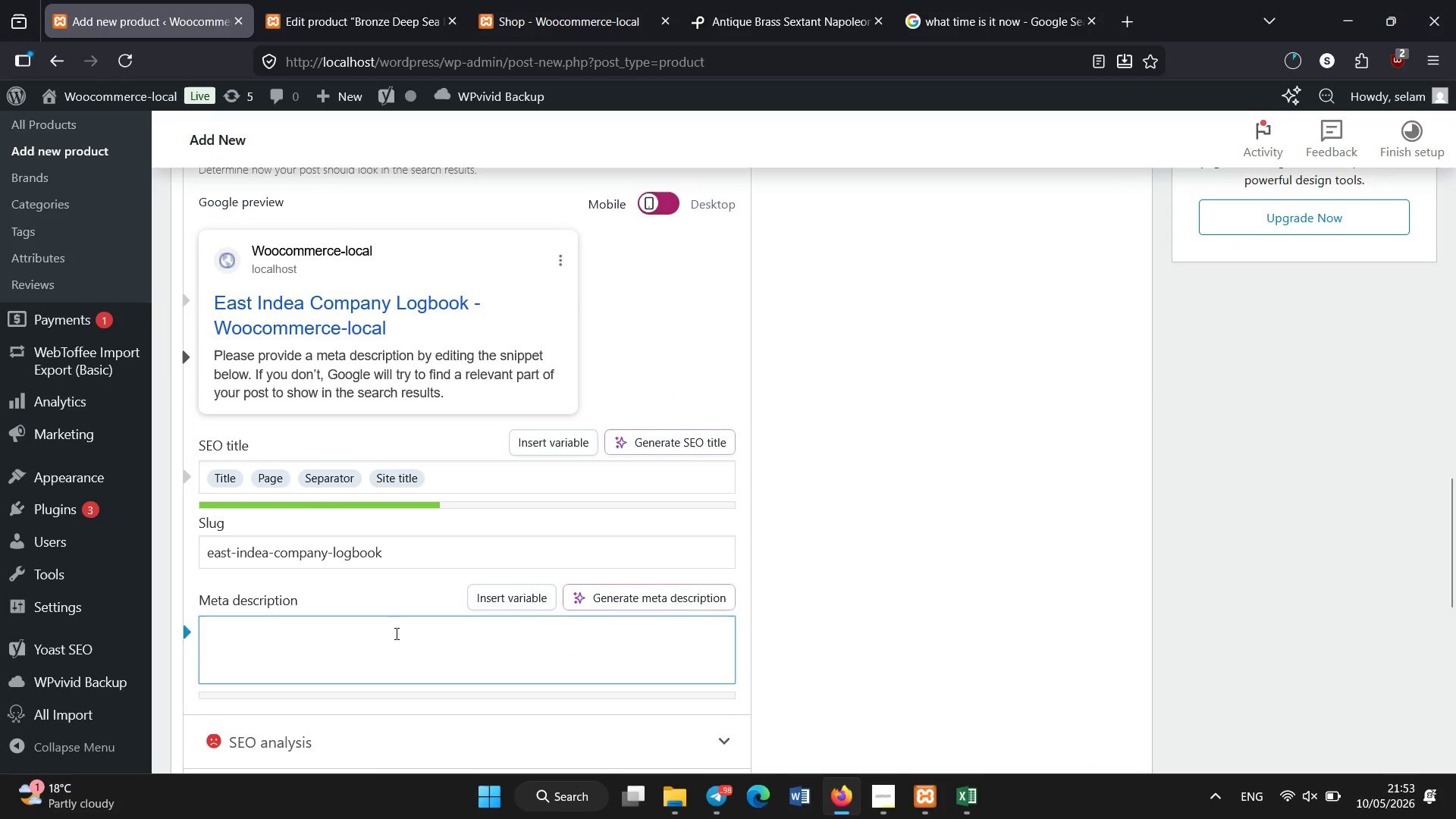 
type(MU)
 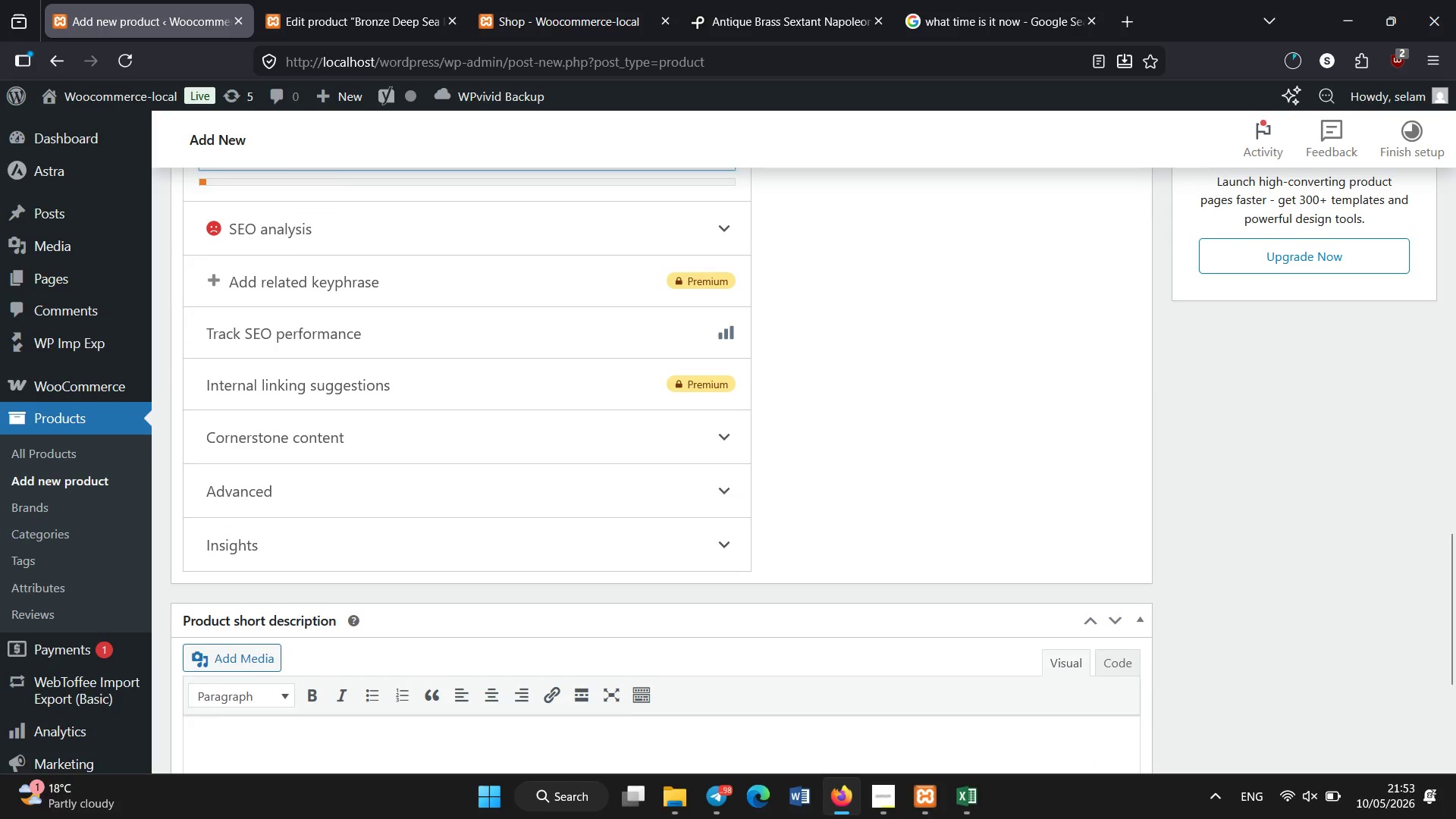 
scroll: coordinate [397, 634], scroll_direction: up, amount: 1.0
 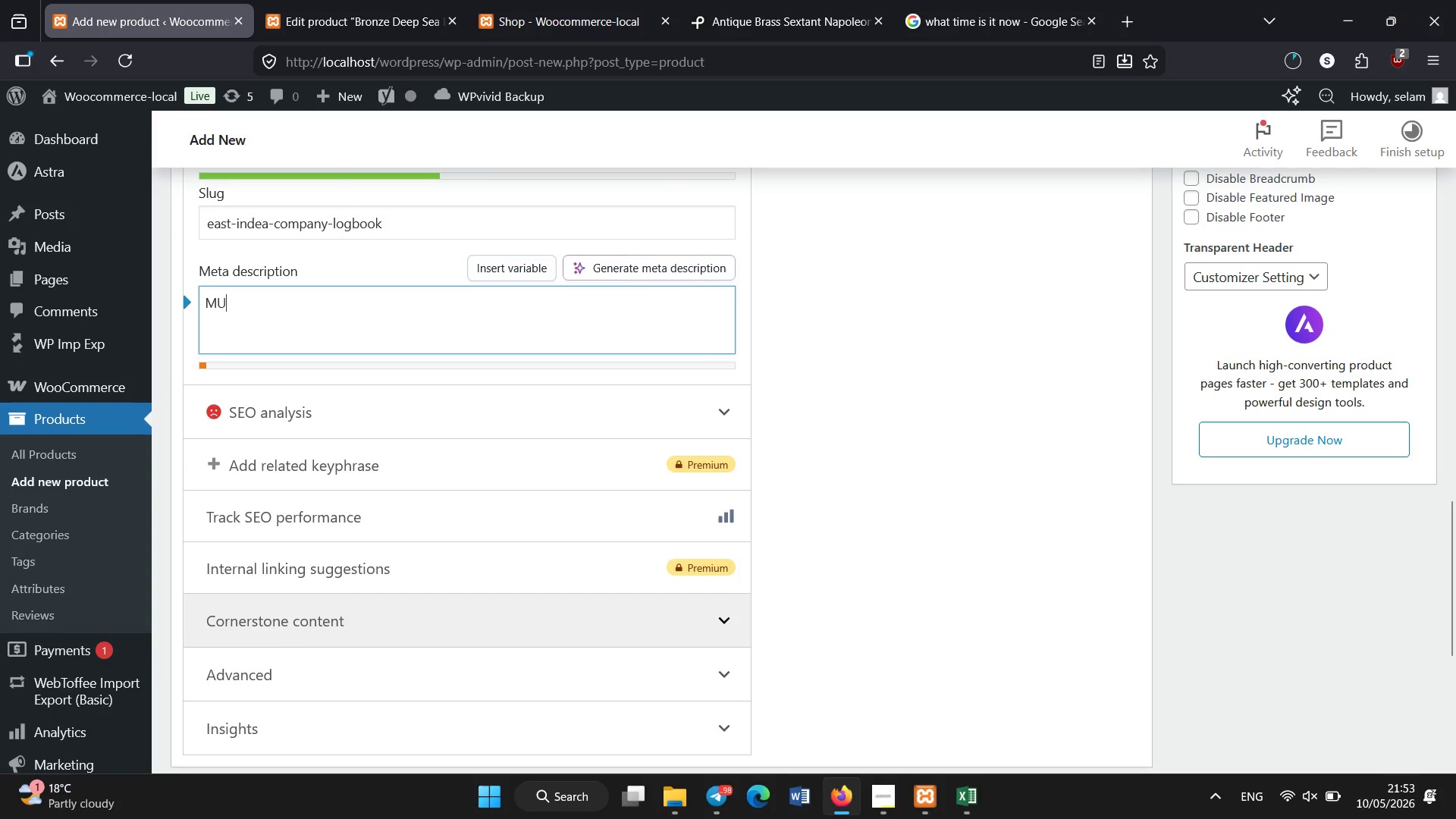 
key(Backspace)
type(useum-grade Easy)
key(Backspace)
type(t India Company logbook from early 20th century)
 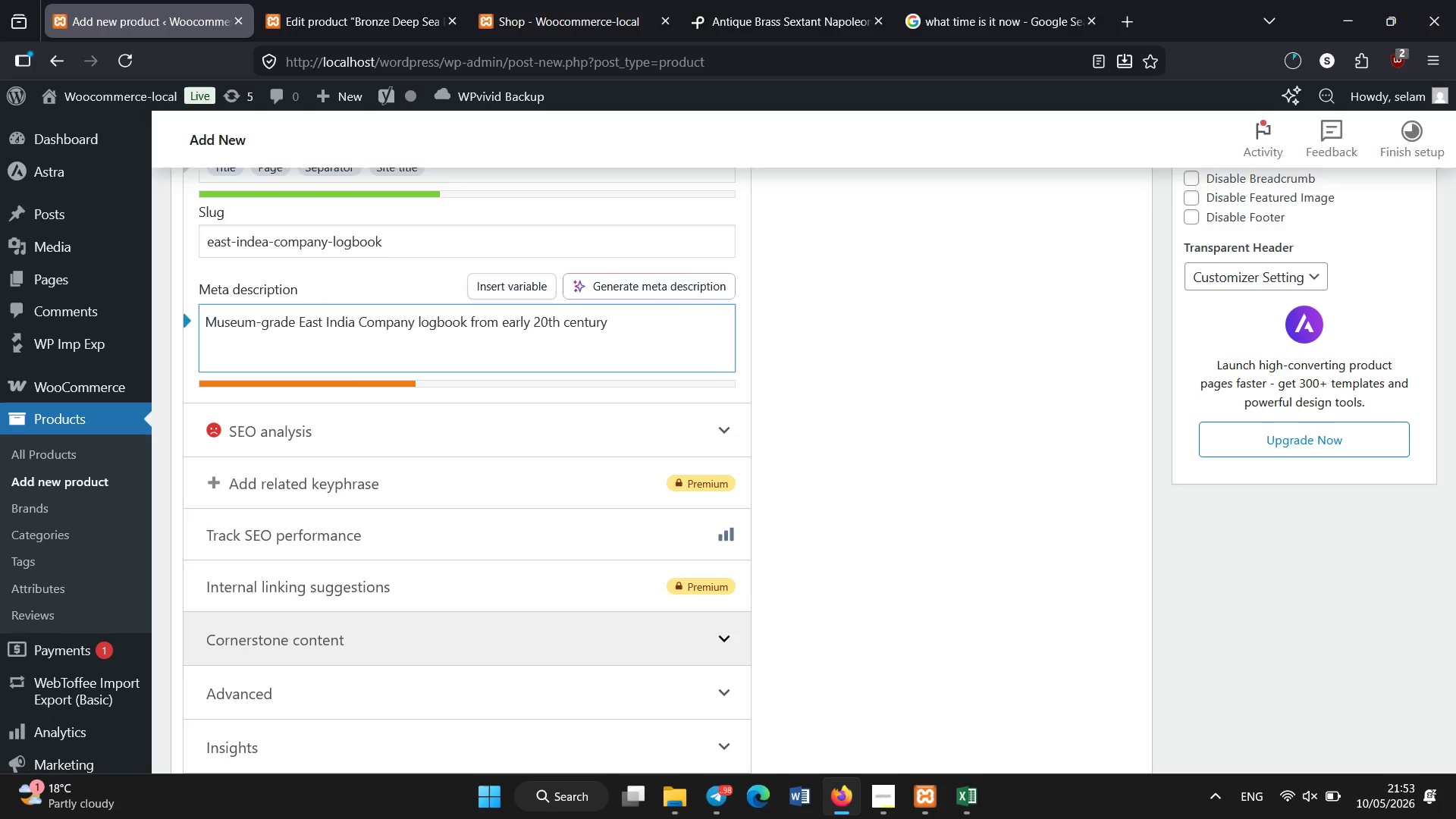 
key(Period)
 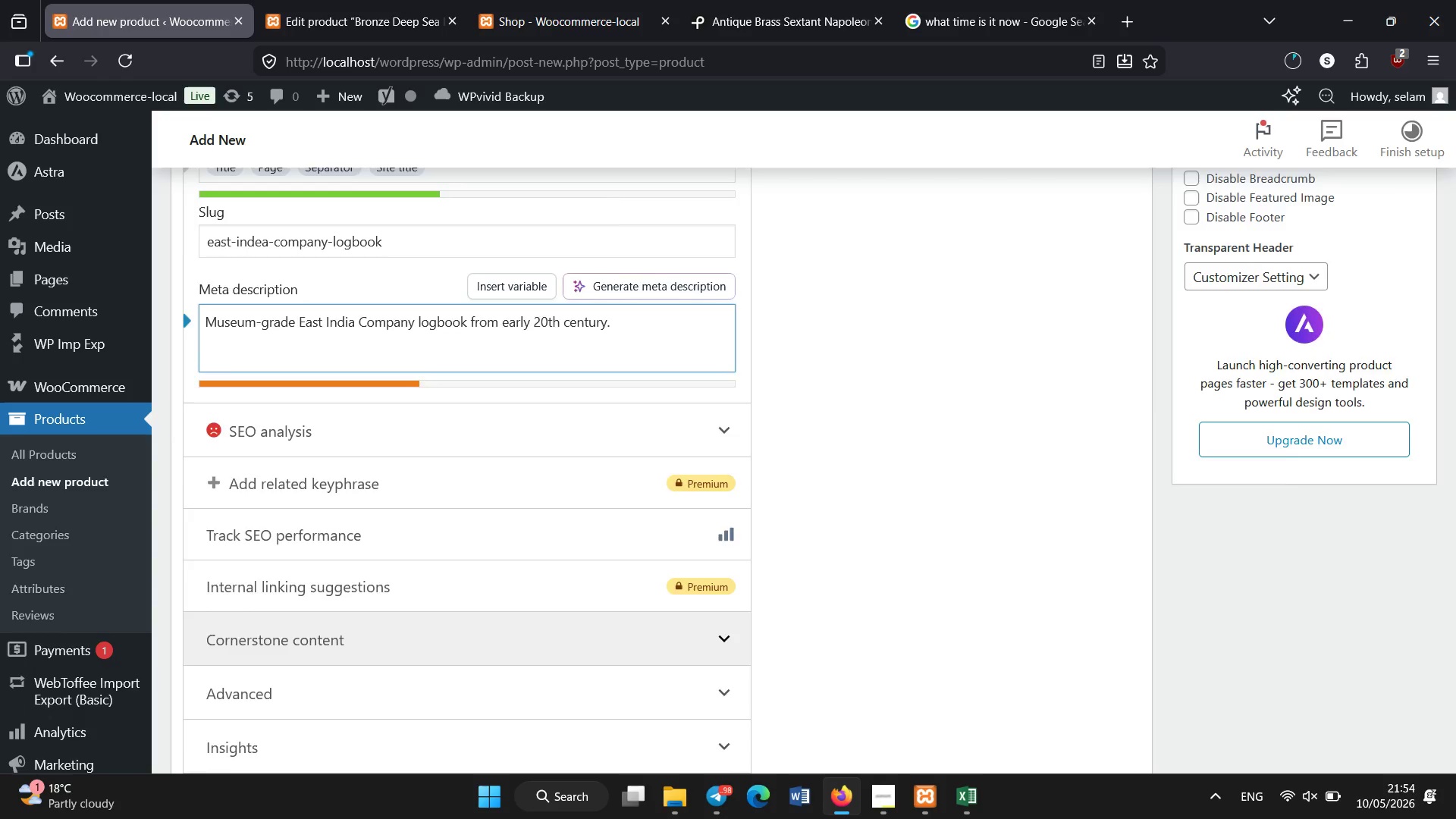 
scroll: coordinate [417, 629], scroll_direction: up, amount: 29.0
 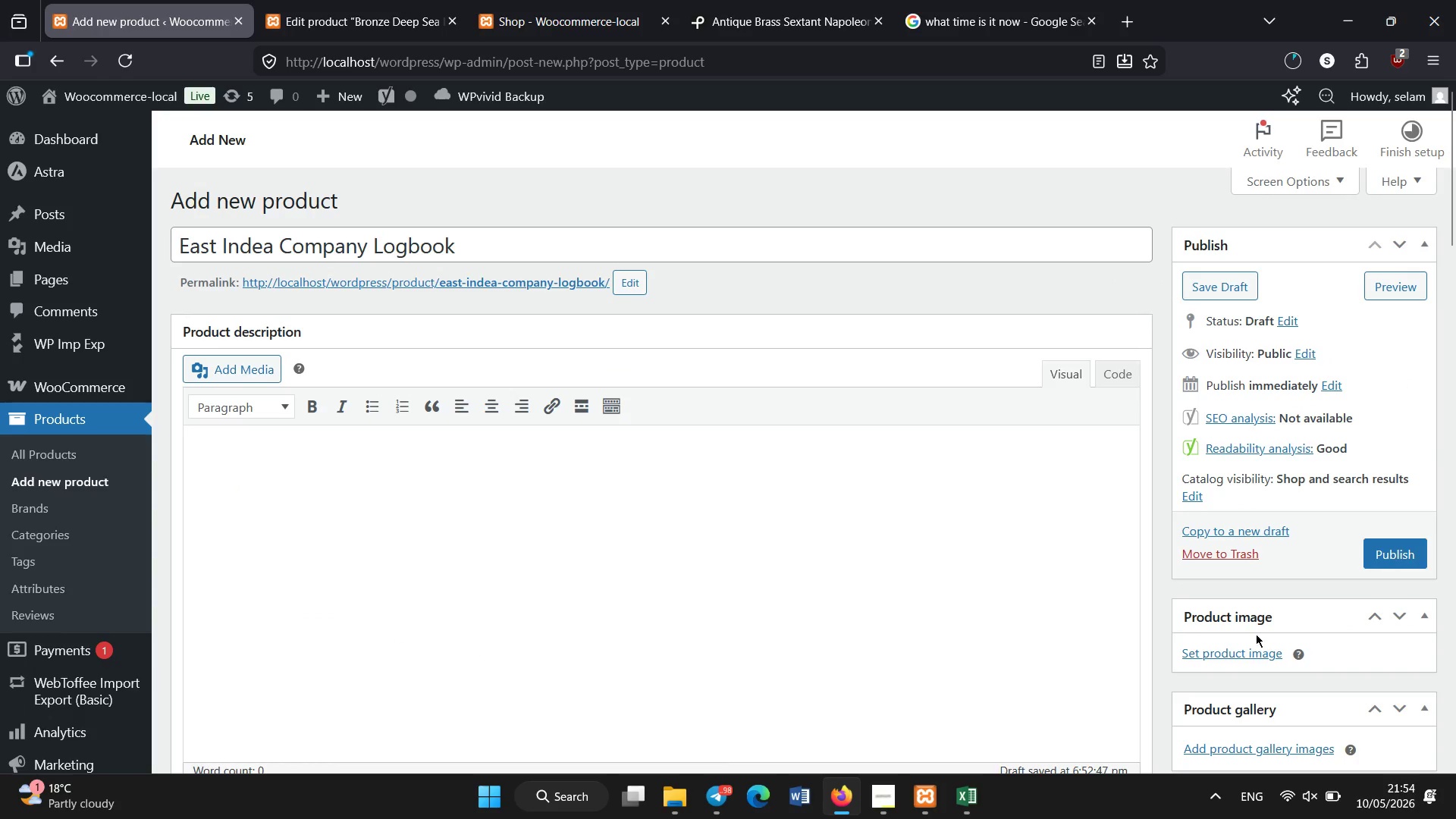 
left_click([1255, 651])
 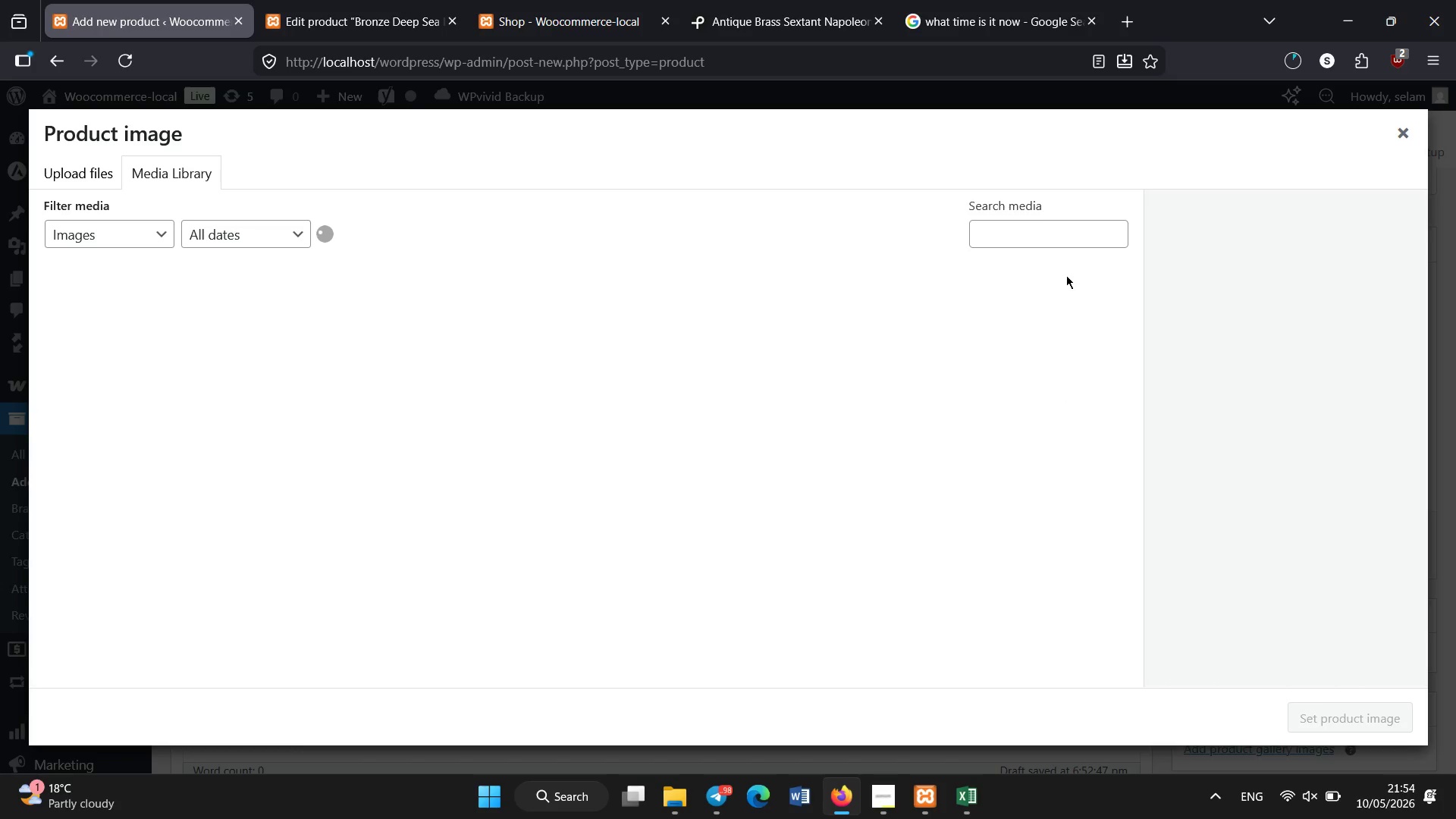 
wait(6.48)
 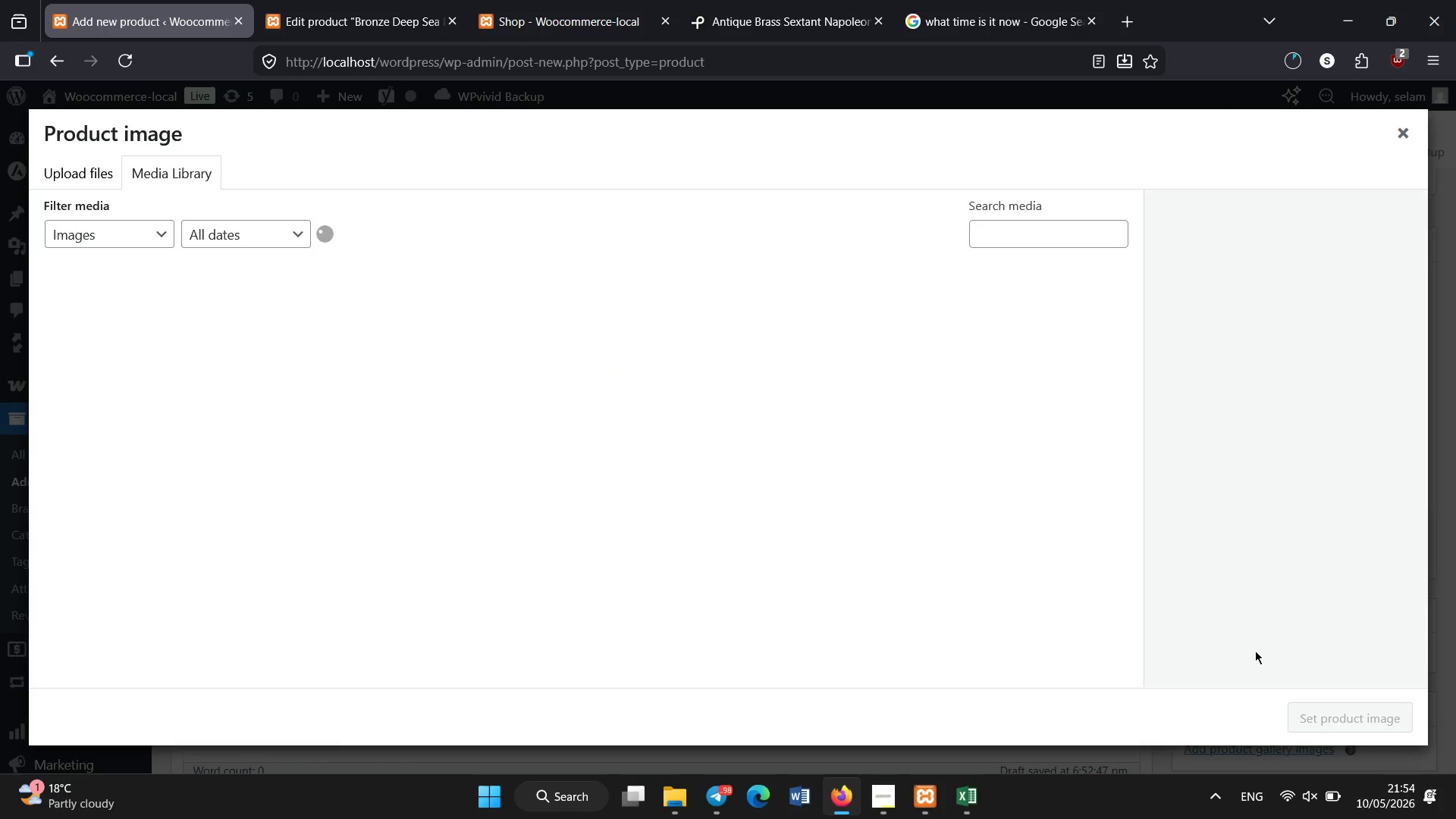 
left_click([360, 0])
 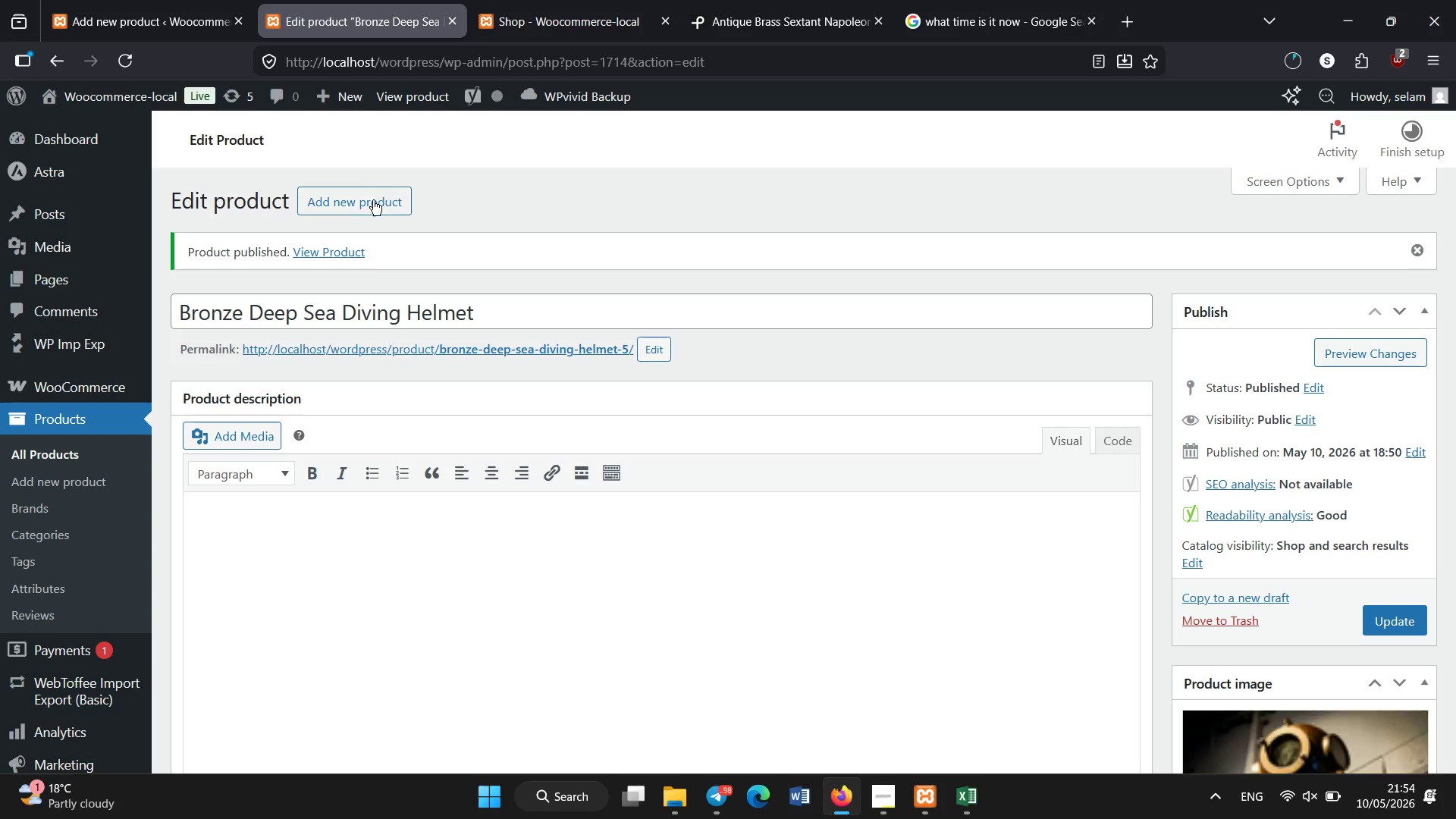 
left_click([371, 206])
 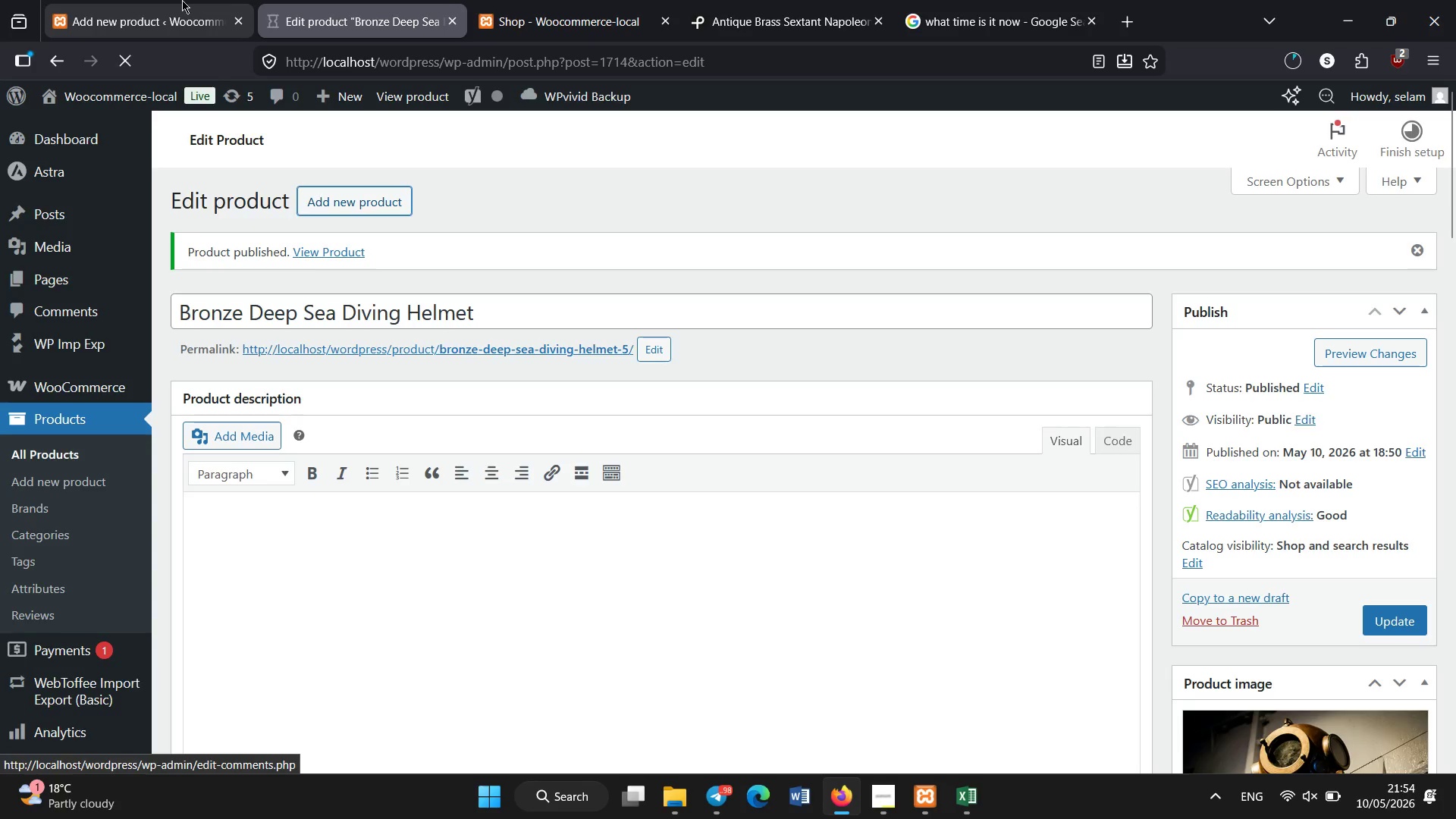 
left_click([182, 0])
 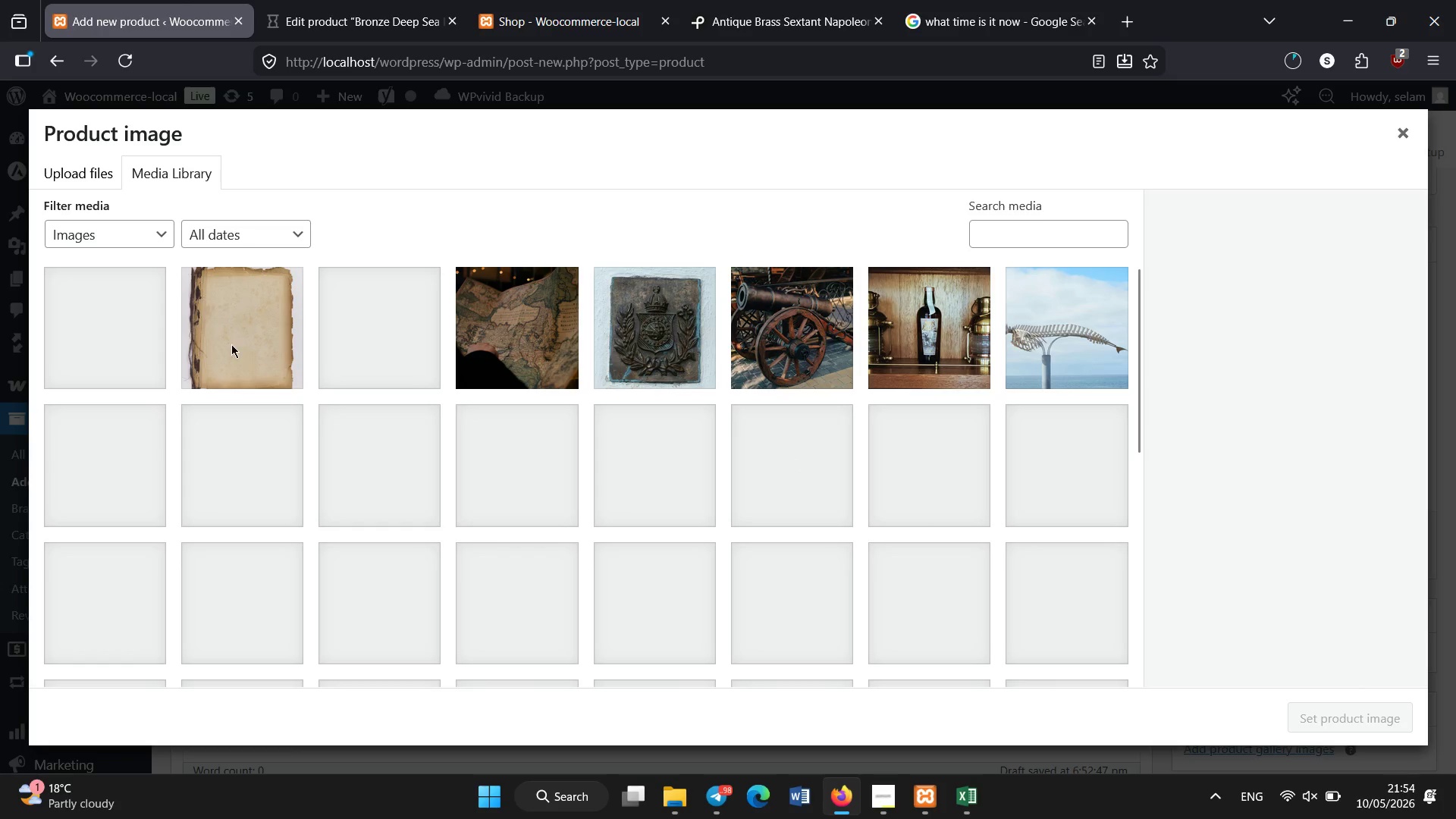 
left_click([231, 344])
 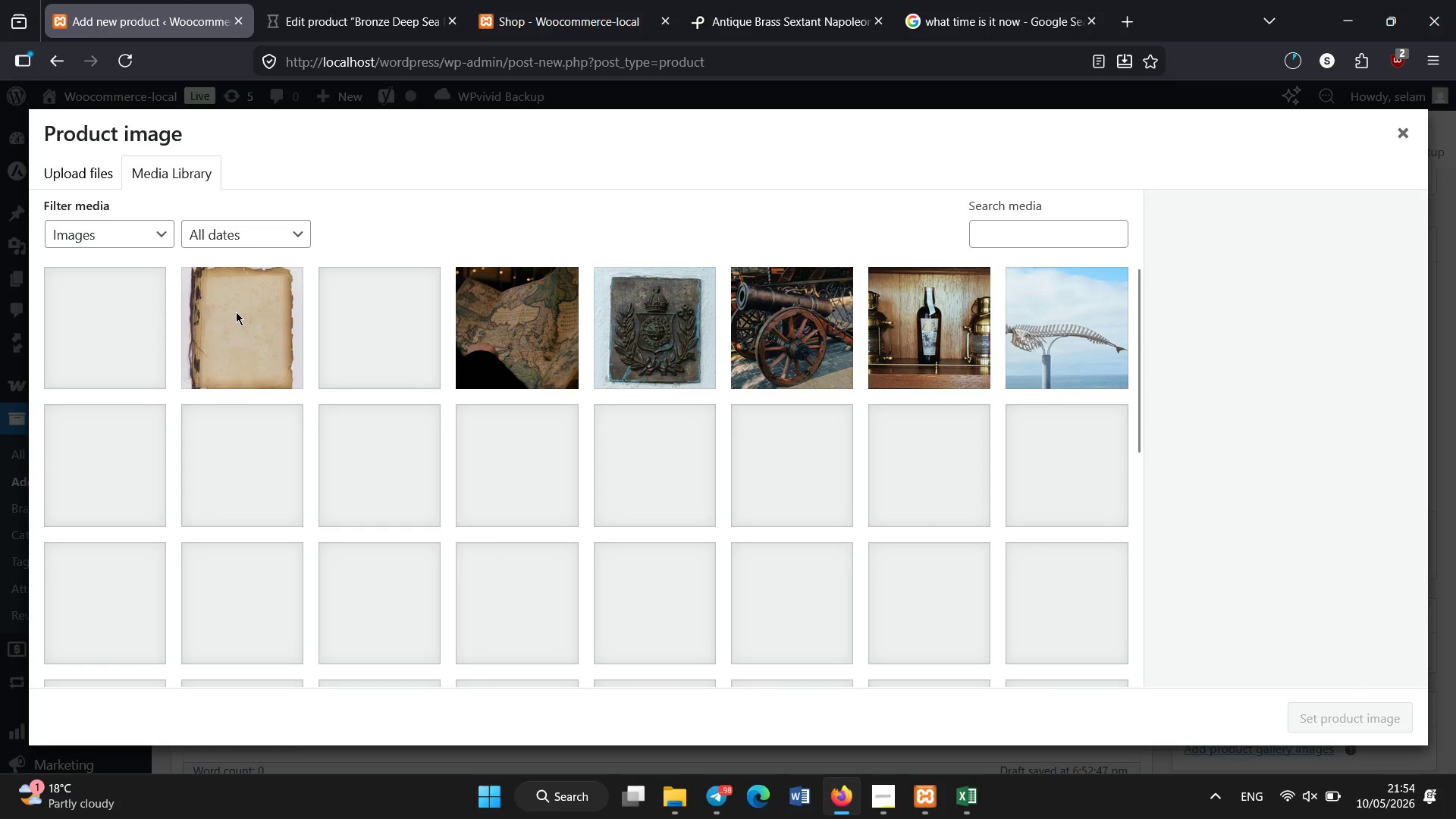 
wait(14.62)
 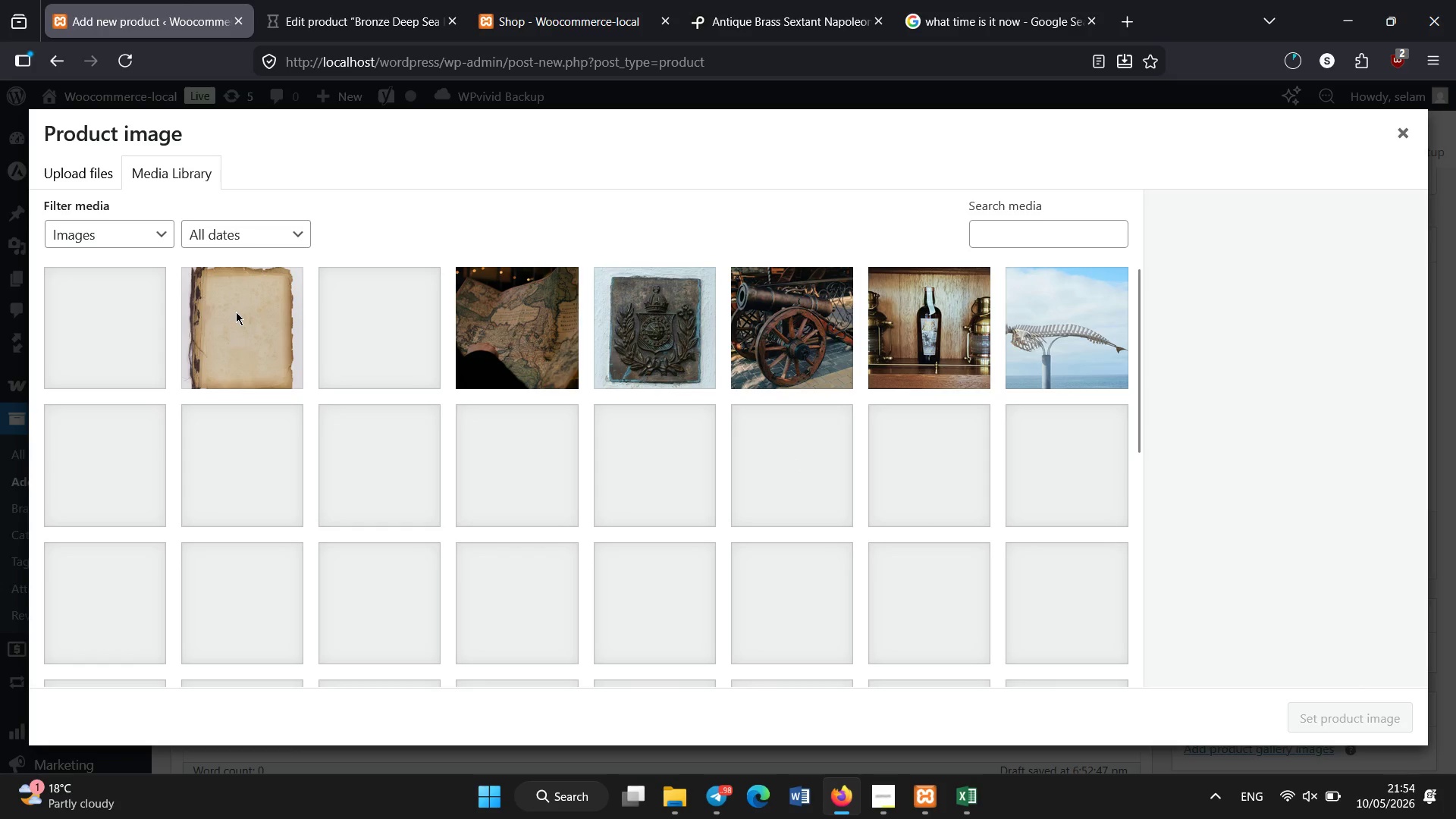 
left_click([328, 309])
 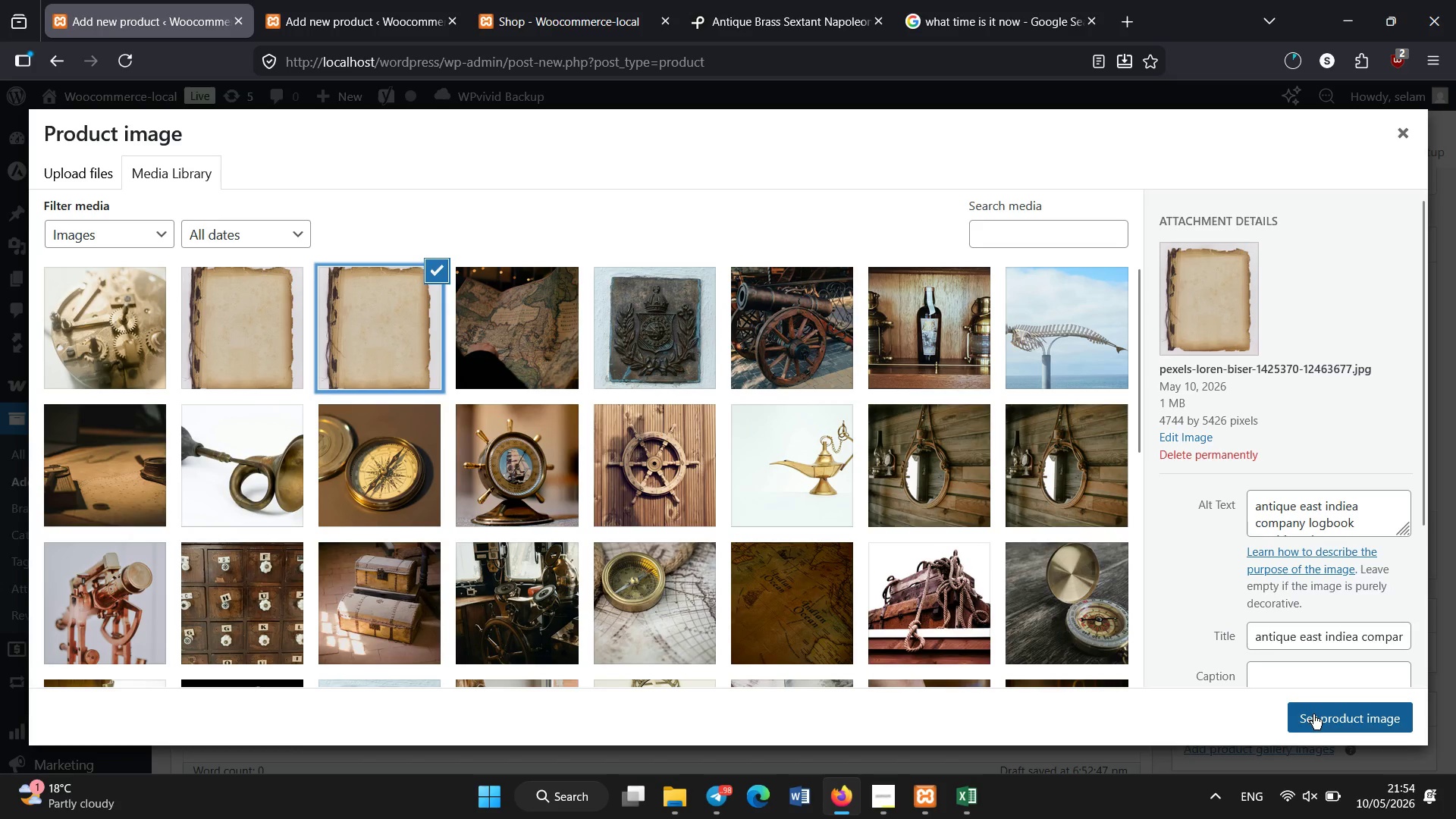 
left_click([1313, 714])
 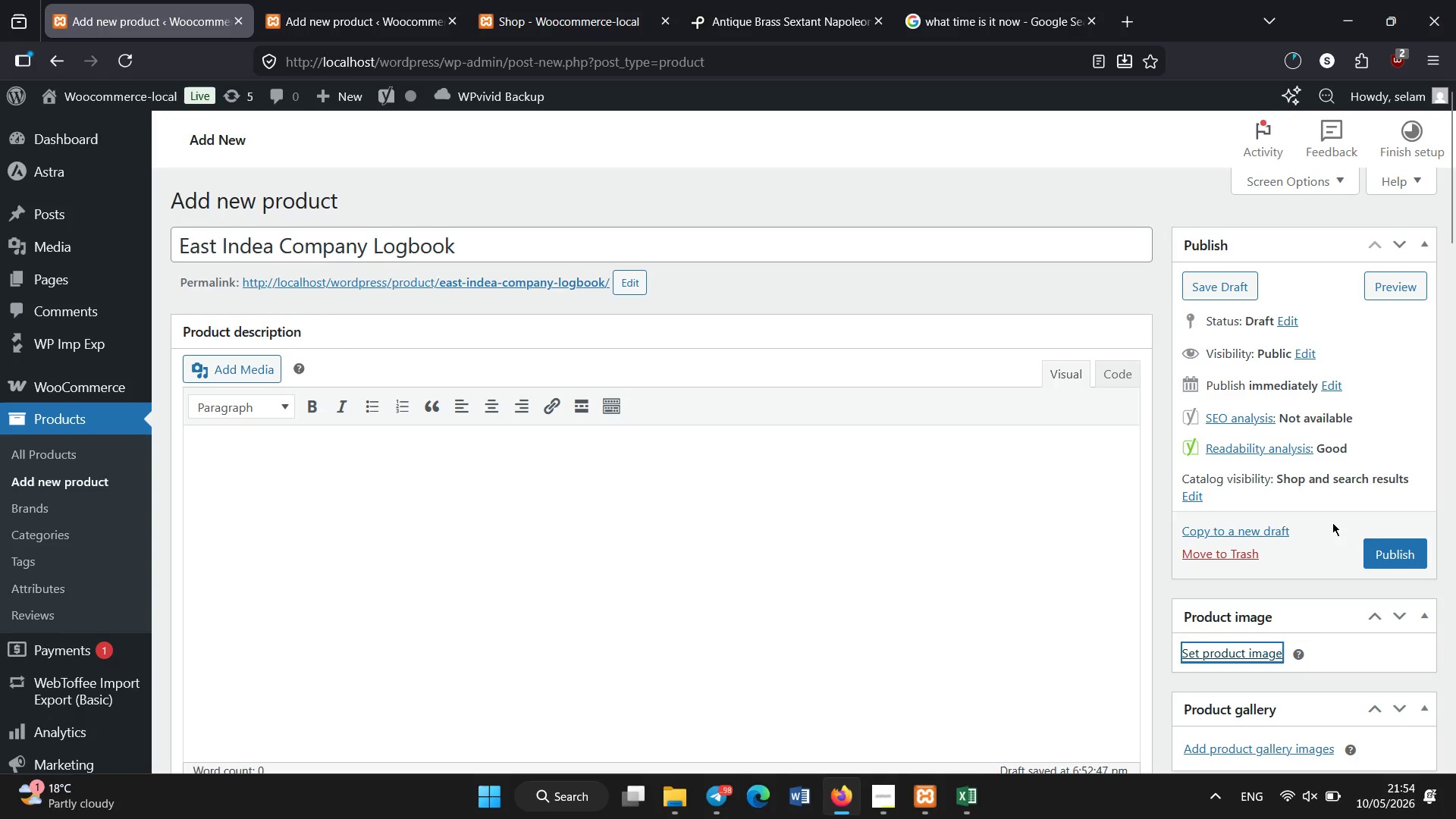 
wait(8.84)
 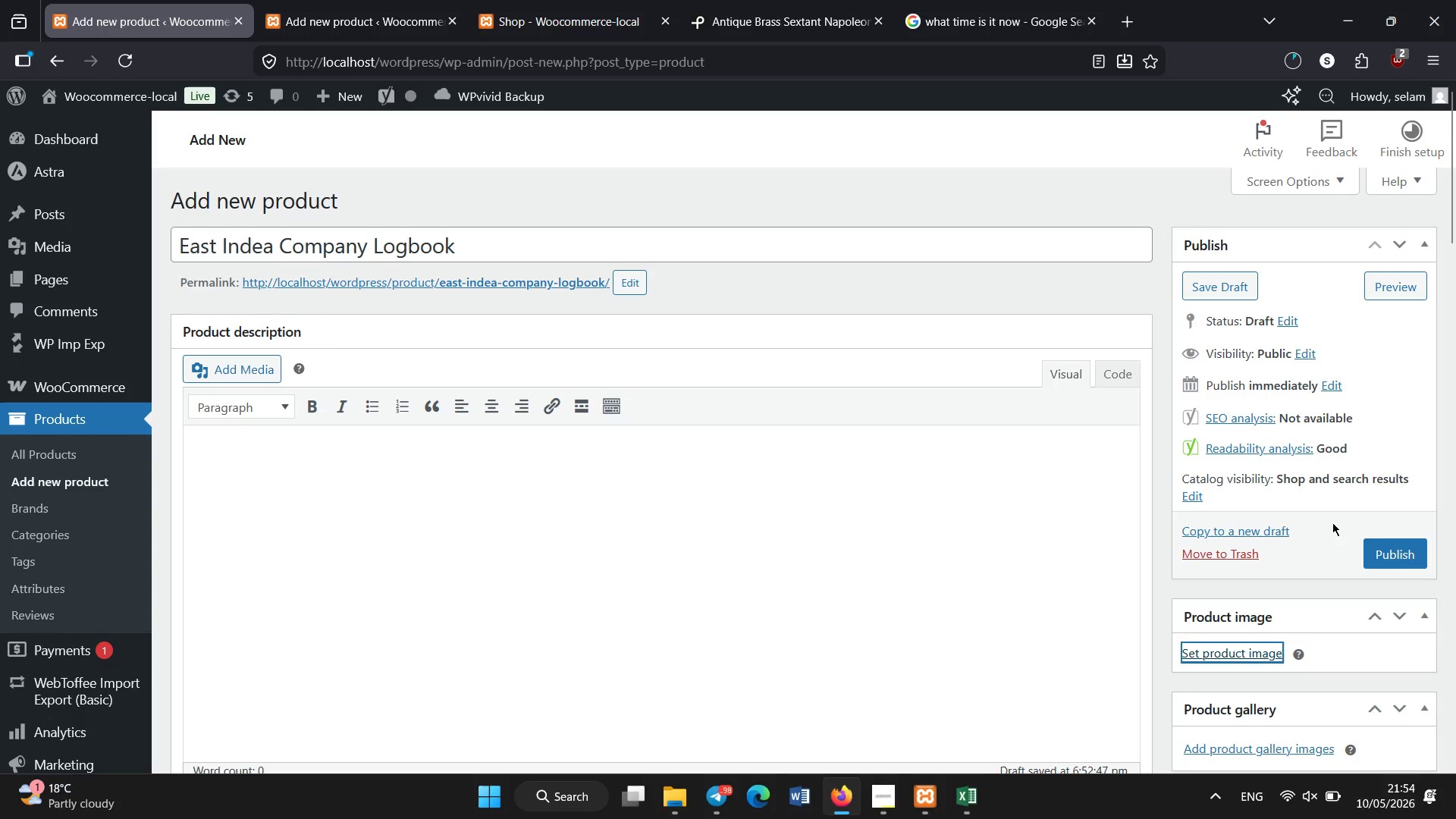 
left_click([295, 0])
 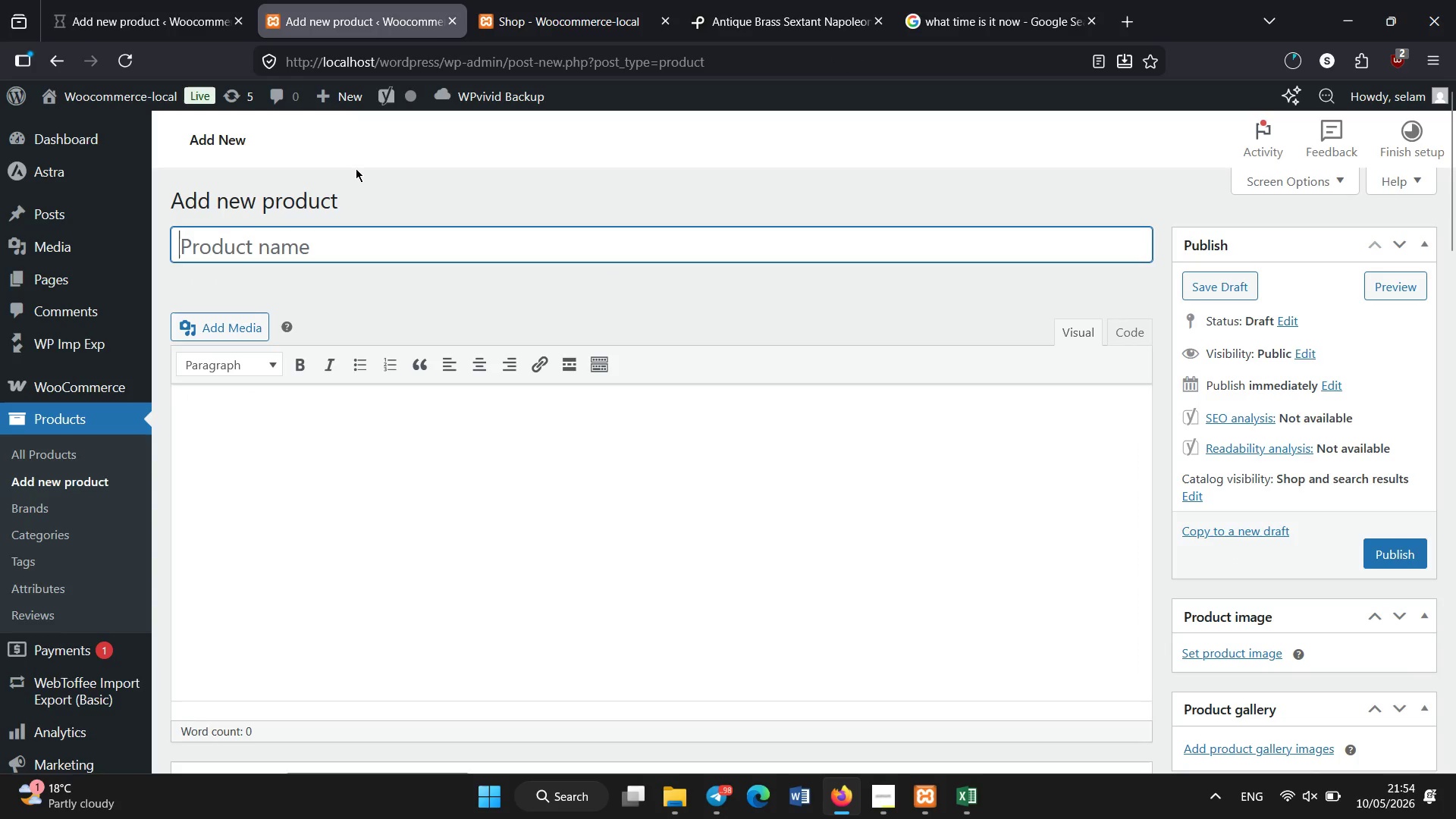 
type(Bronzw Deep Sea Diving Helmet)
 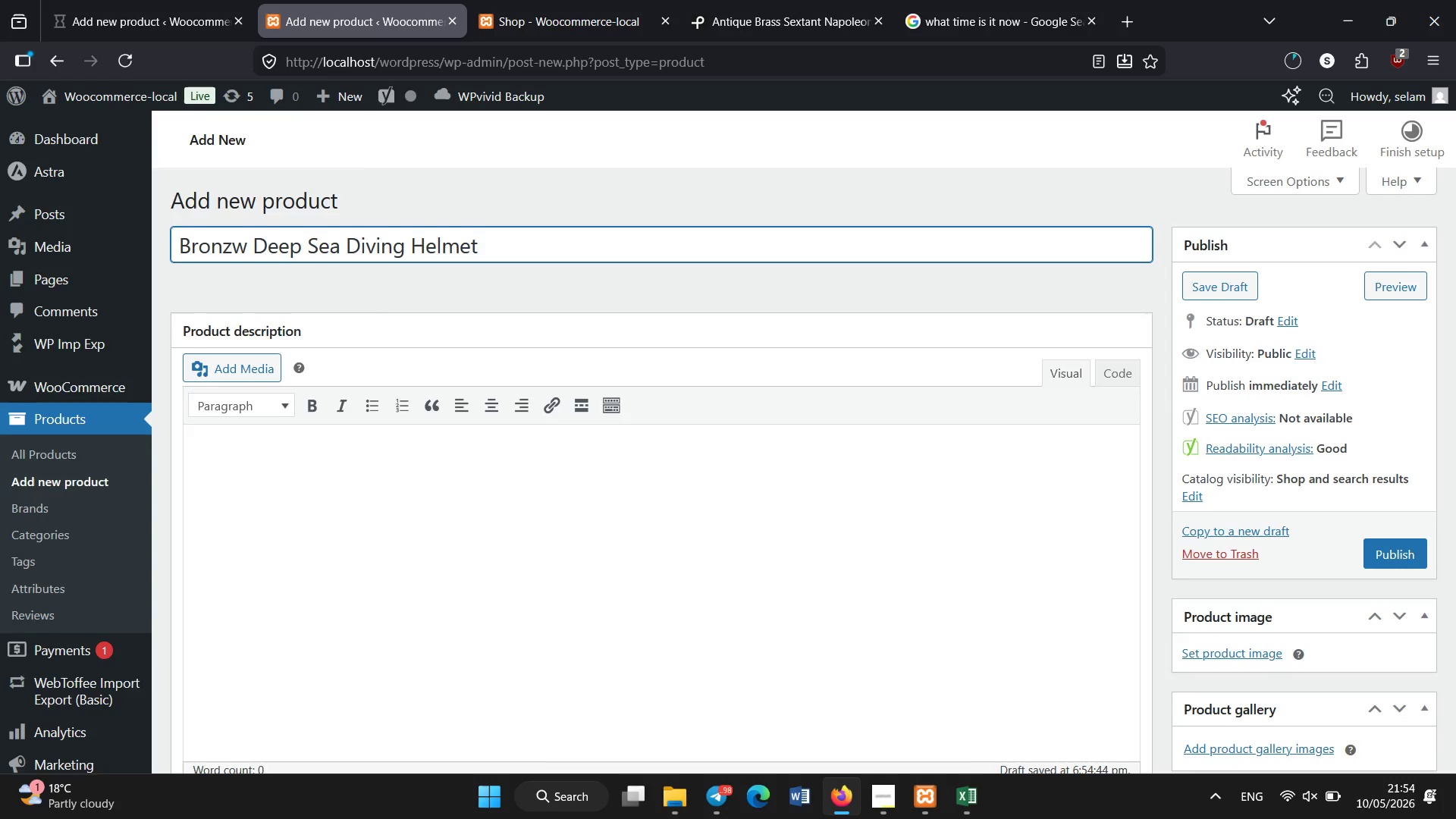 
scroll: coordinate [408, 187], scroll_direction: down, amount: 4.0
 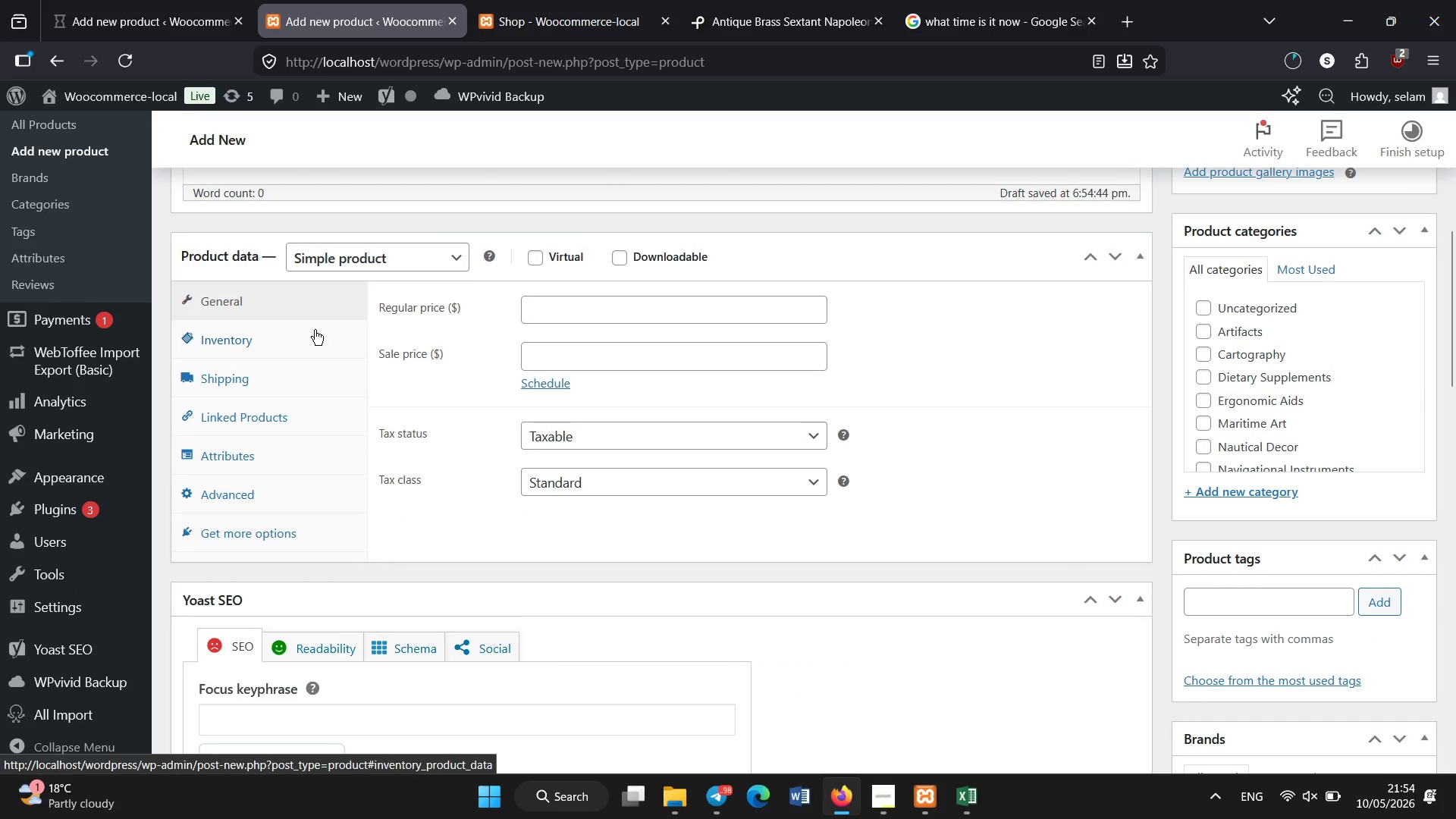 
left_click([301, 340])
 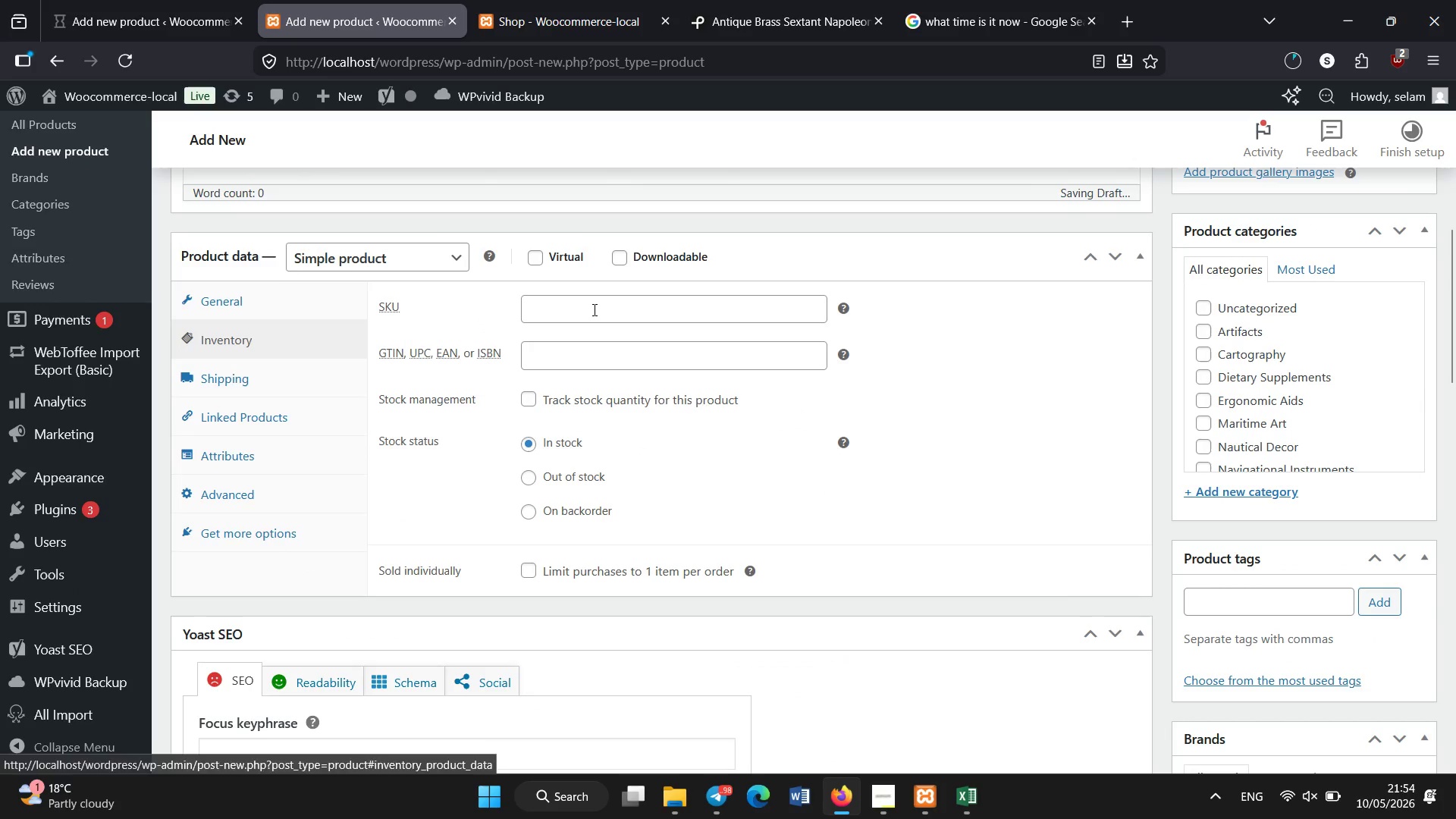 
left_click([604, 310])
 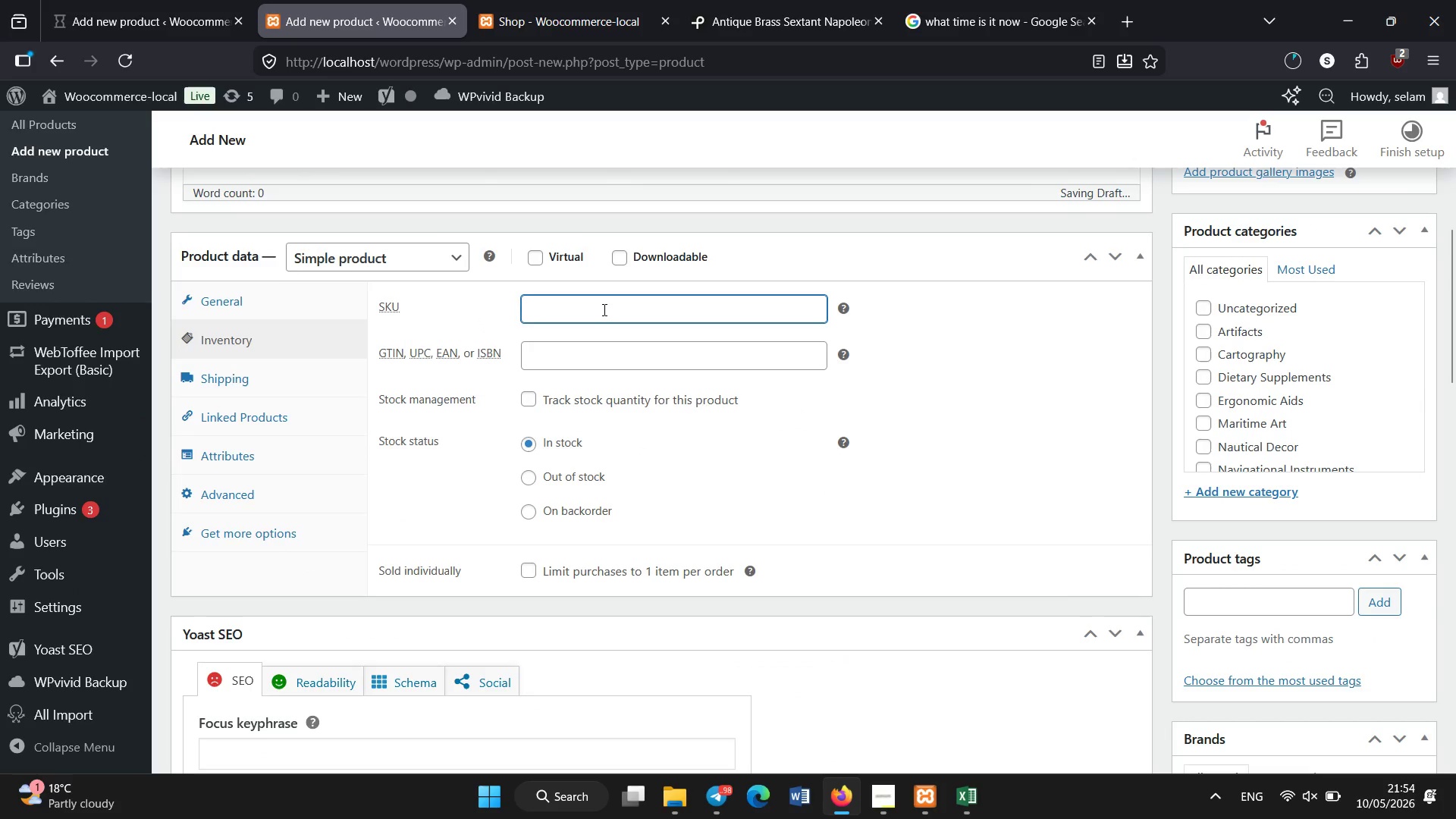 
hold_key(key=ShiftLeft, duration=0.95)
 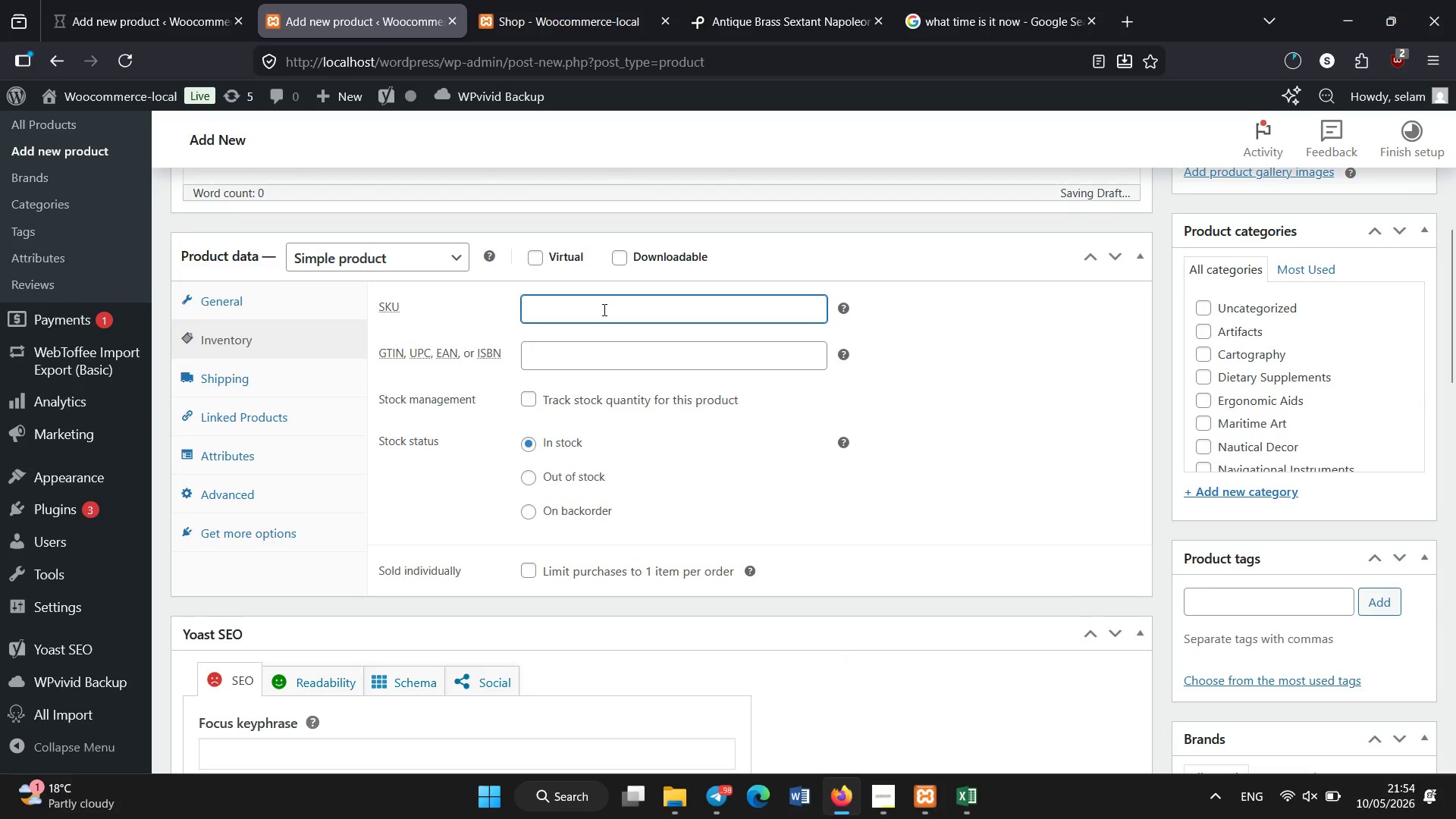 
type(GC-)
 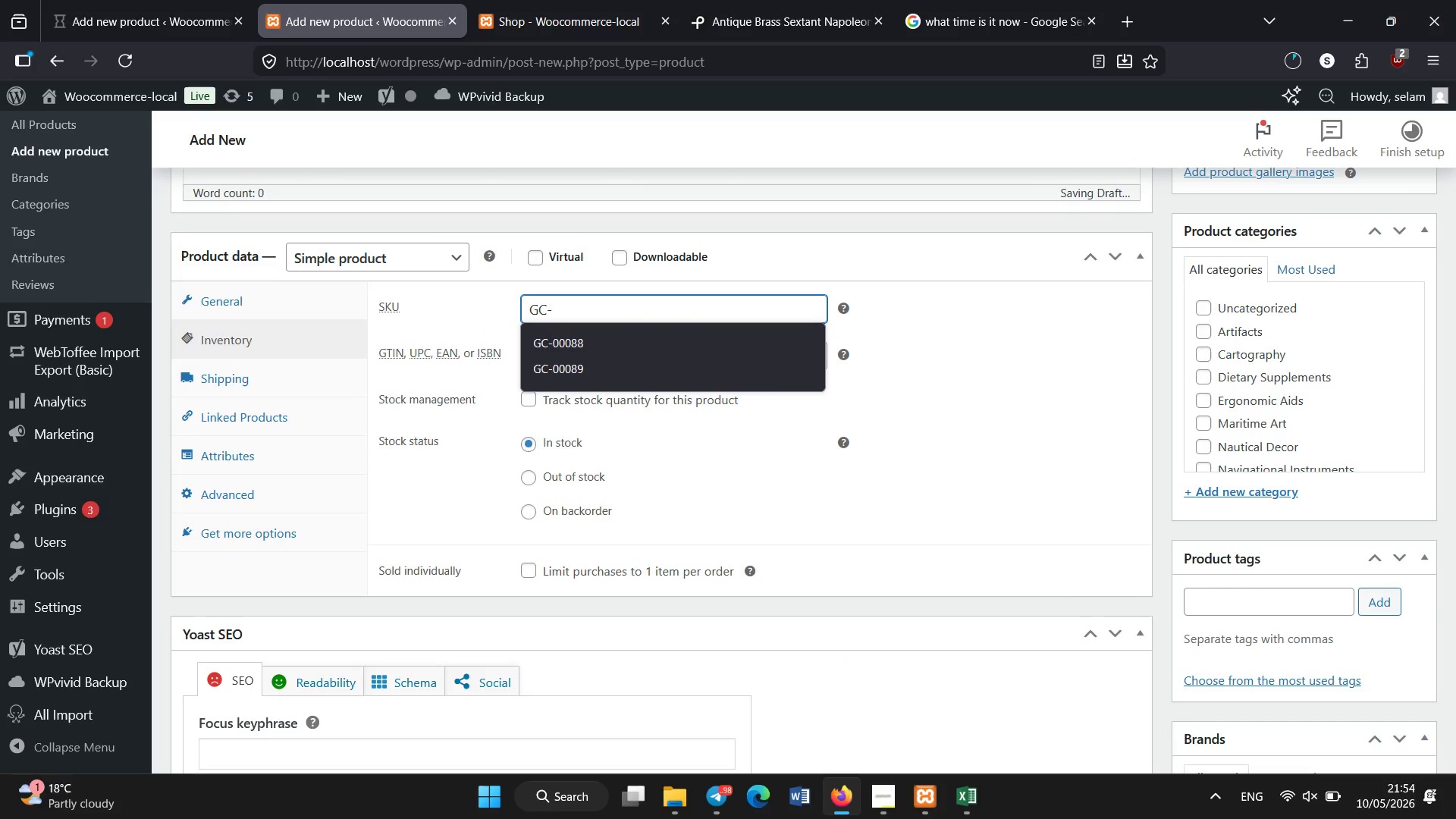 
key(ArrowDown)
 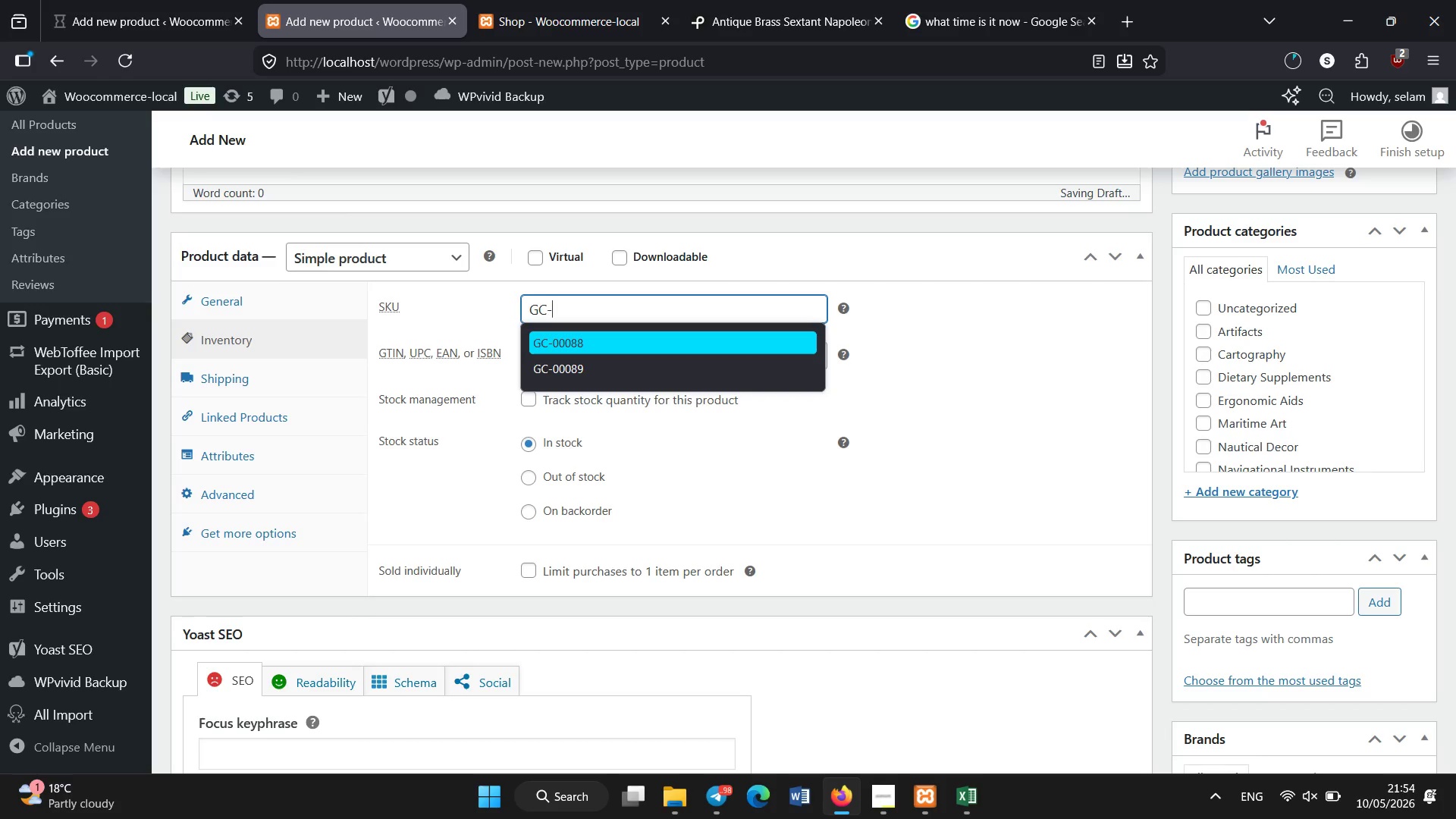 
key(Numpad0)
 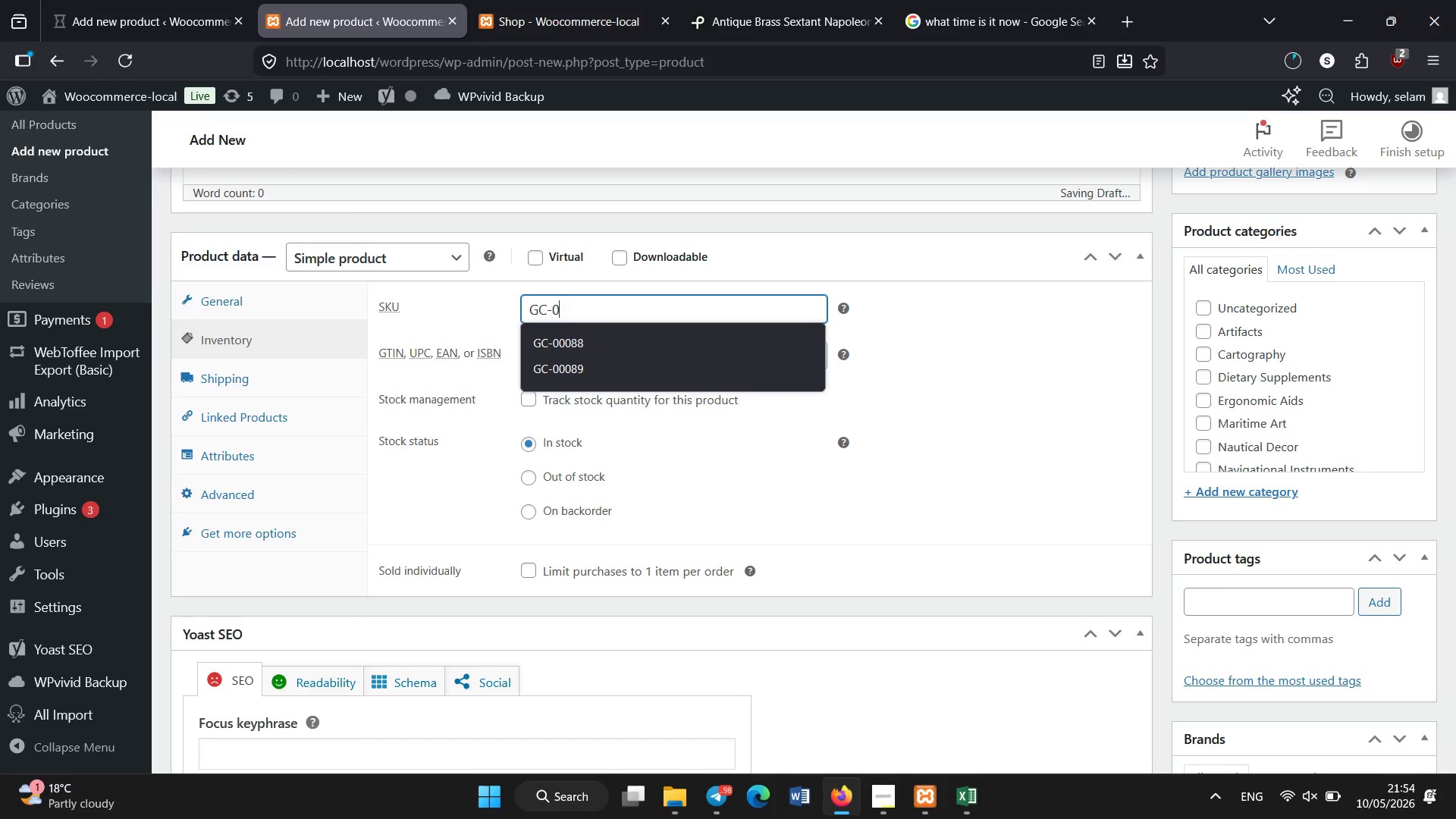 
key(Numpad0)
 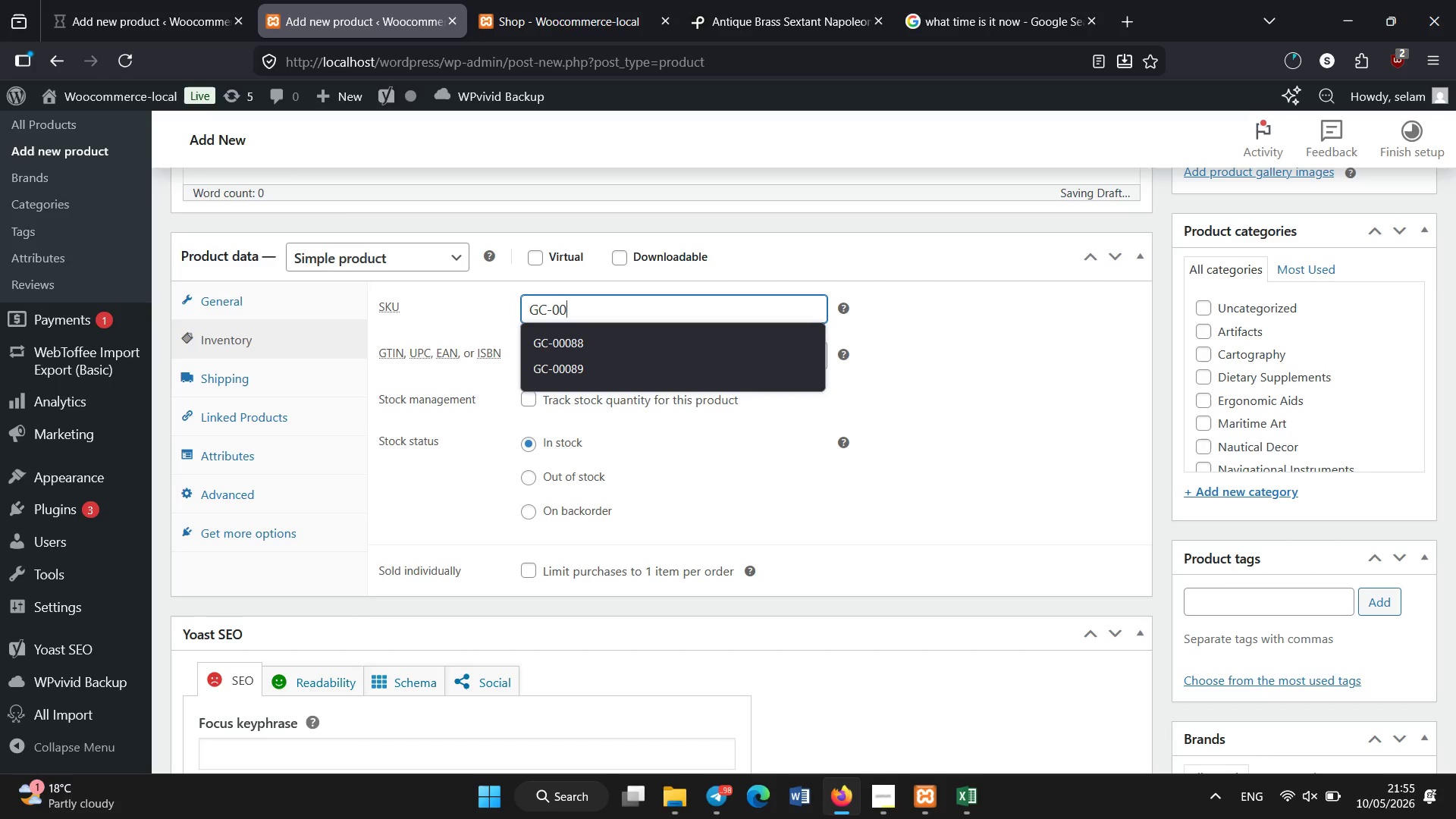 
key(Numpad0)
 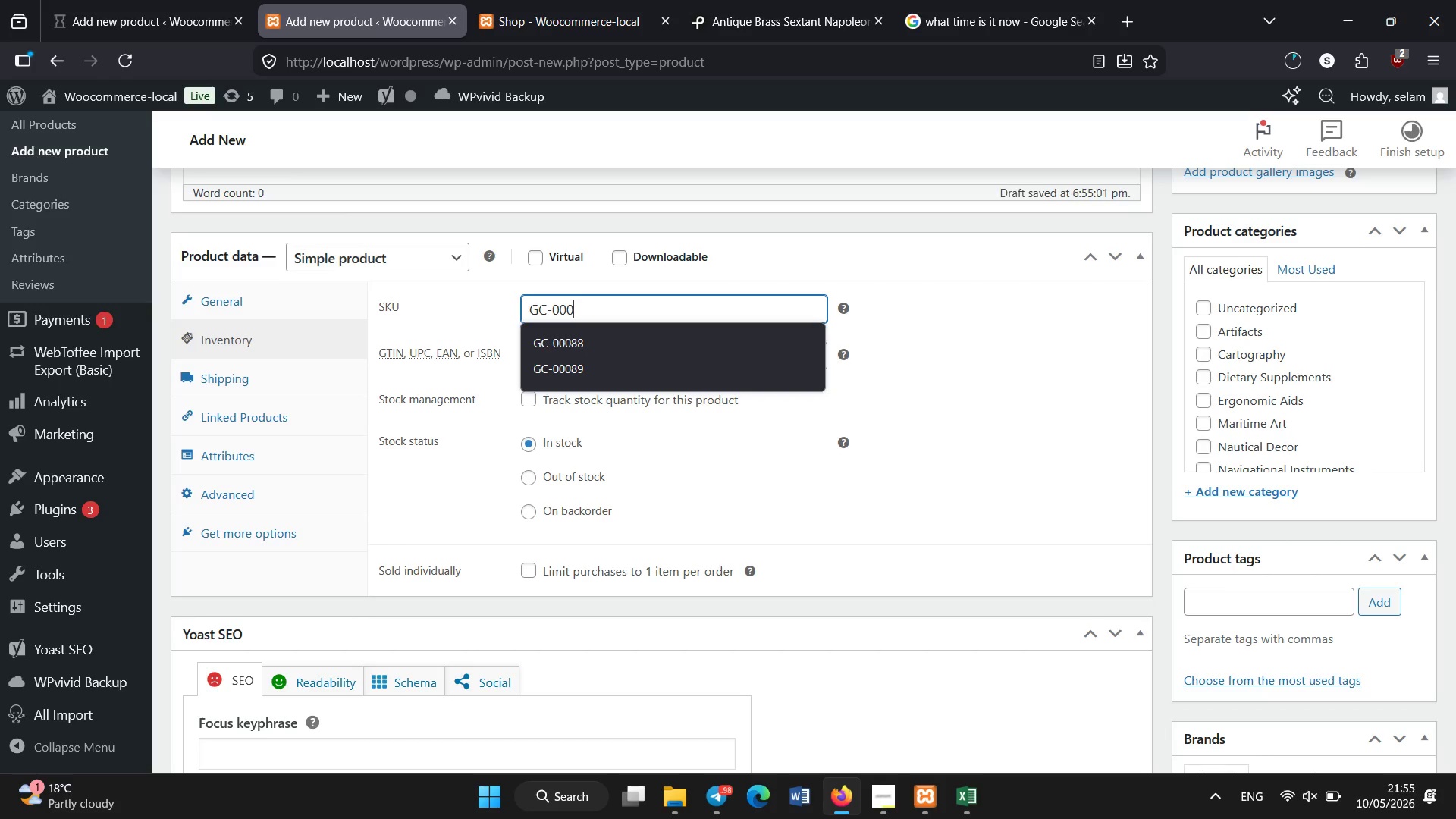 
key(Numpad9)
 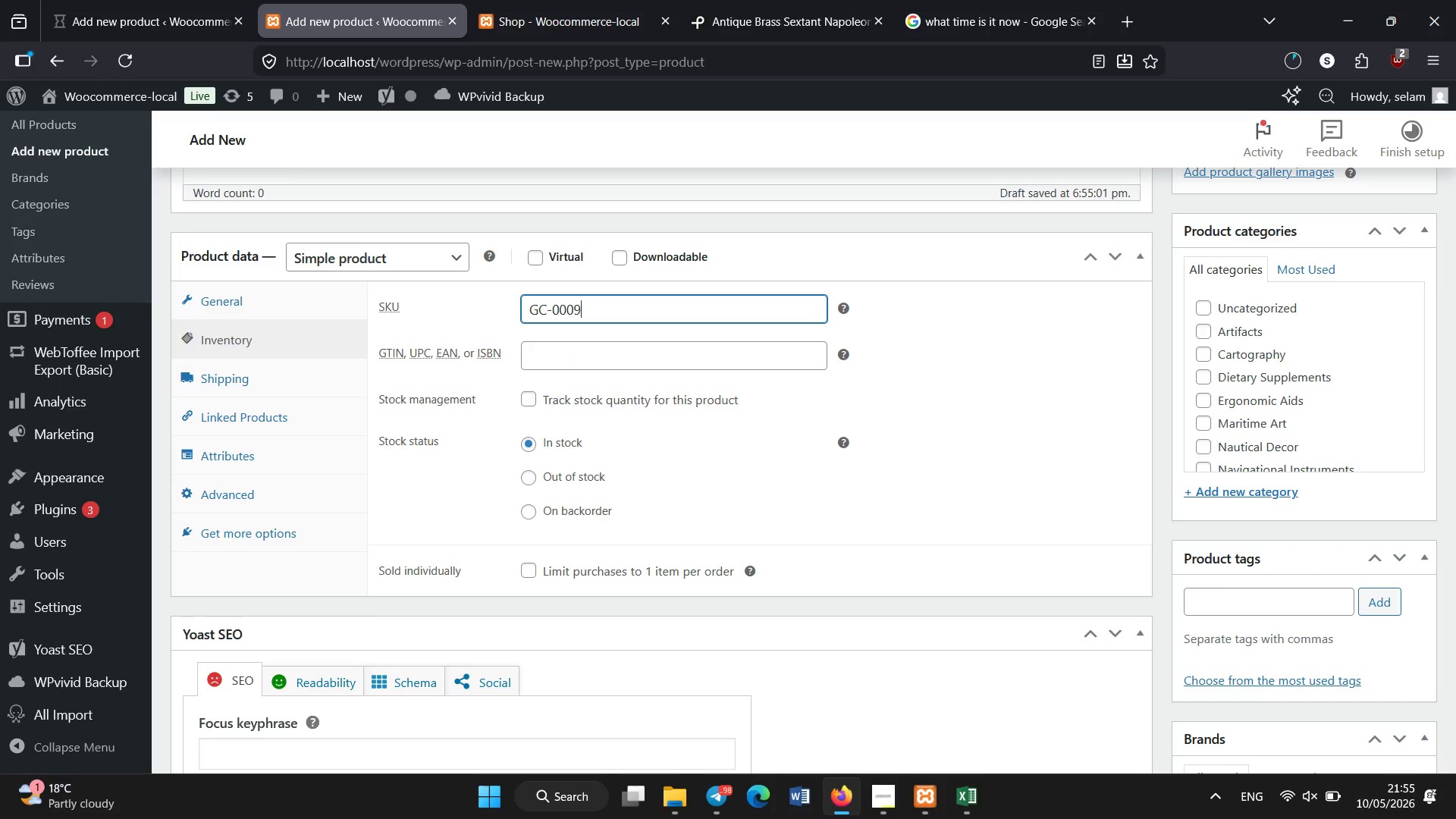 
key(Numpad0)
 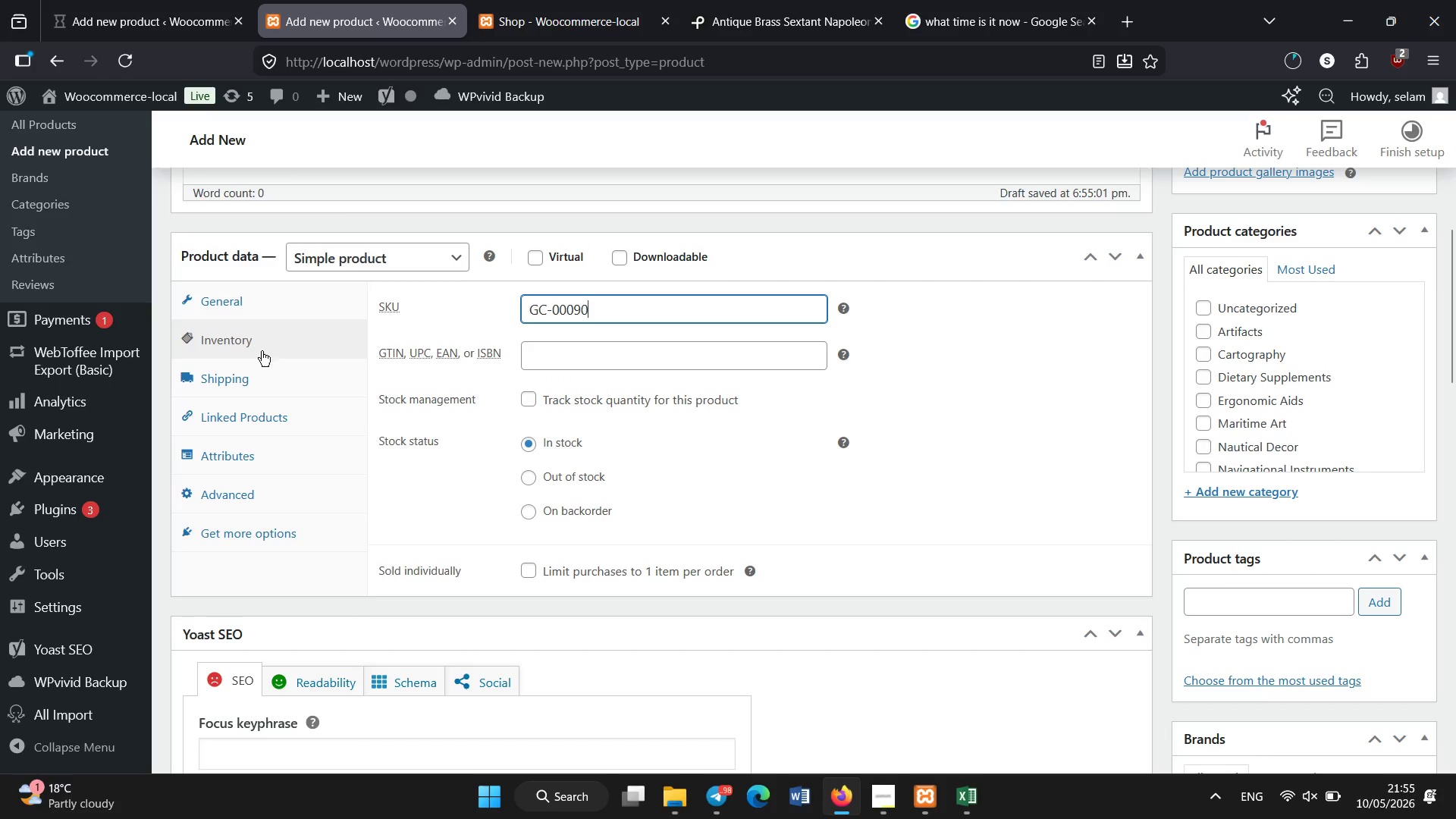 
left_click([291, 305])
 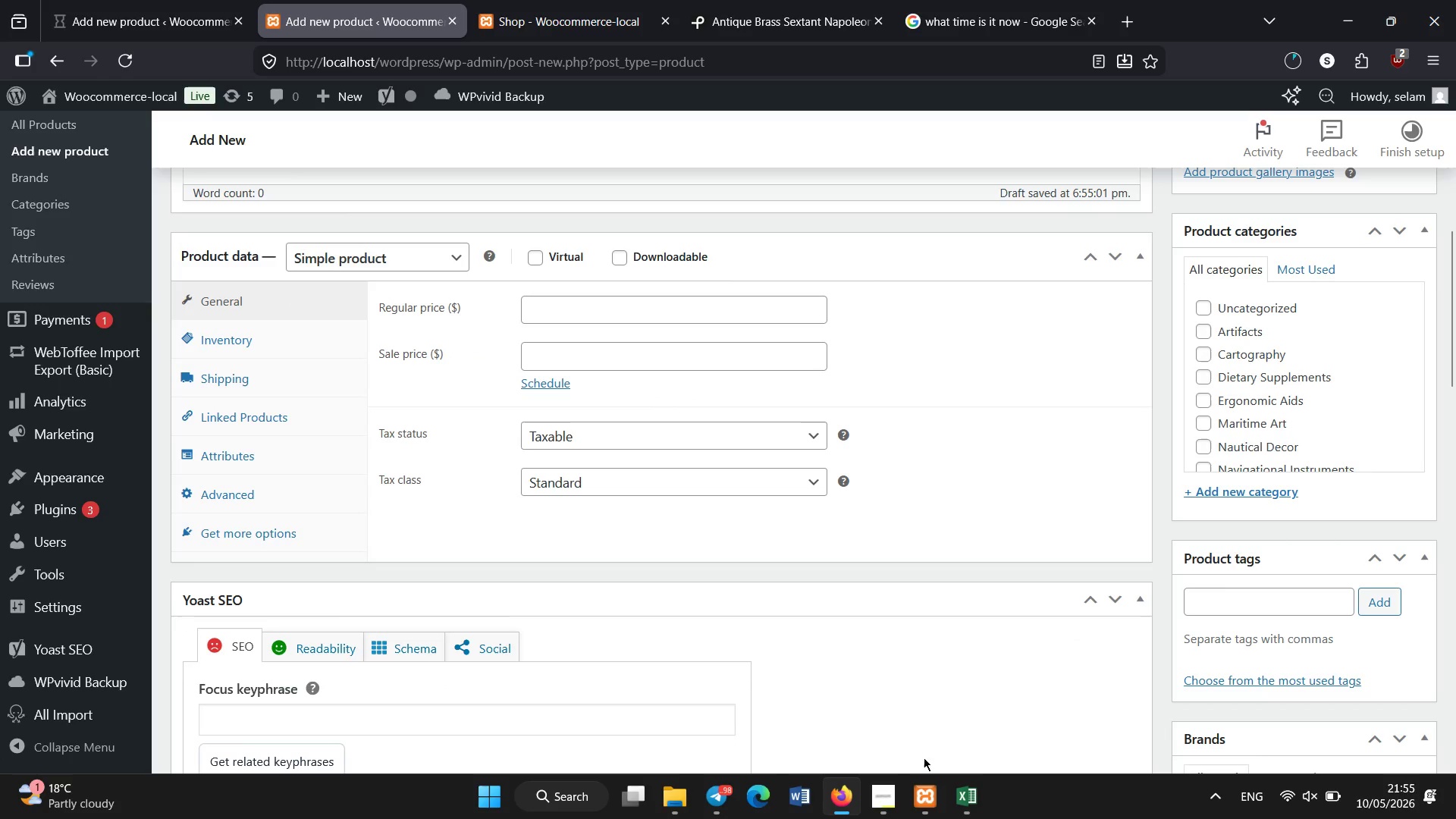 
left_click([962, 807])
 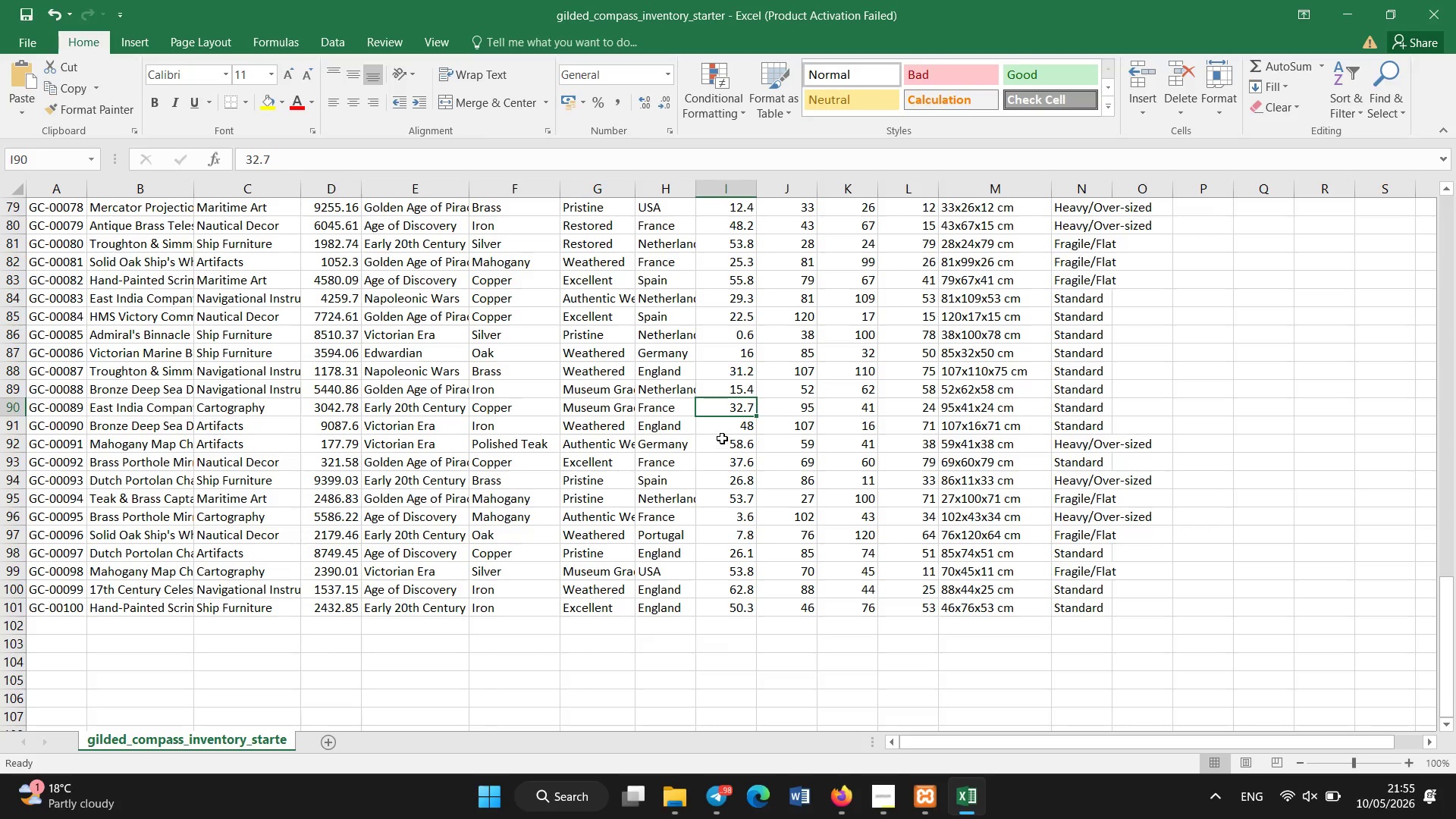 
left_click([725, 432])
 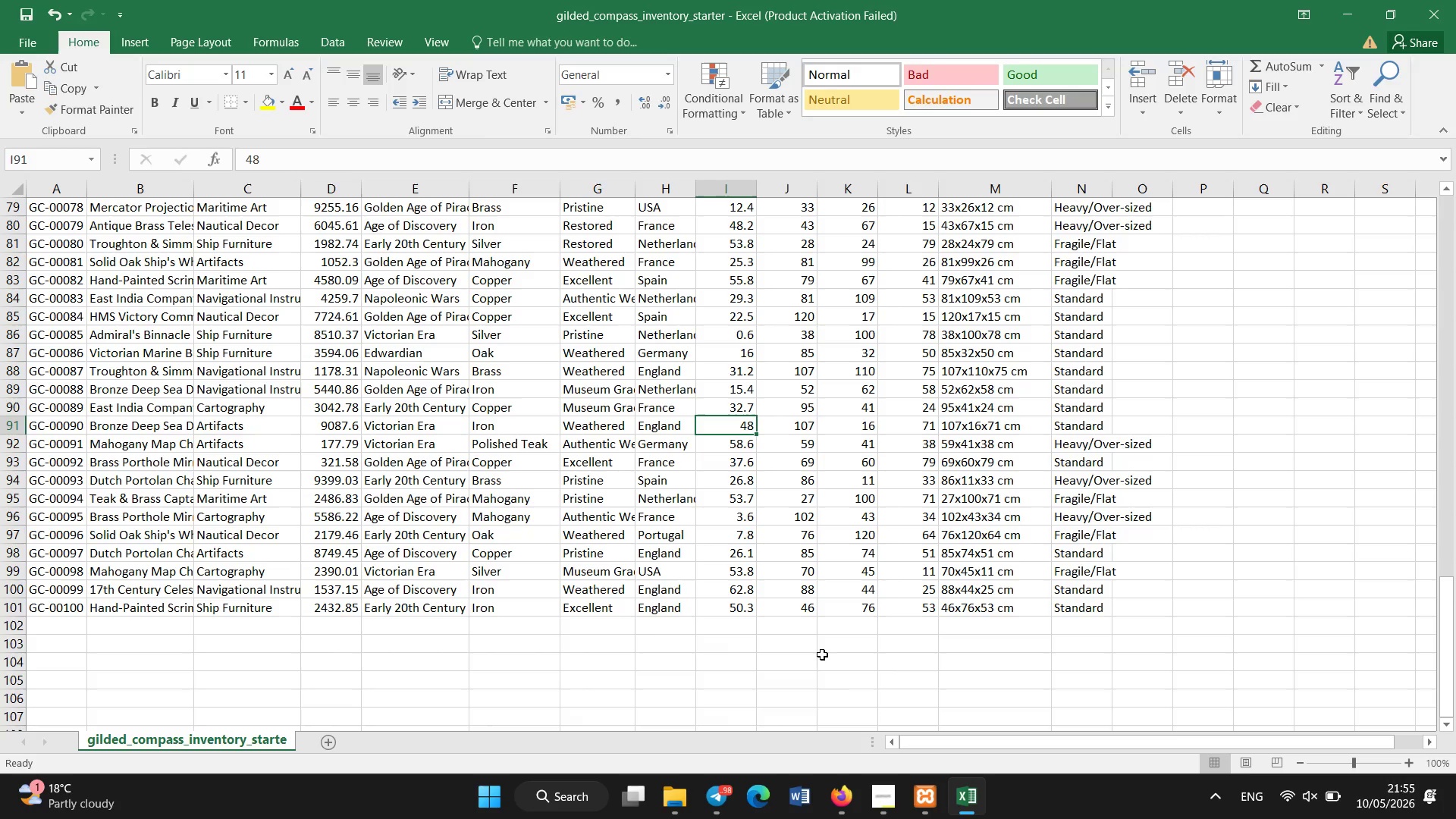 
left_click([839, 796])
 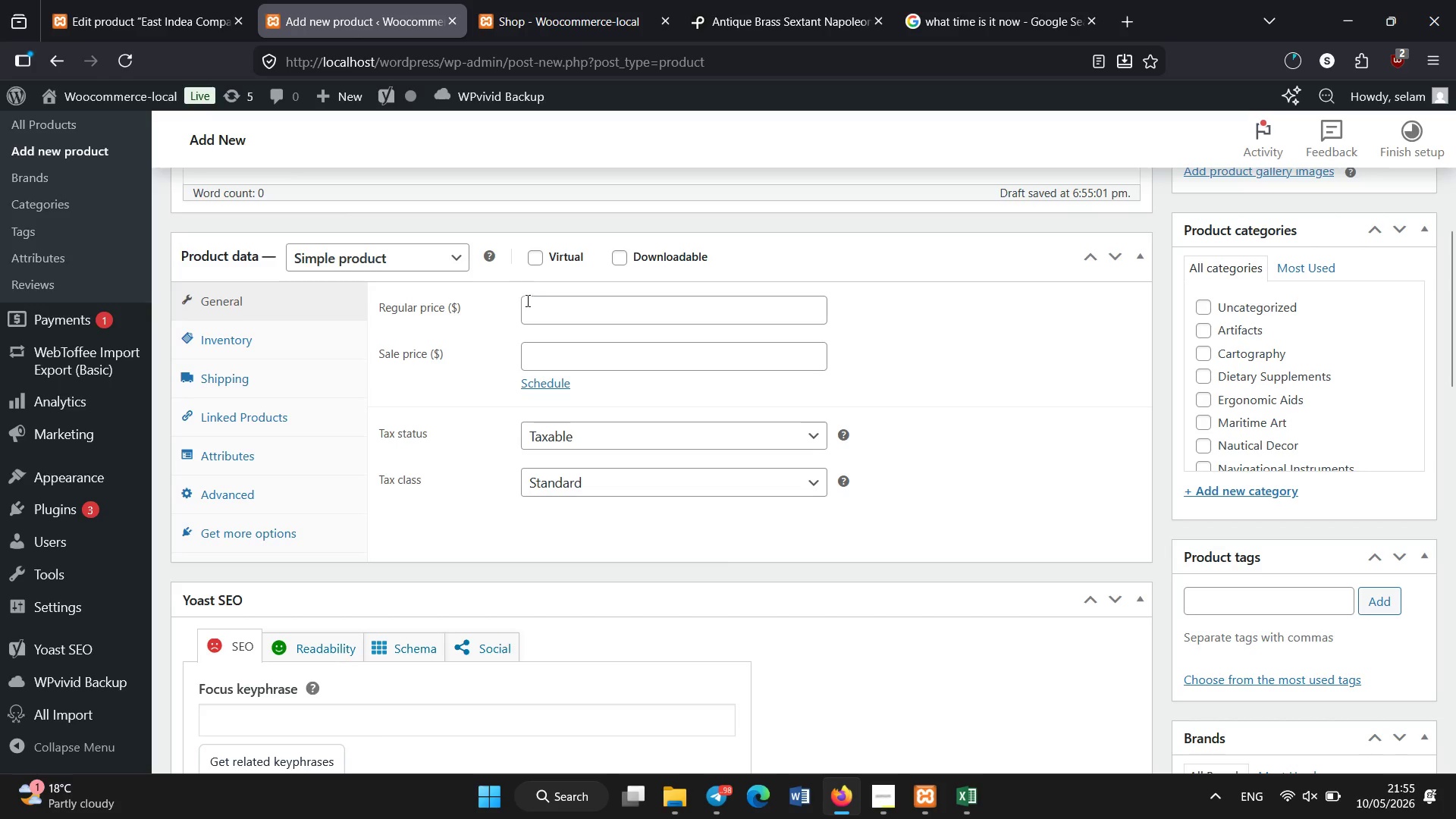 
left_click([532, 307])
 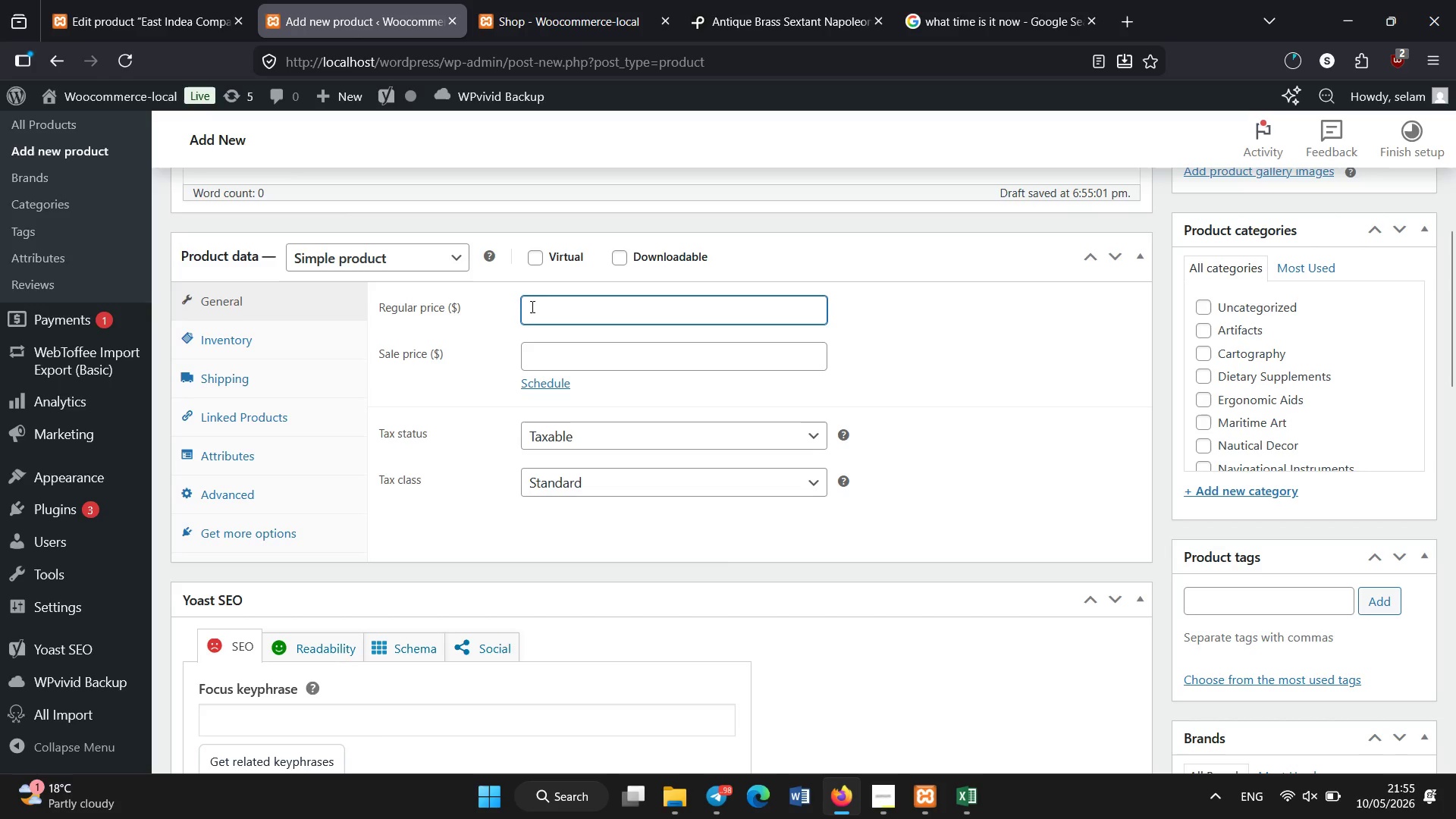 
key(Numpad9)
 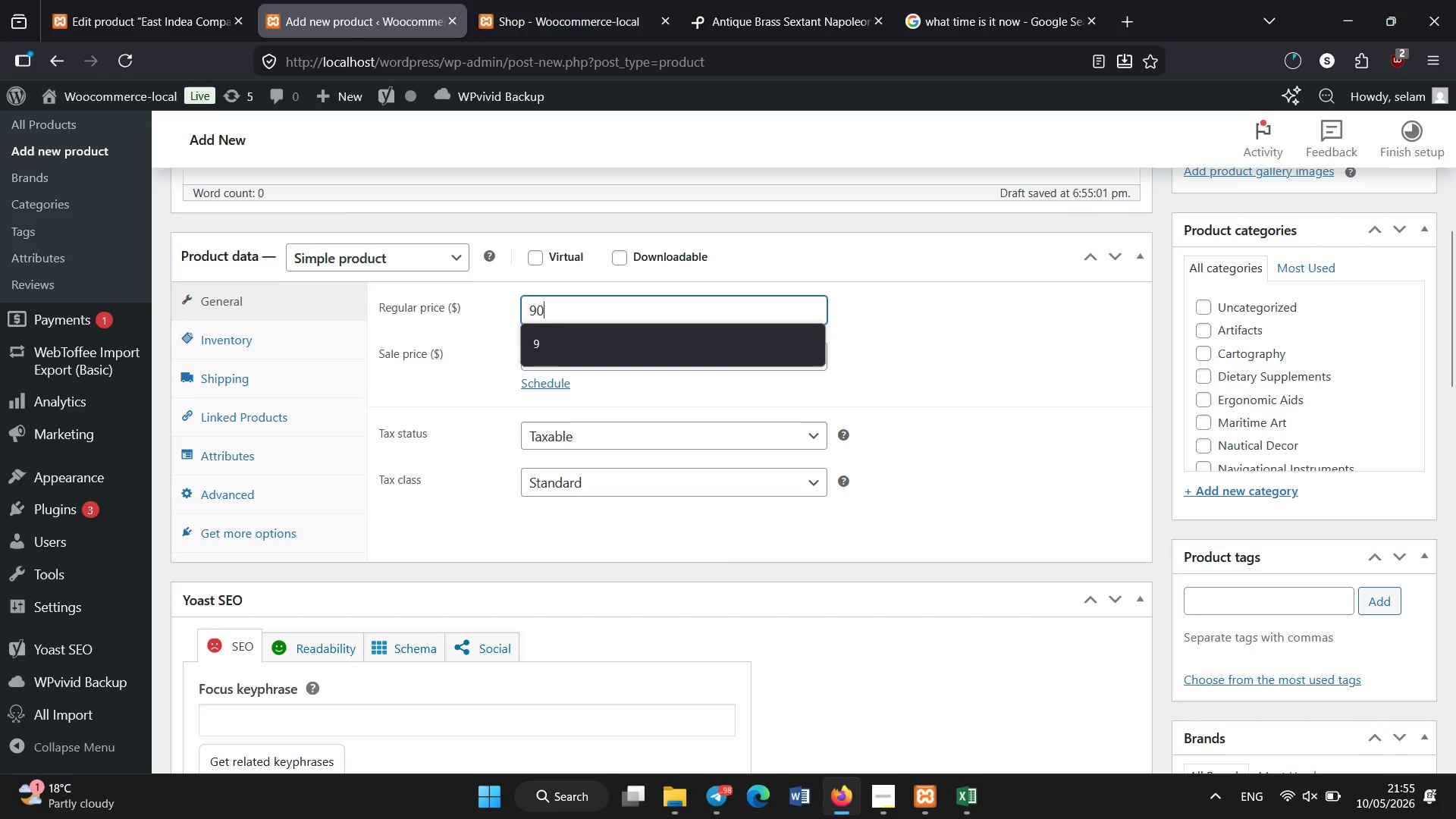 
key(Numpad0)
 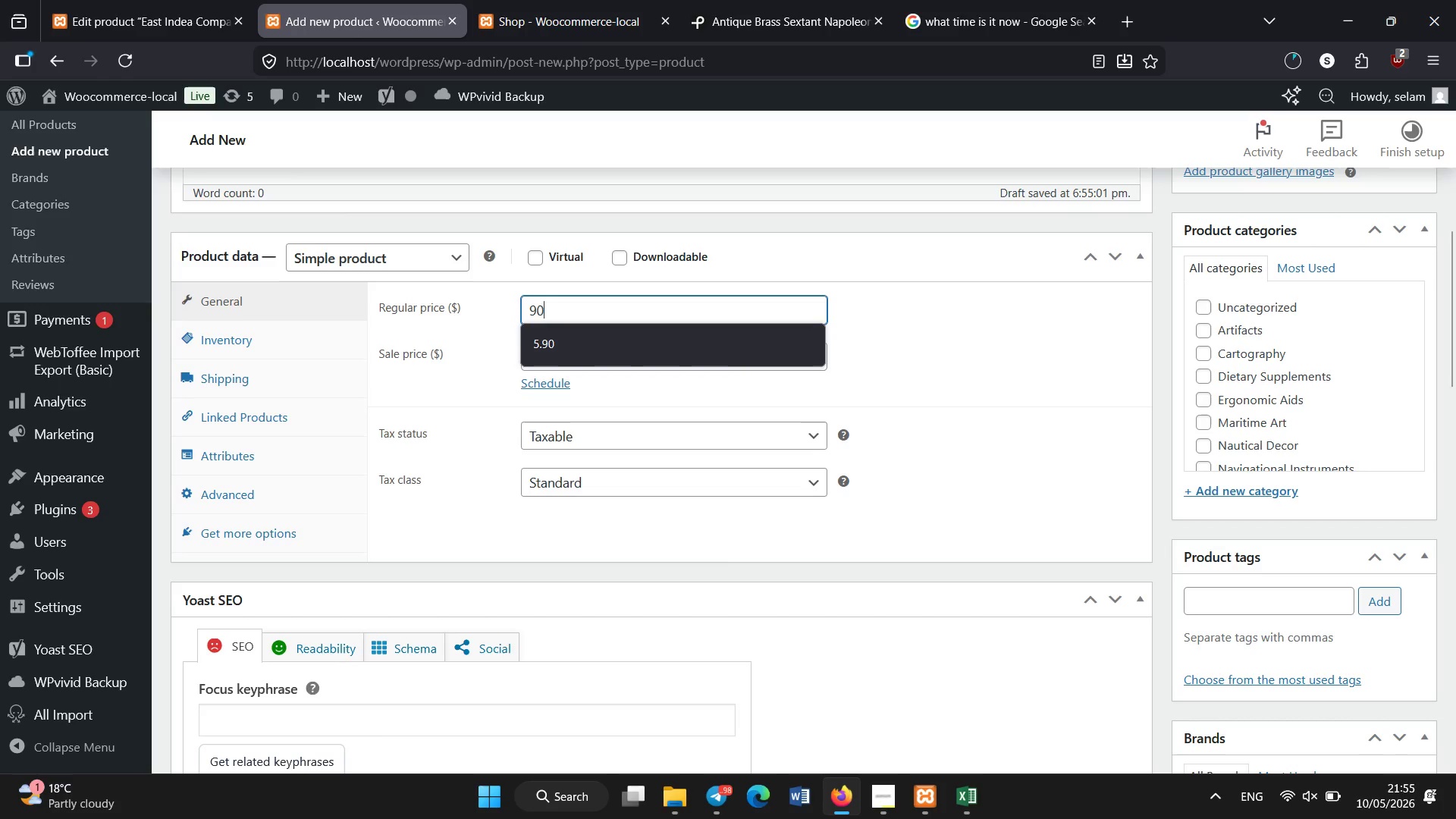 
key(Numpad8)
 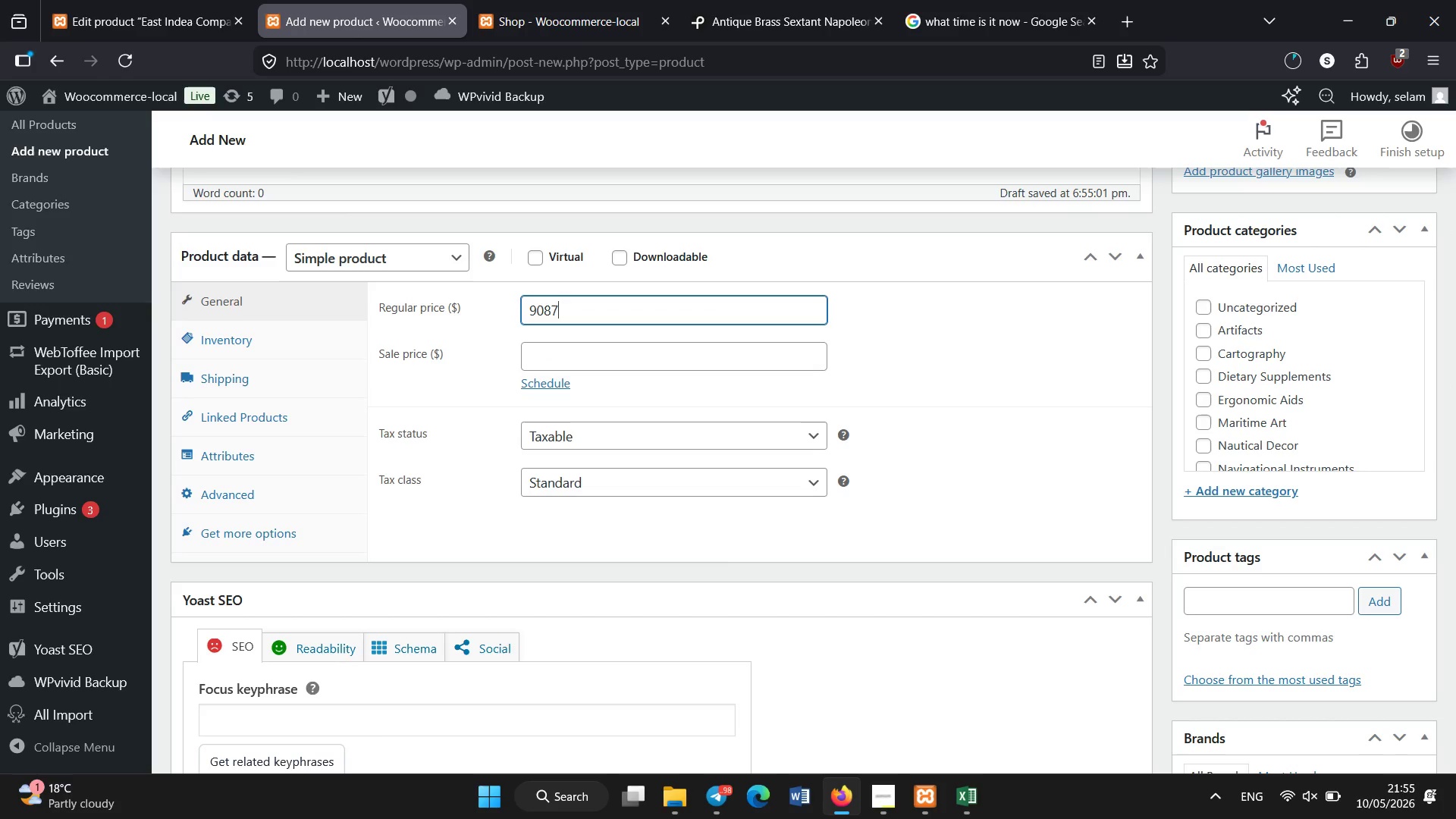 
key(Numpad7)
 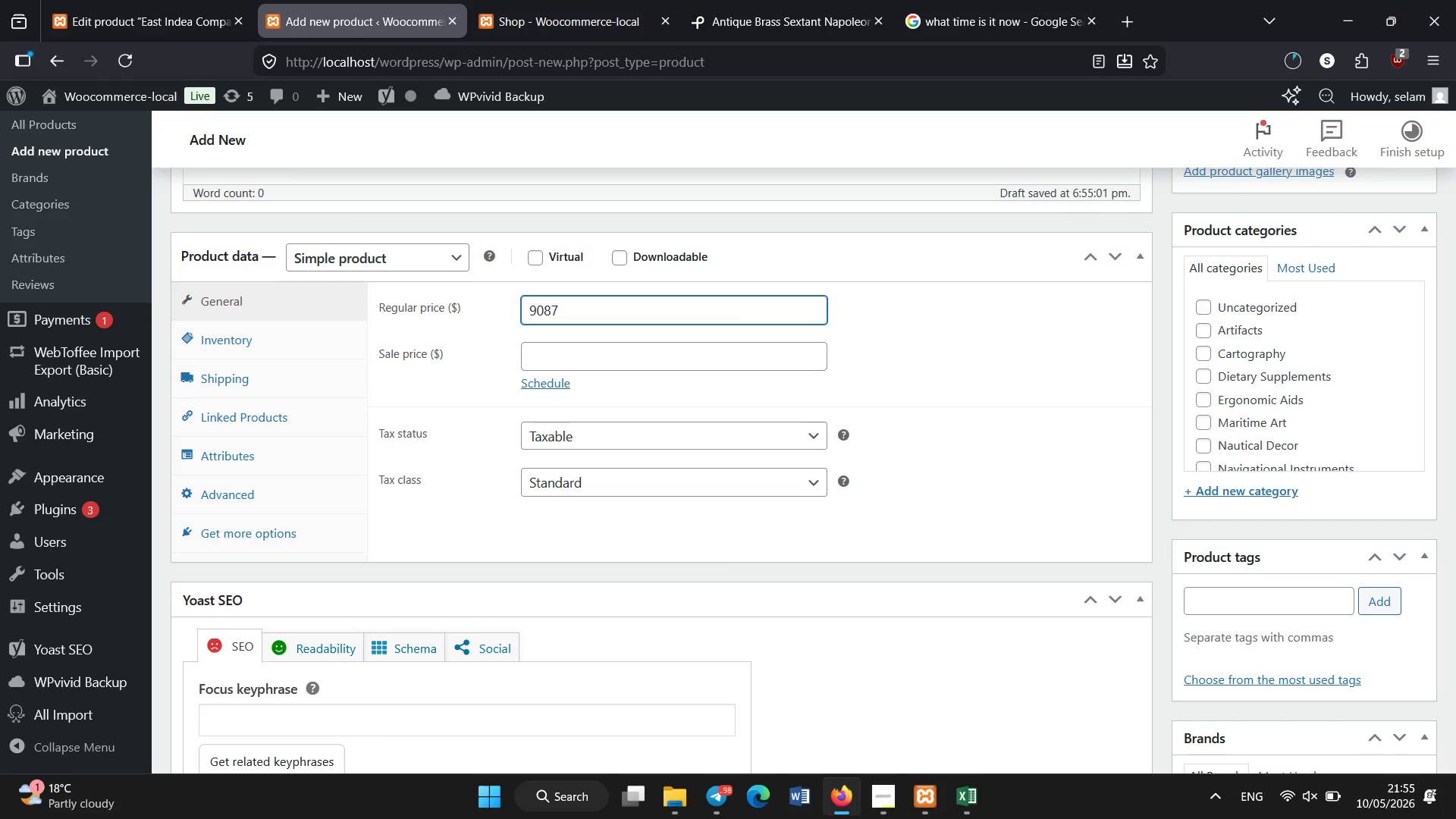 
key(NumpadDecimal)
 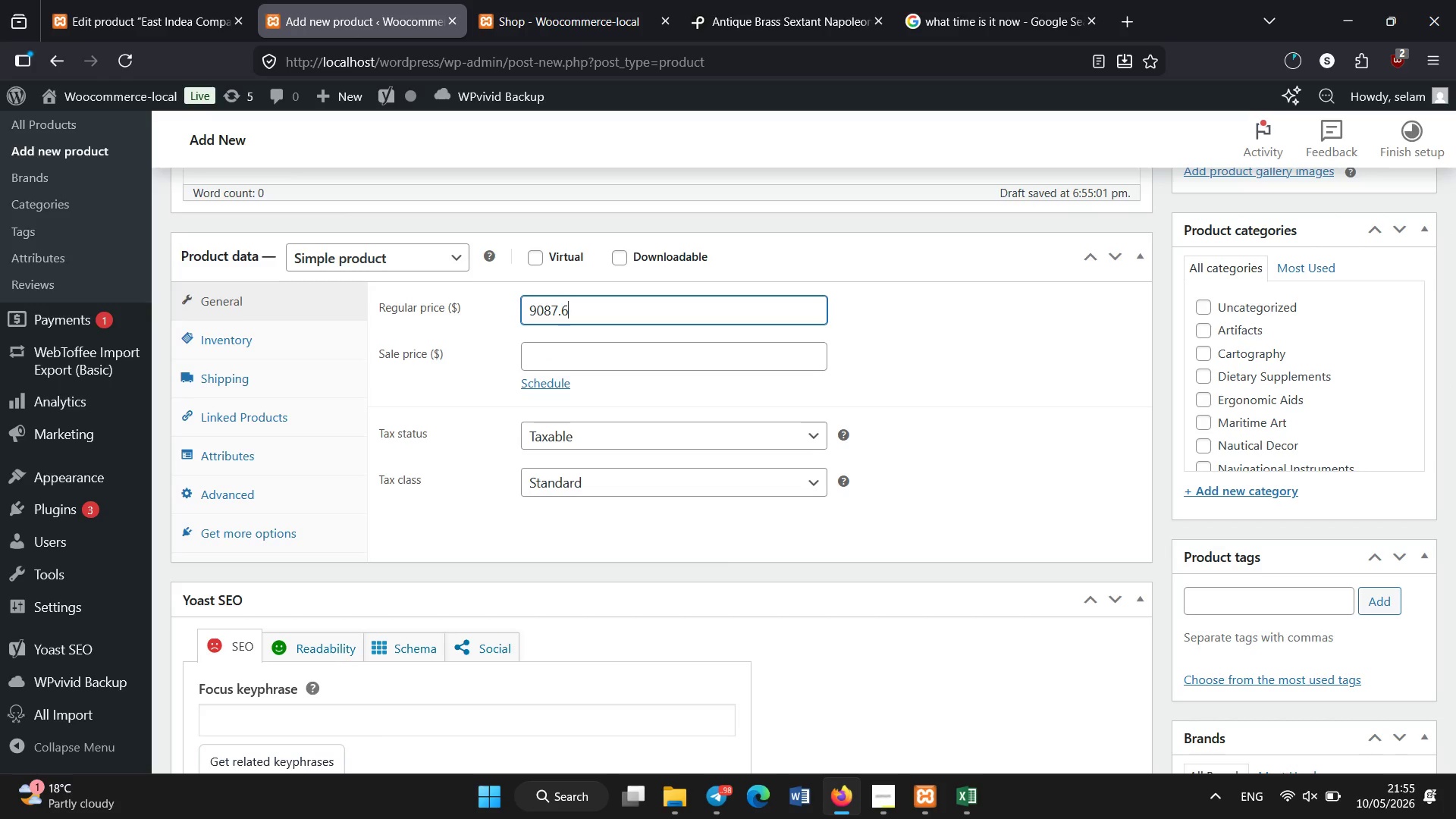 
key(Numpad6)
 